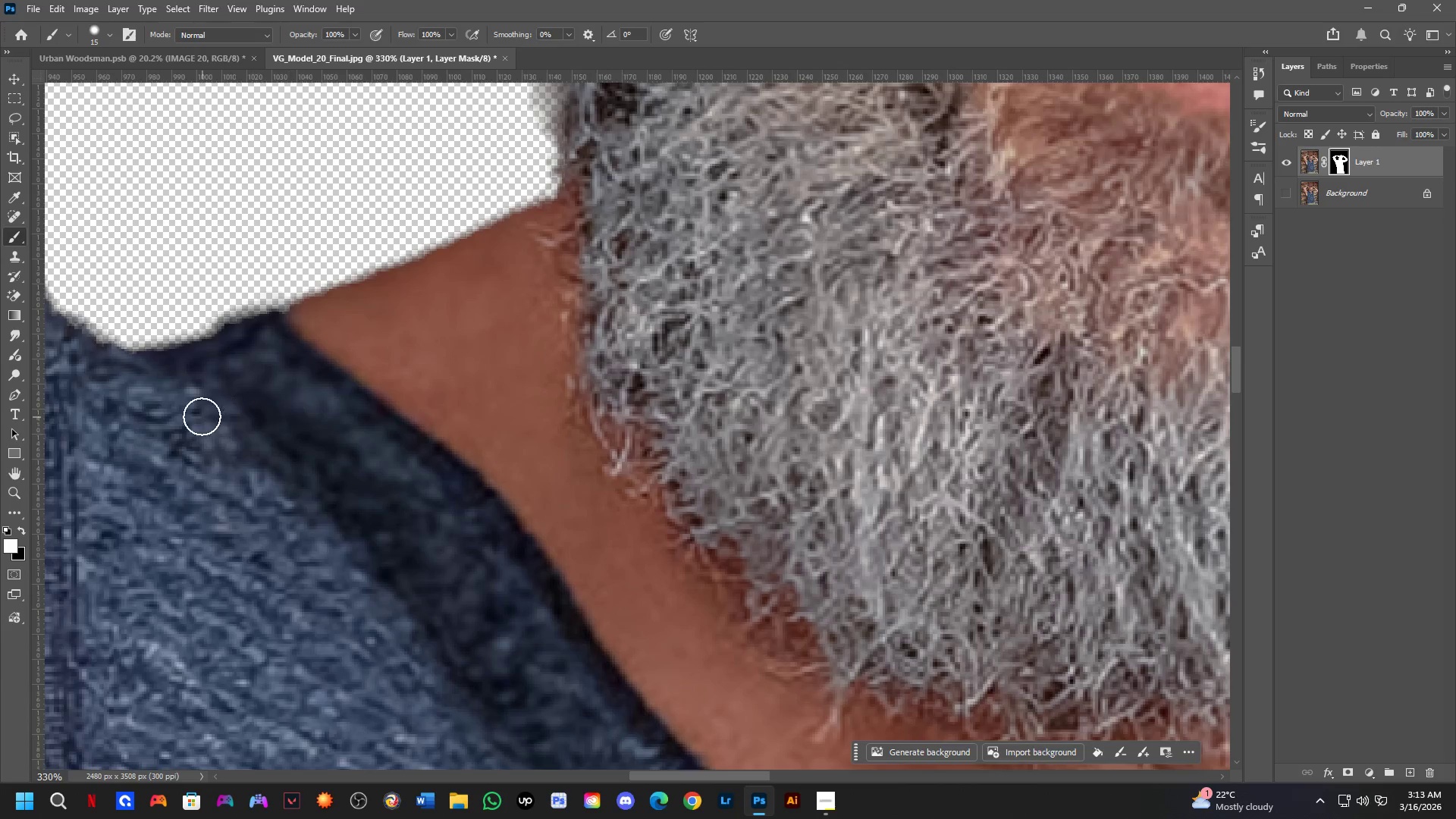 
left_click_drag(start_coordinate=[481, 565], to_coordinate=[468, 318])
 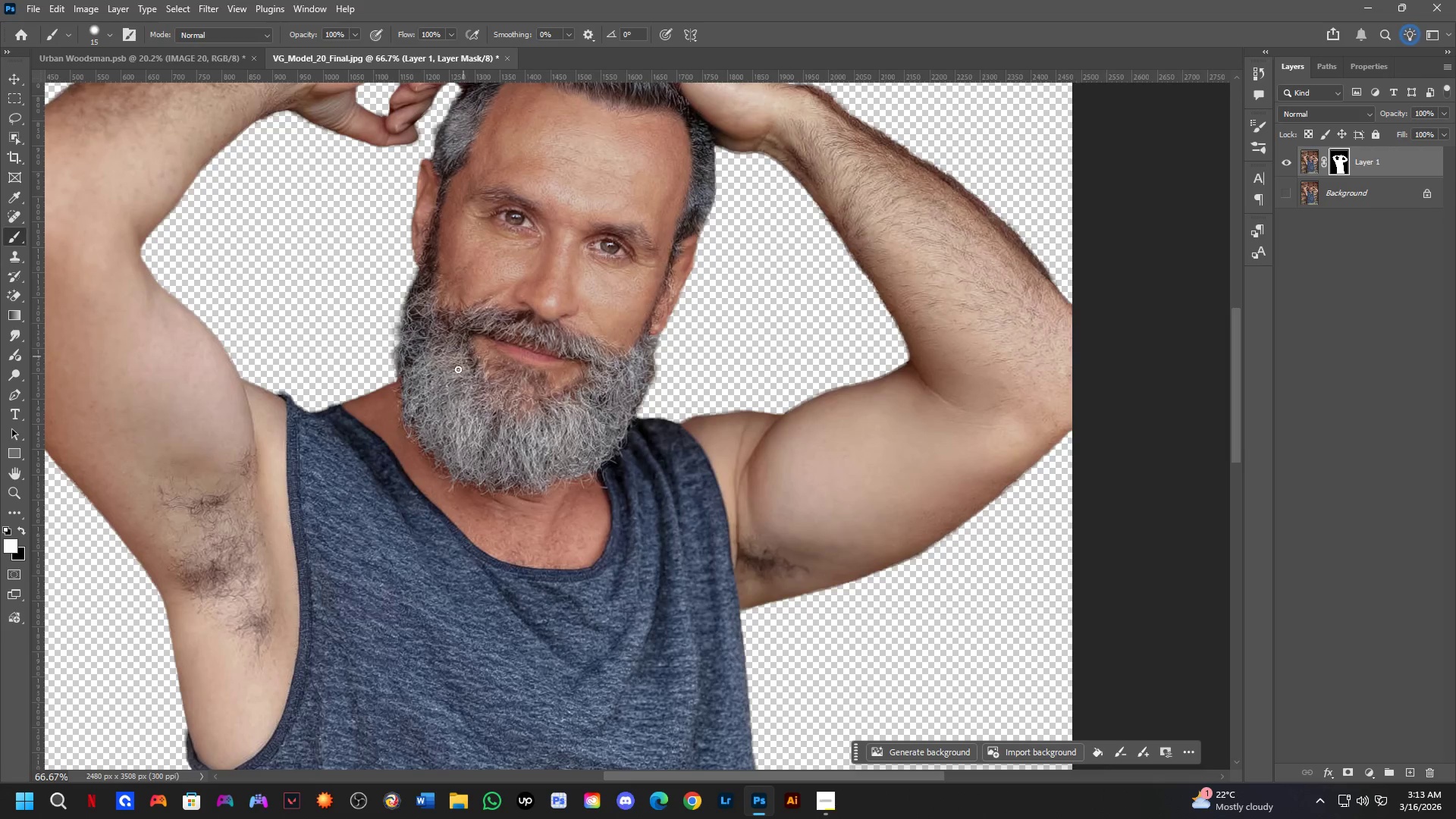 
key(Shift+ShiftLeft)
 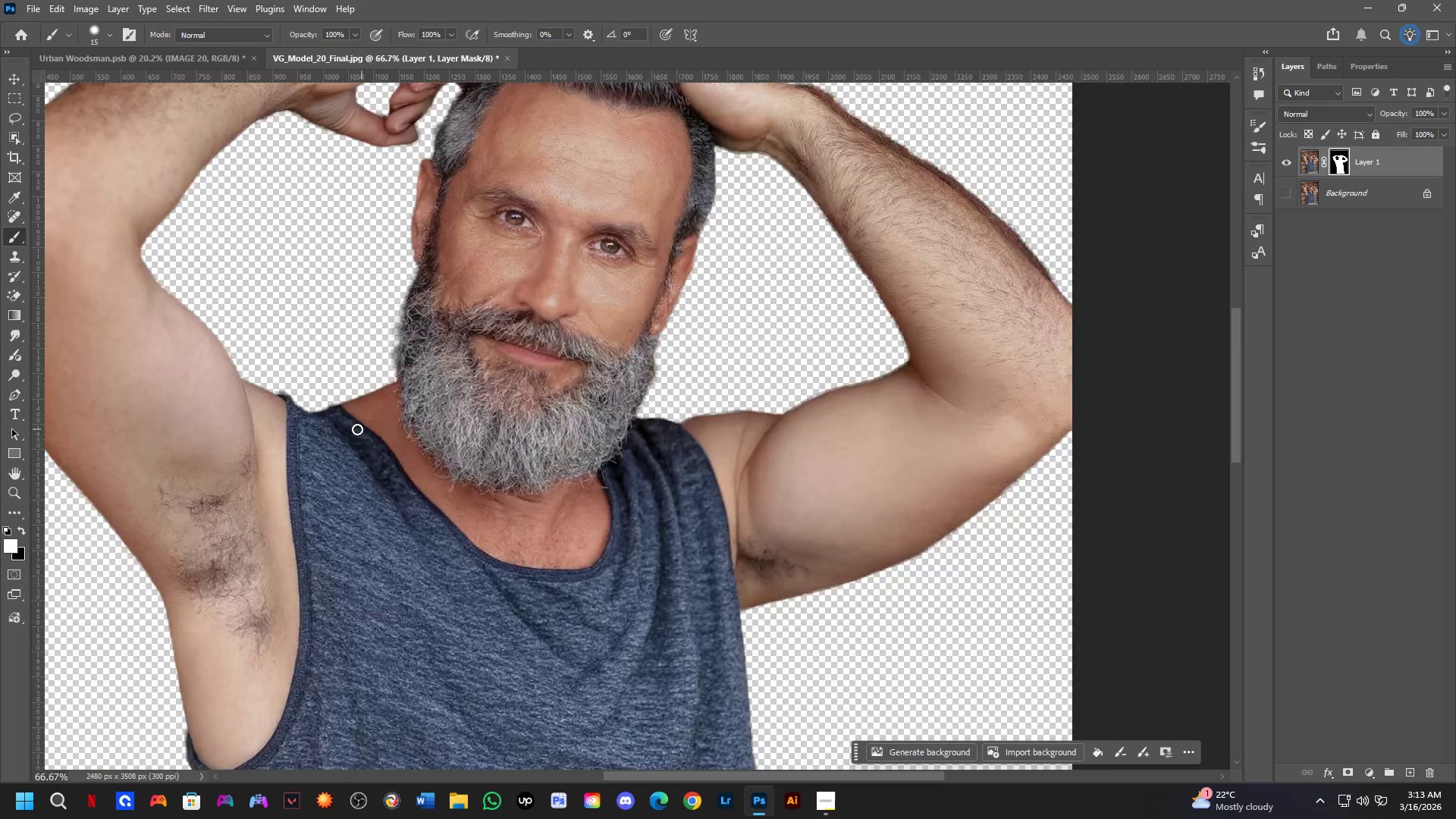 
hold_key(key=Space, duration=0.47)
 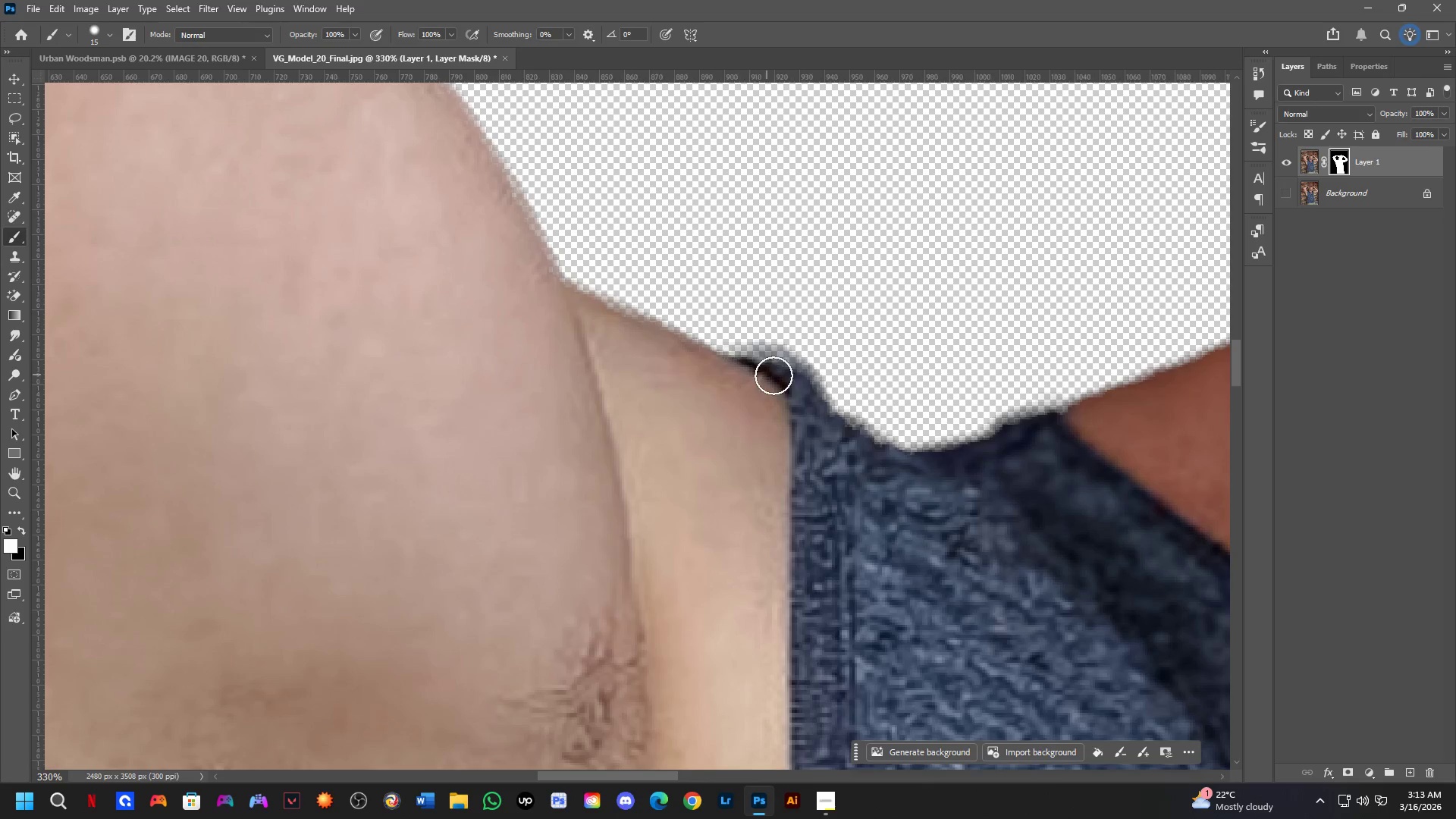 
left_click_drag(start_coordinate=[293, 460], to_coordinate=[1072, 560])
 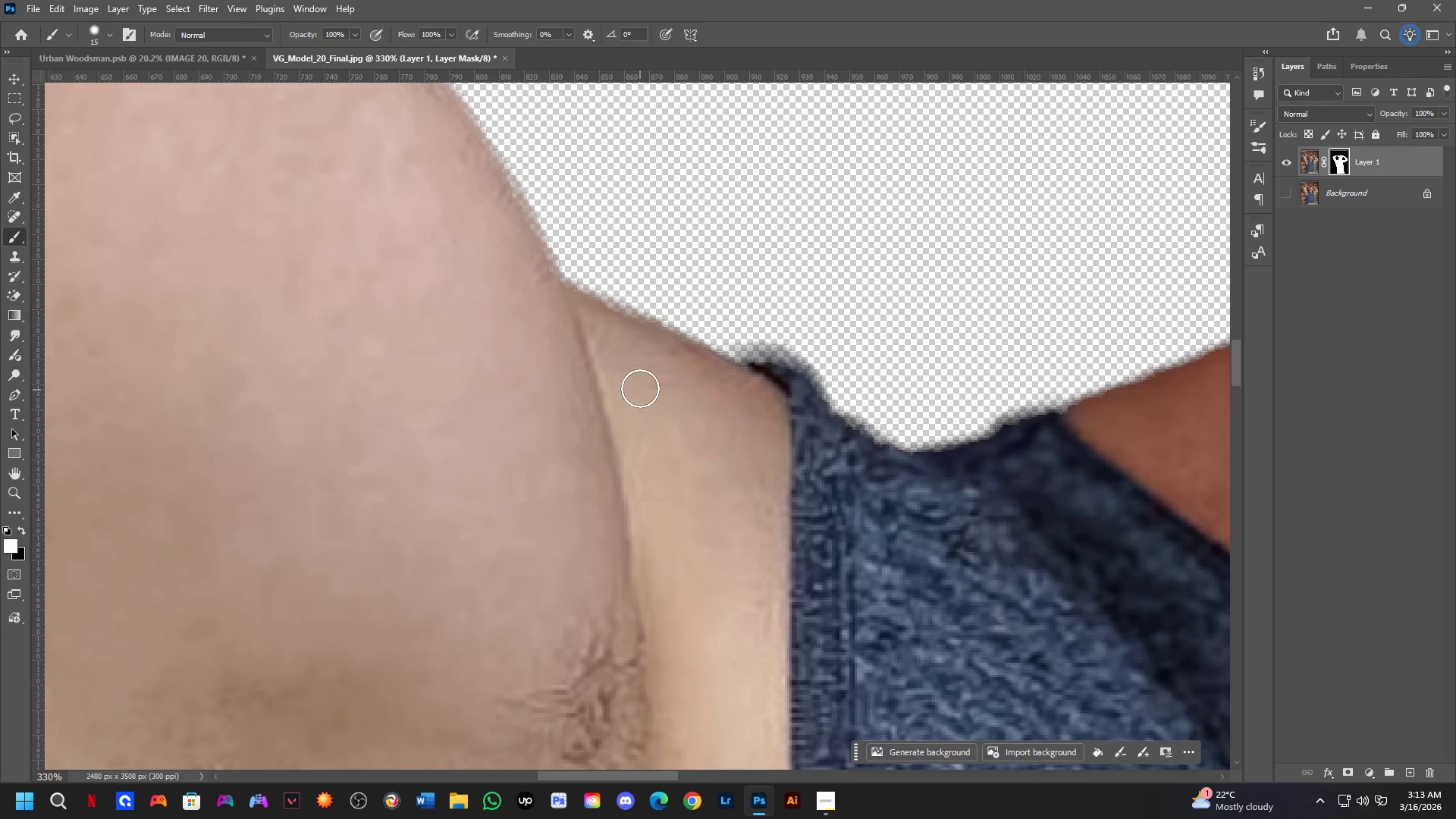 
scroll: coordinate [318, 420], scroll_direction: up, amount: 4.0
 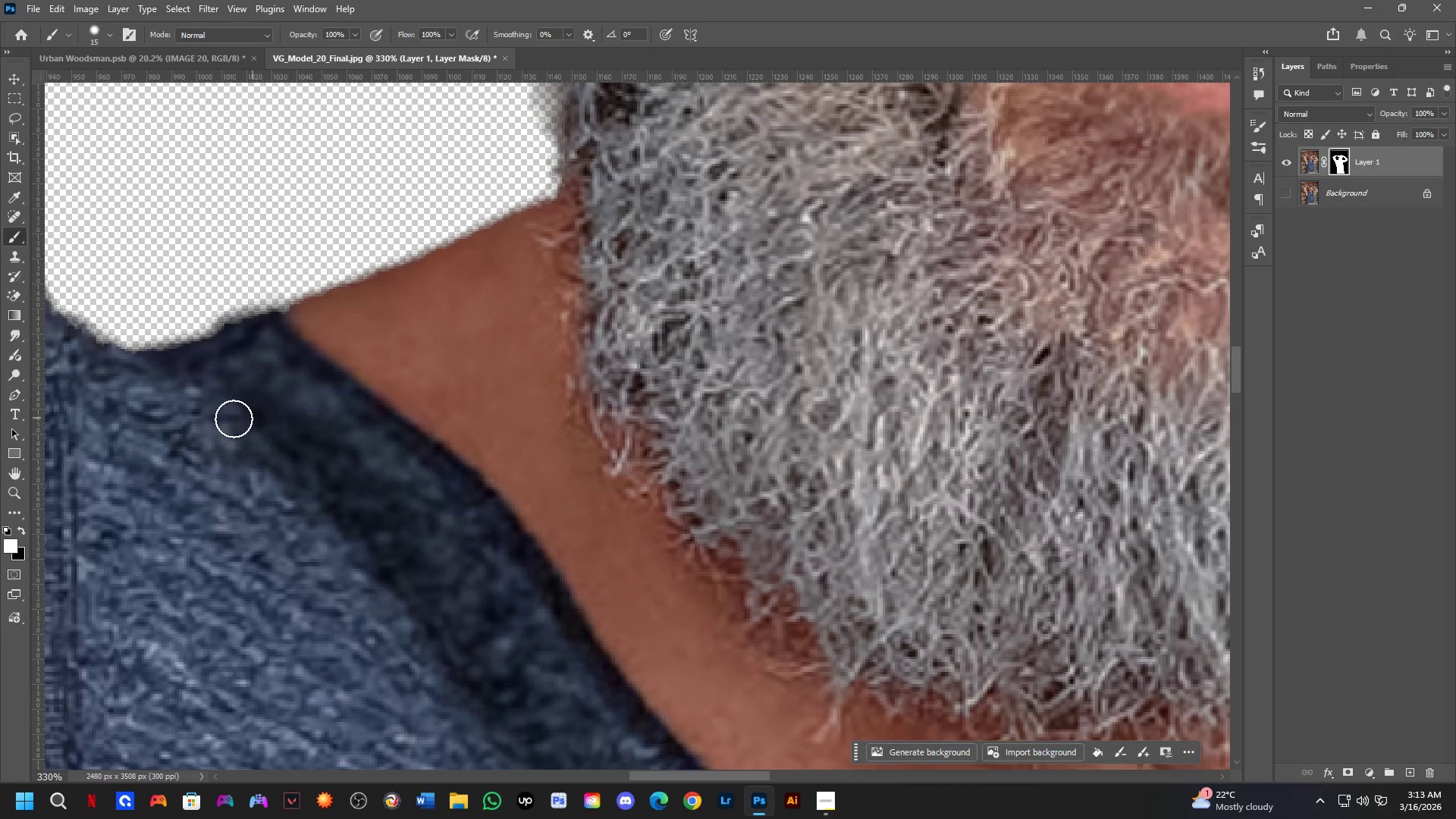 
left_click_drag(start_coordinate=[673, 377], to_coordinate=[783, 376])
 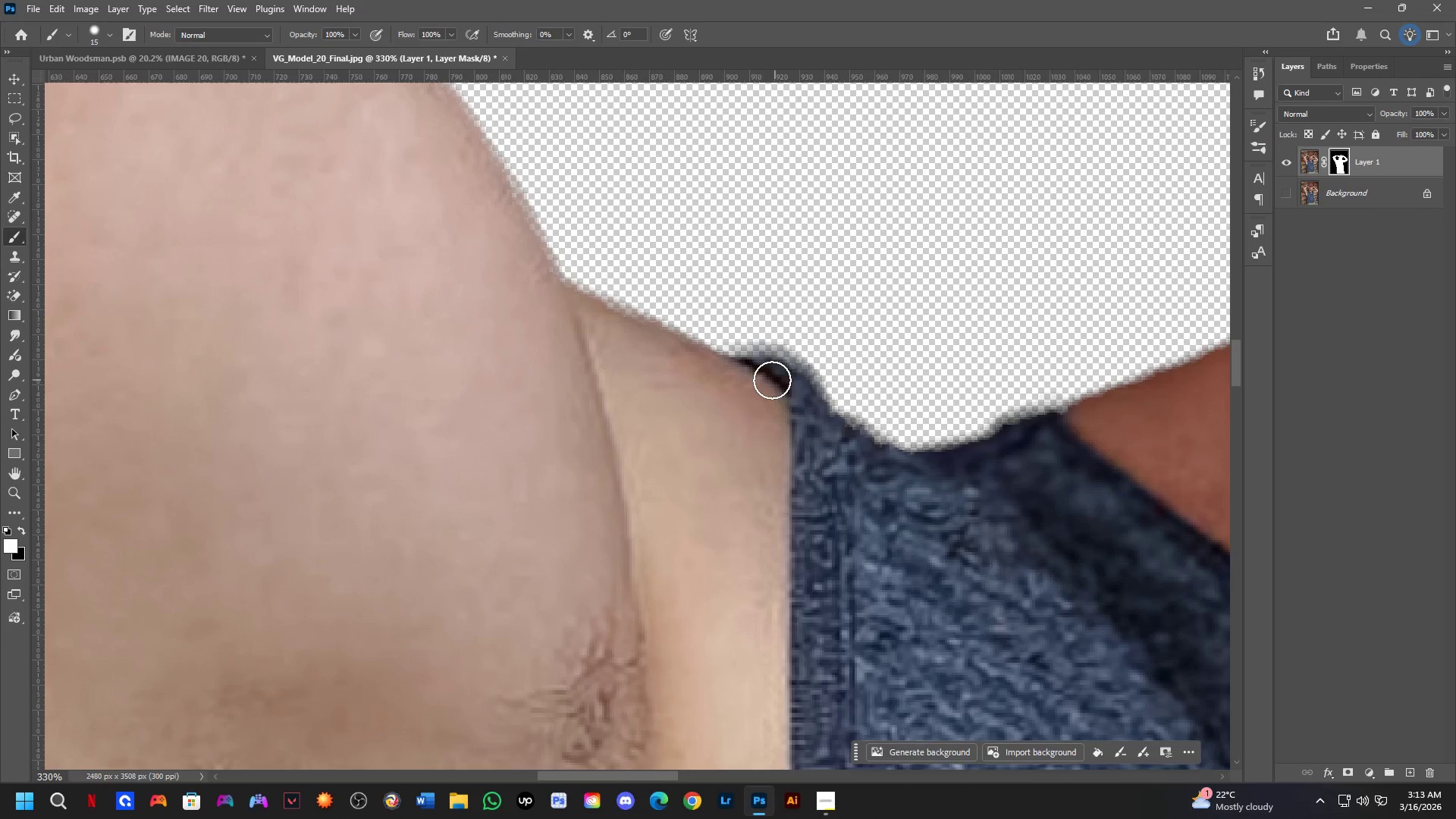 
key(Control+ControlLeft)
 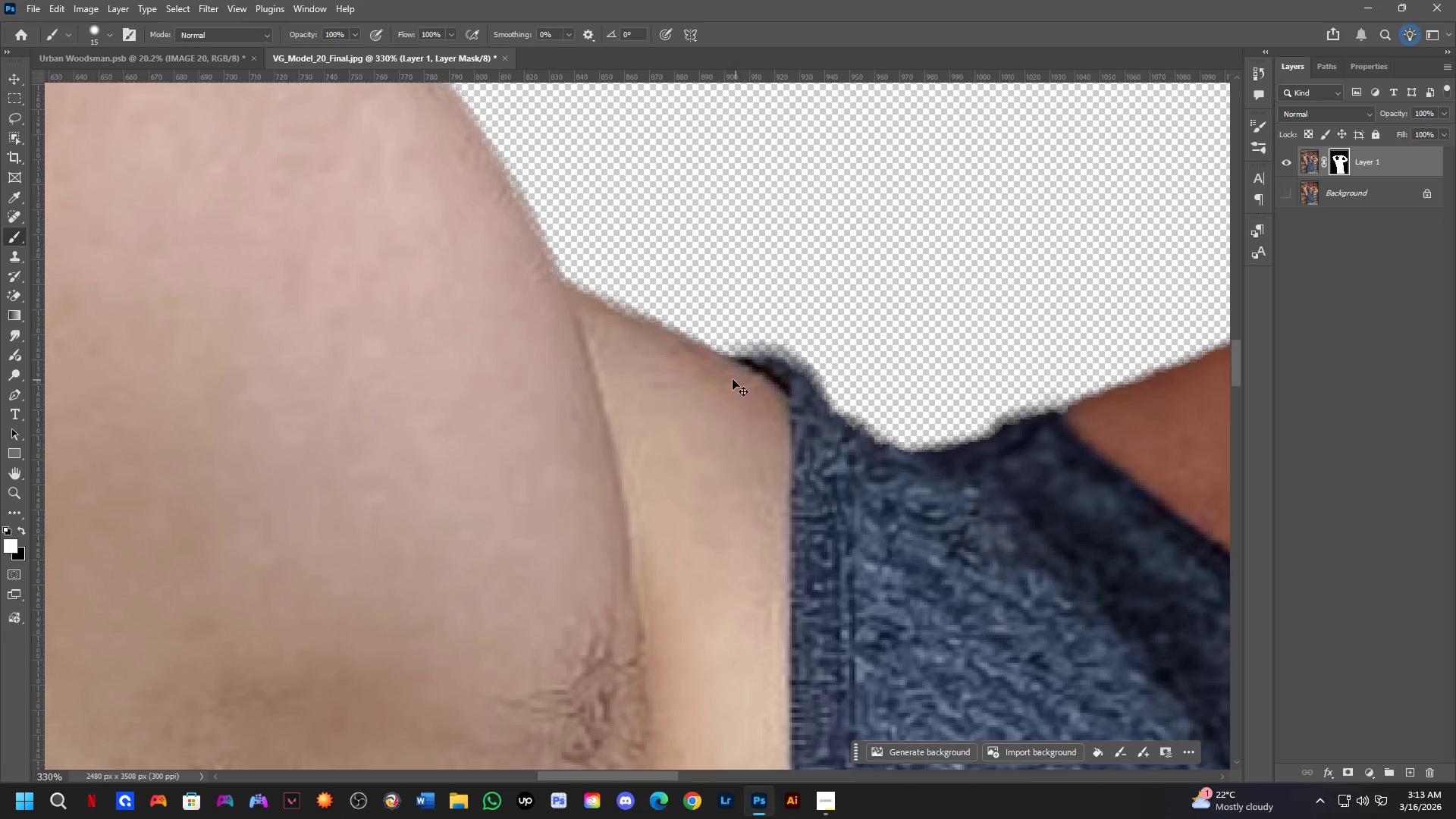 
key(Control+Z)
 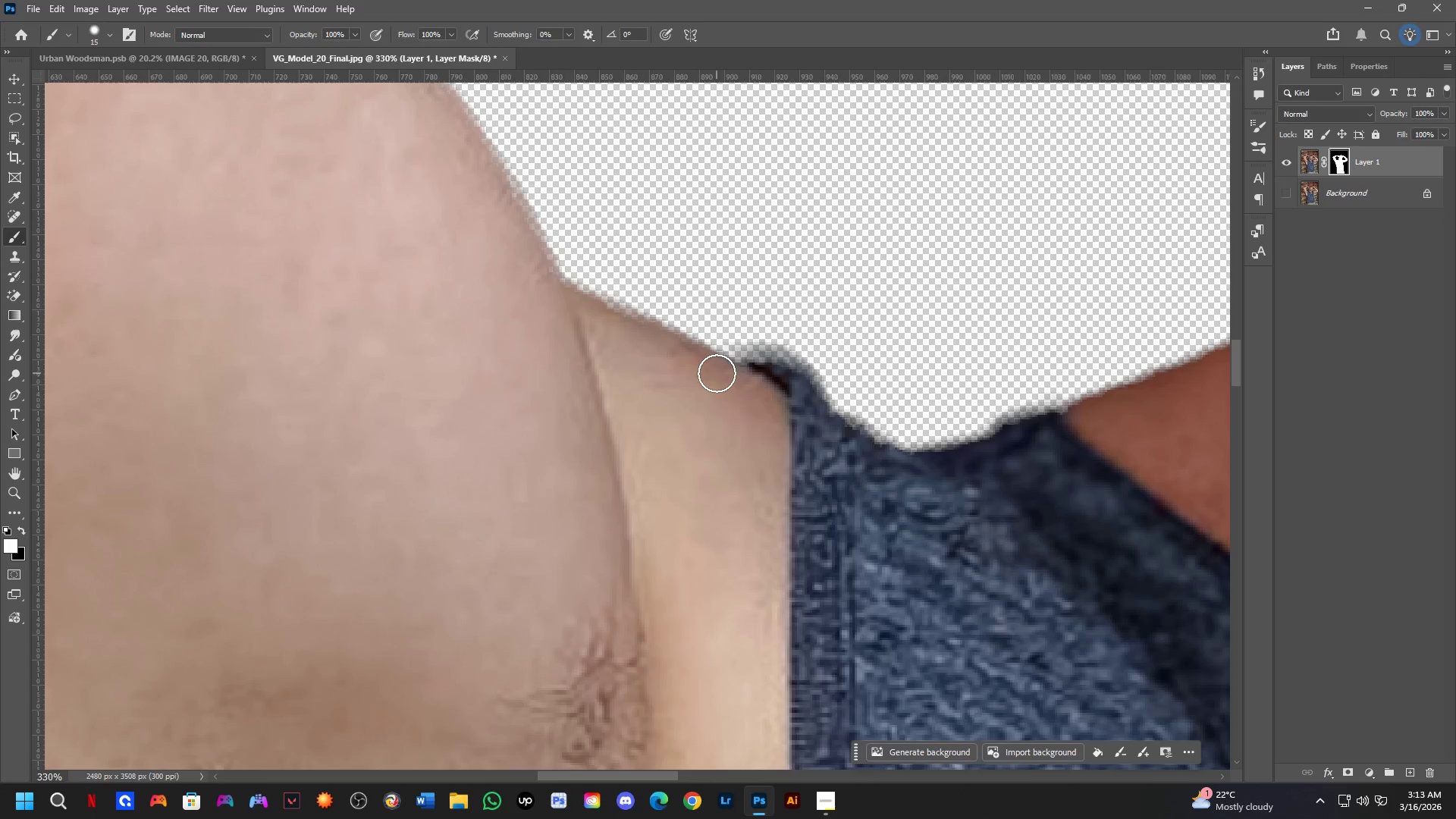 
left_click_drag(start_coordinate=[717, 373], to_coordinate=[821, 450])
 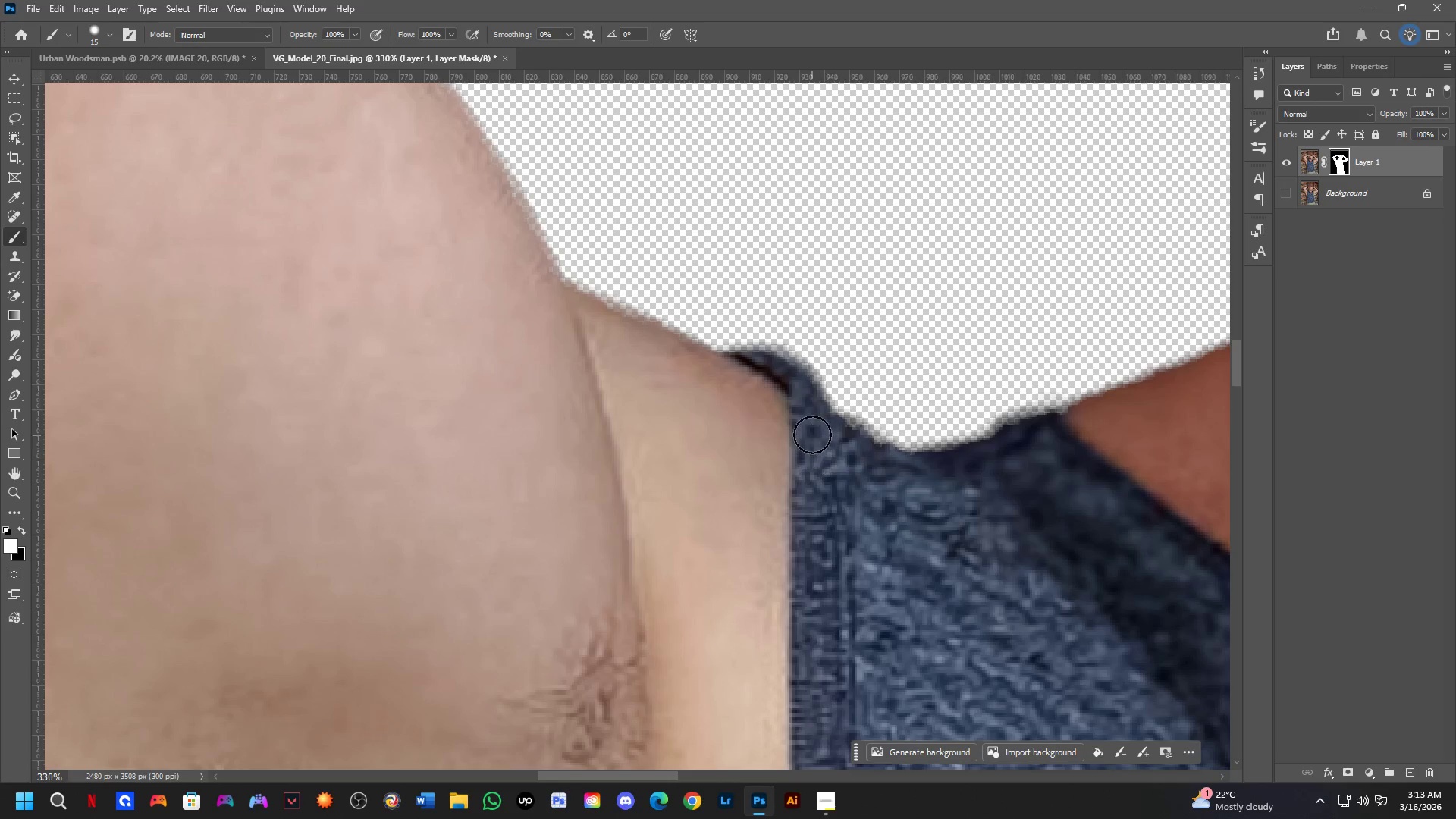 
left_click_drag(start_coordinate=[809, 430], to_coordinate=[702, 389])
 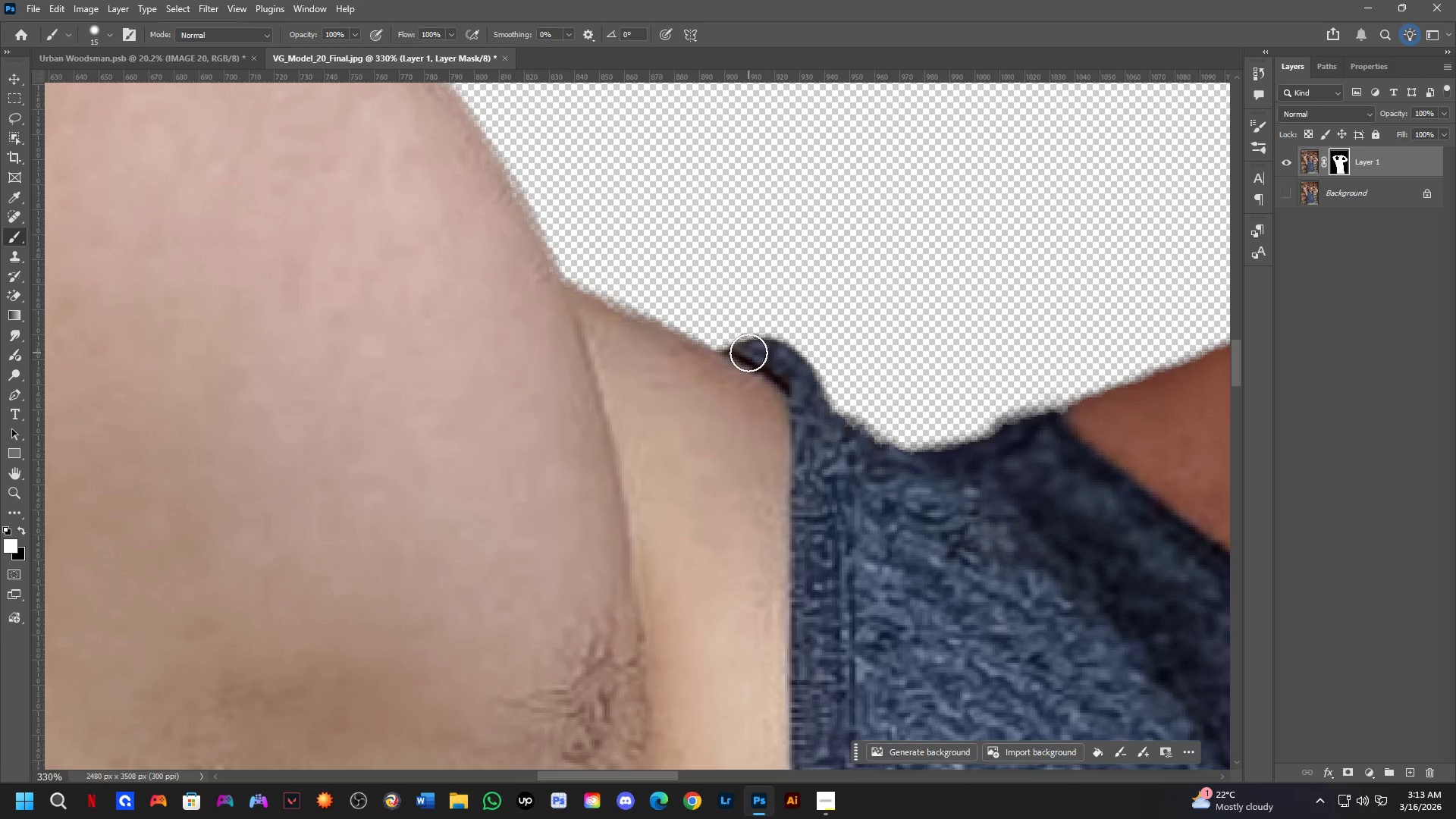 
key(Alt+AltLeft)
 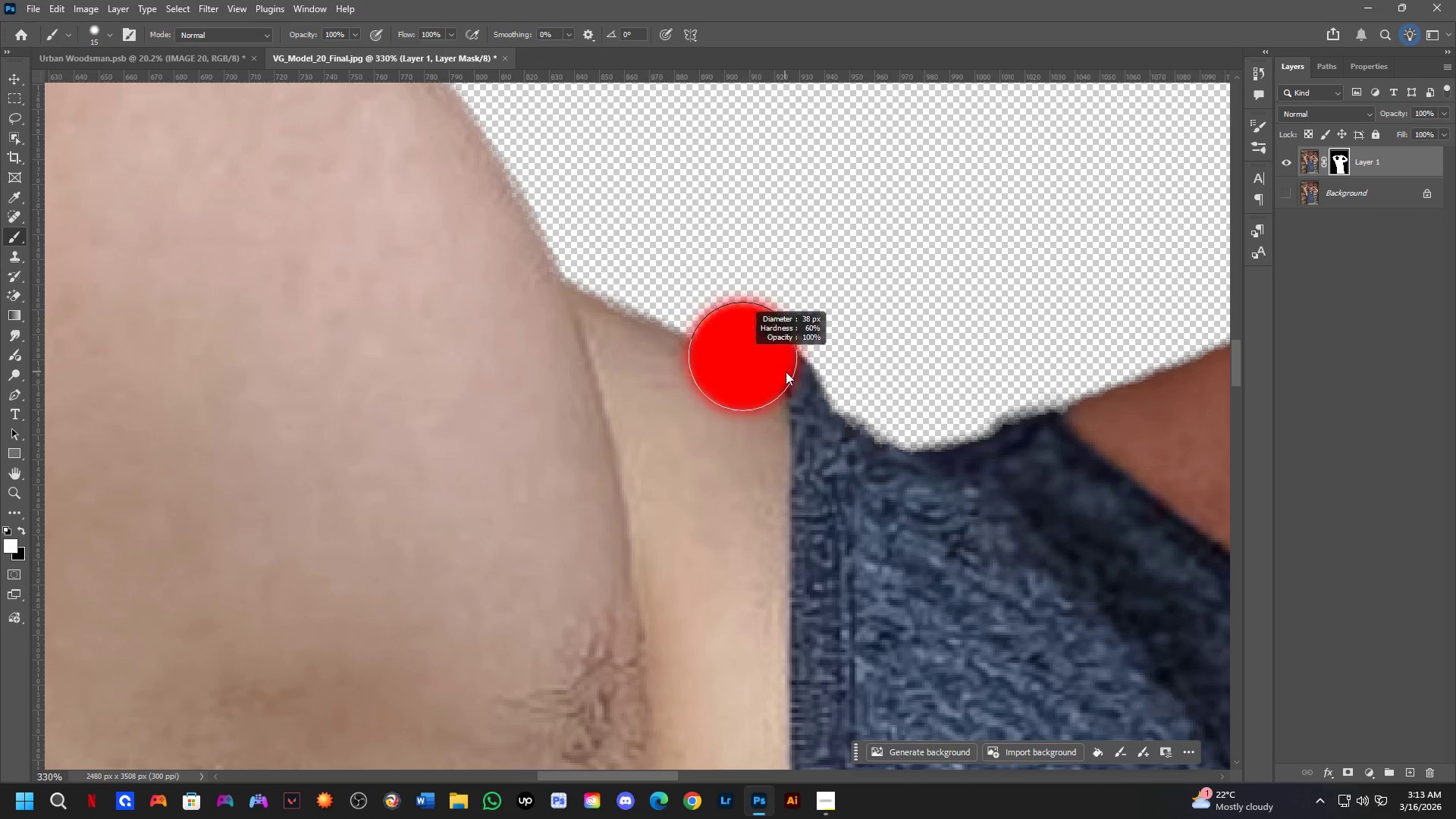 
key(X)
 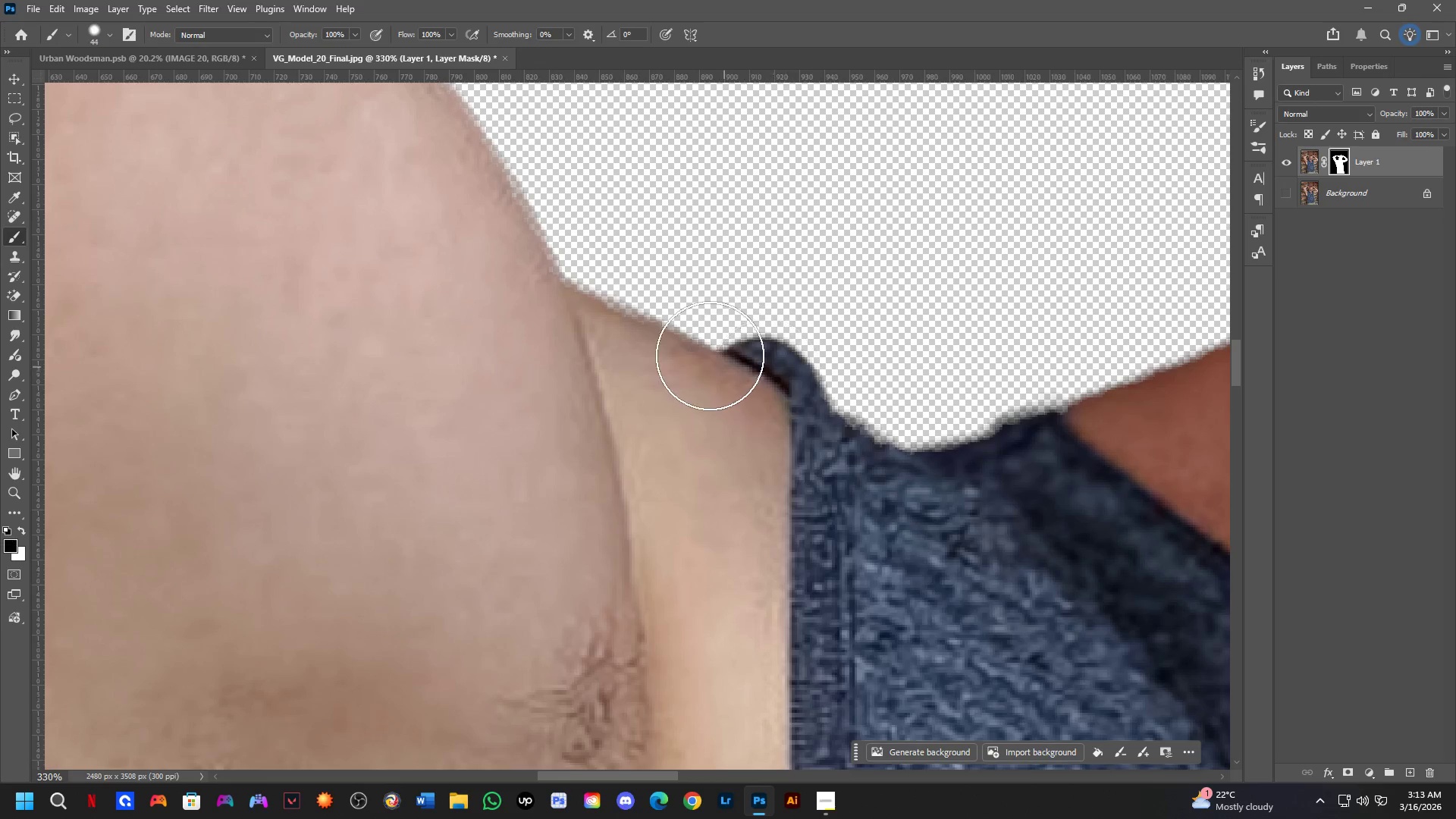 
left_click_drag(start_coordinate=[709, 355], to_coordinate=[554, 306])
 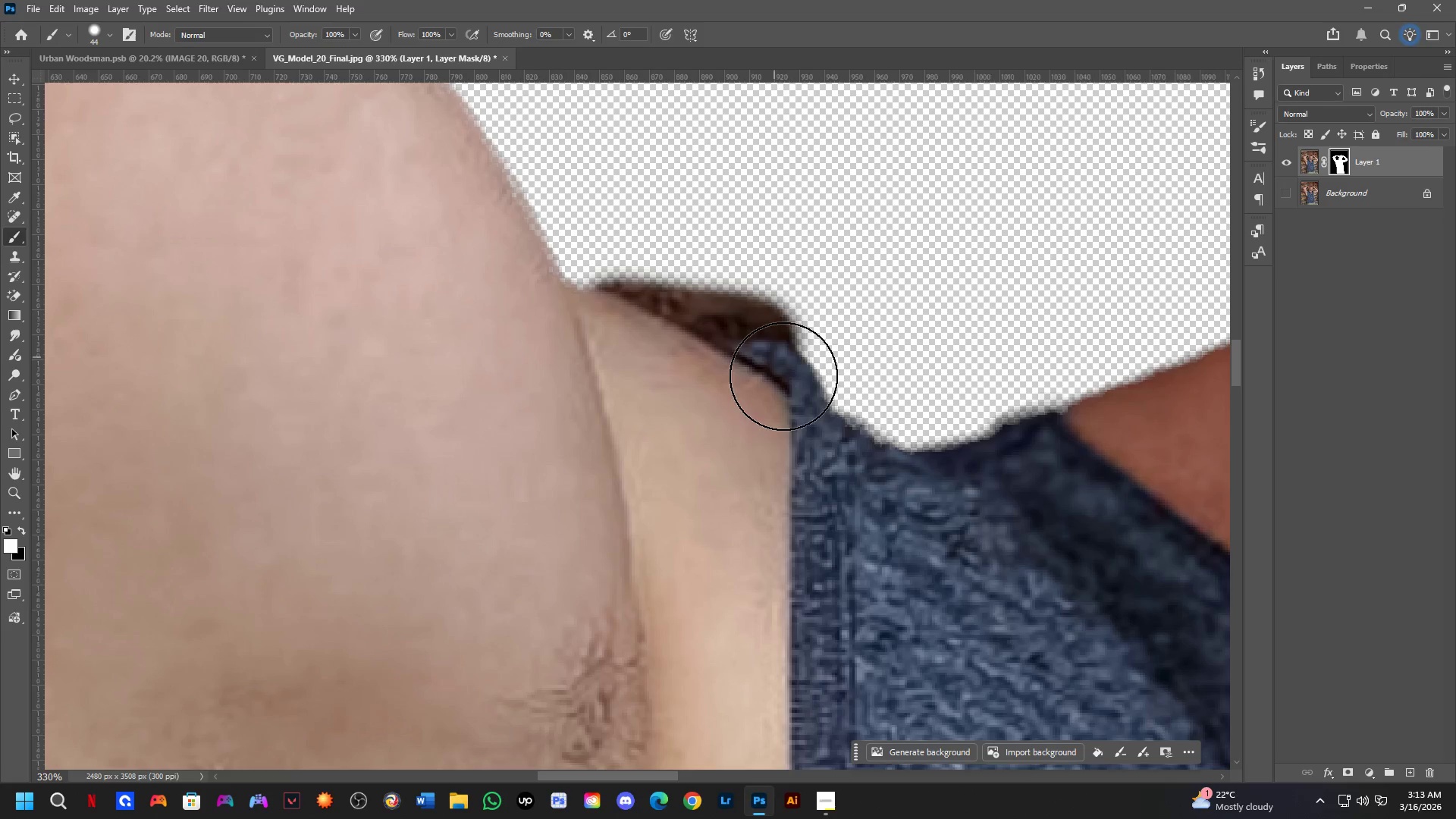 
key(Control+ControlLeft)
 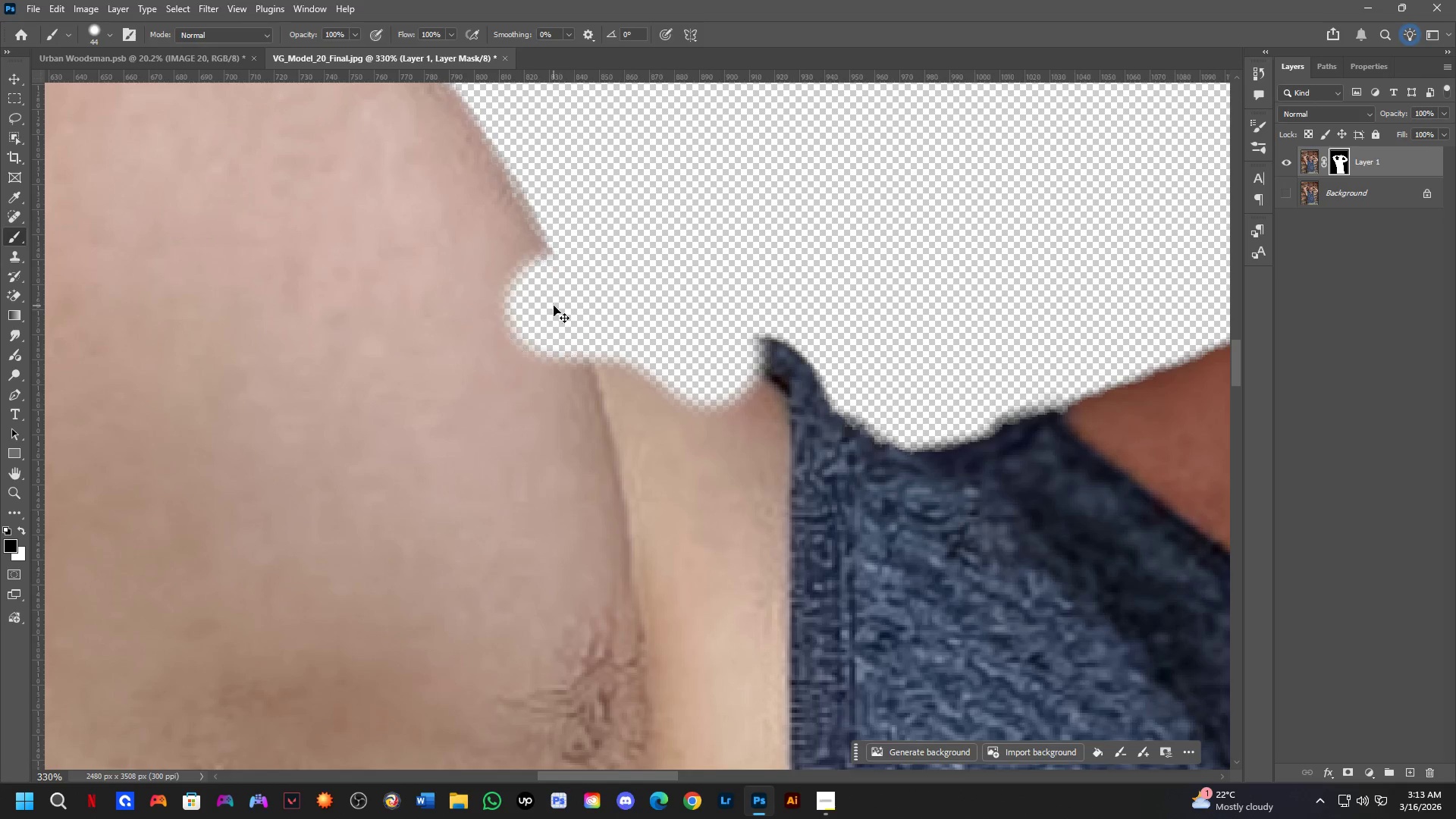 
key(Control+Z)
 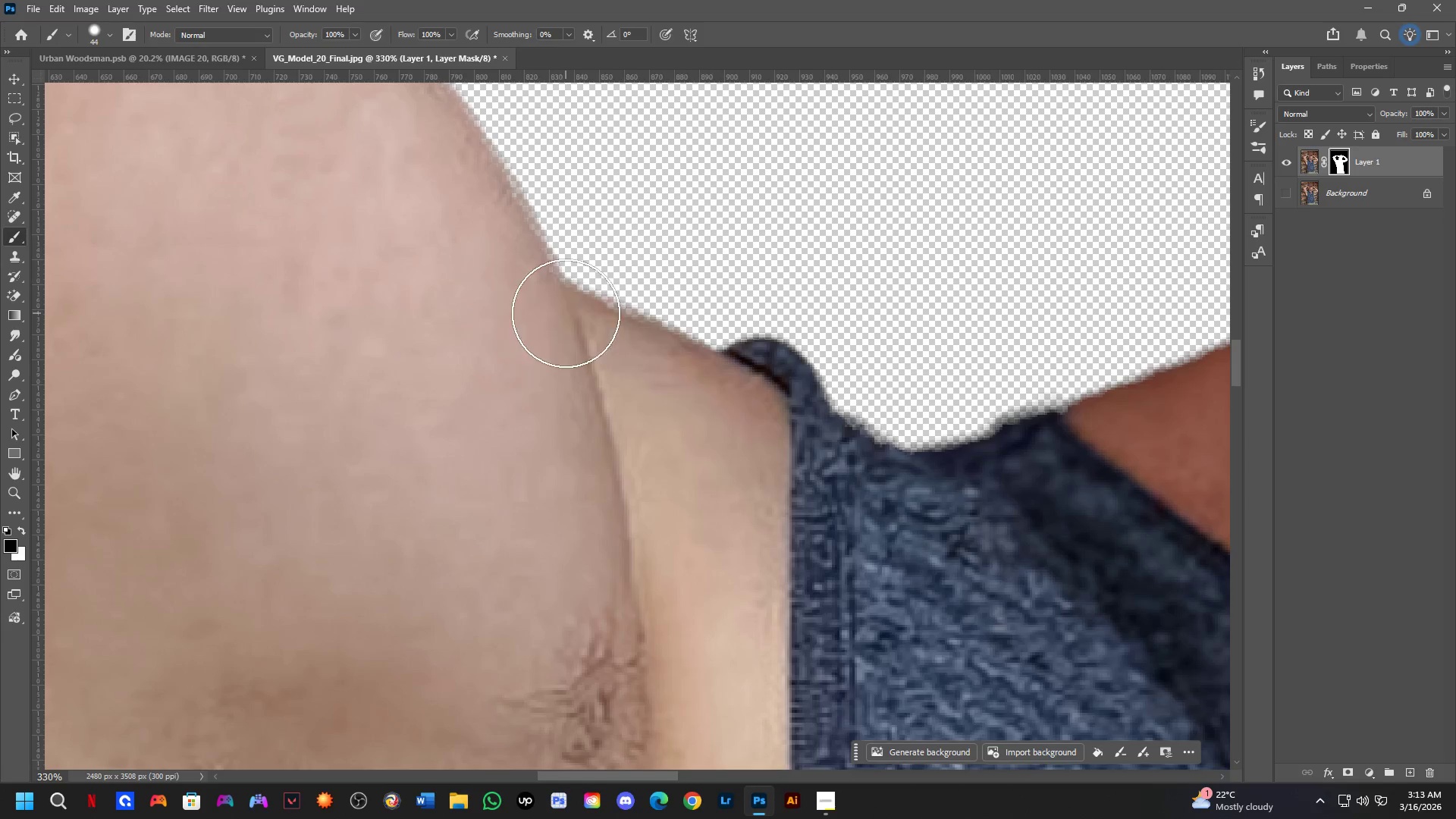 
key(X)
 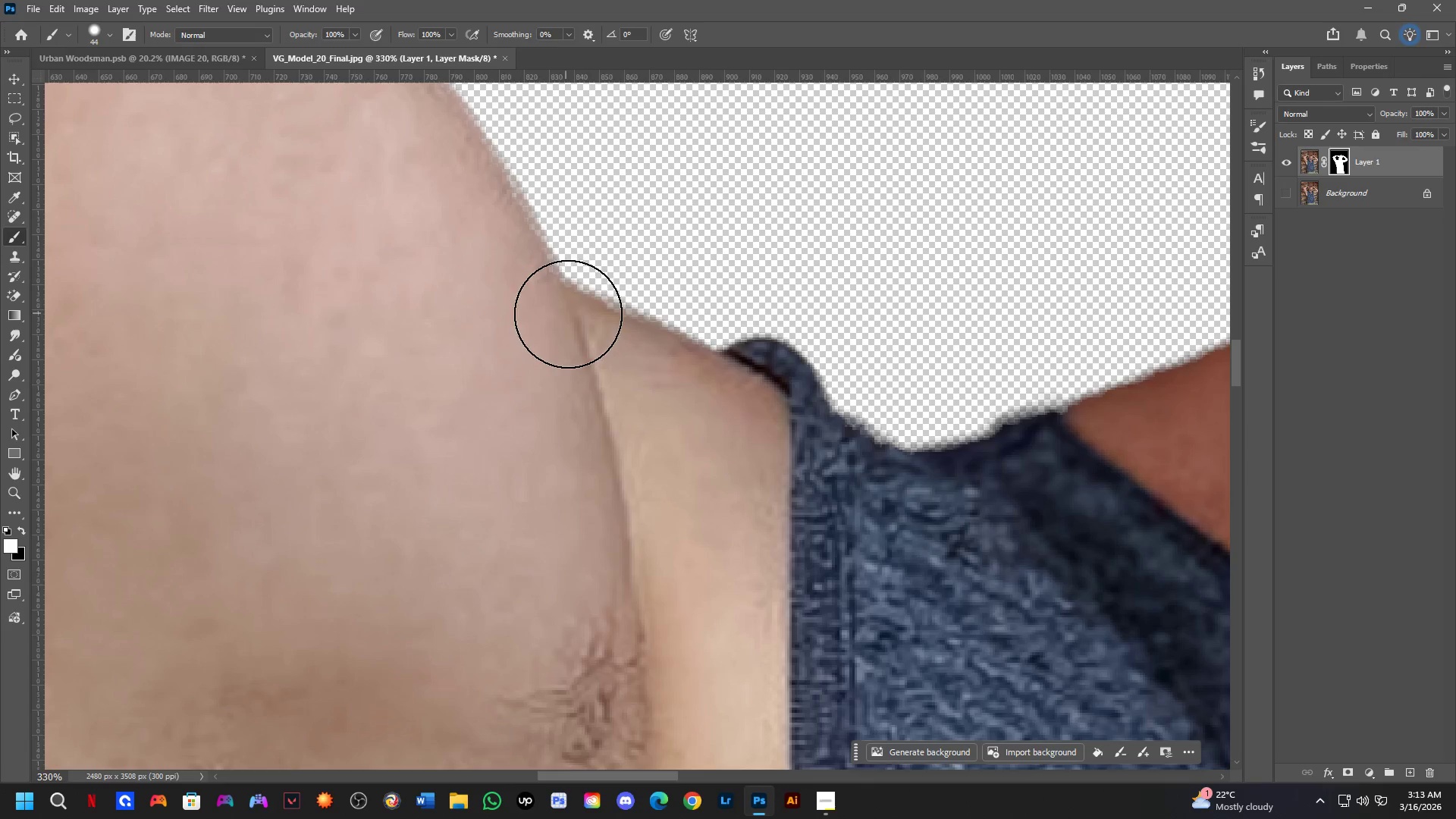 
left_click_drag(start_coordinate=[617, 326], to_coordinate=[789, 404])
 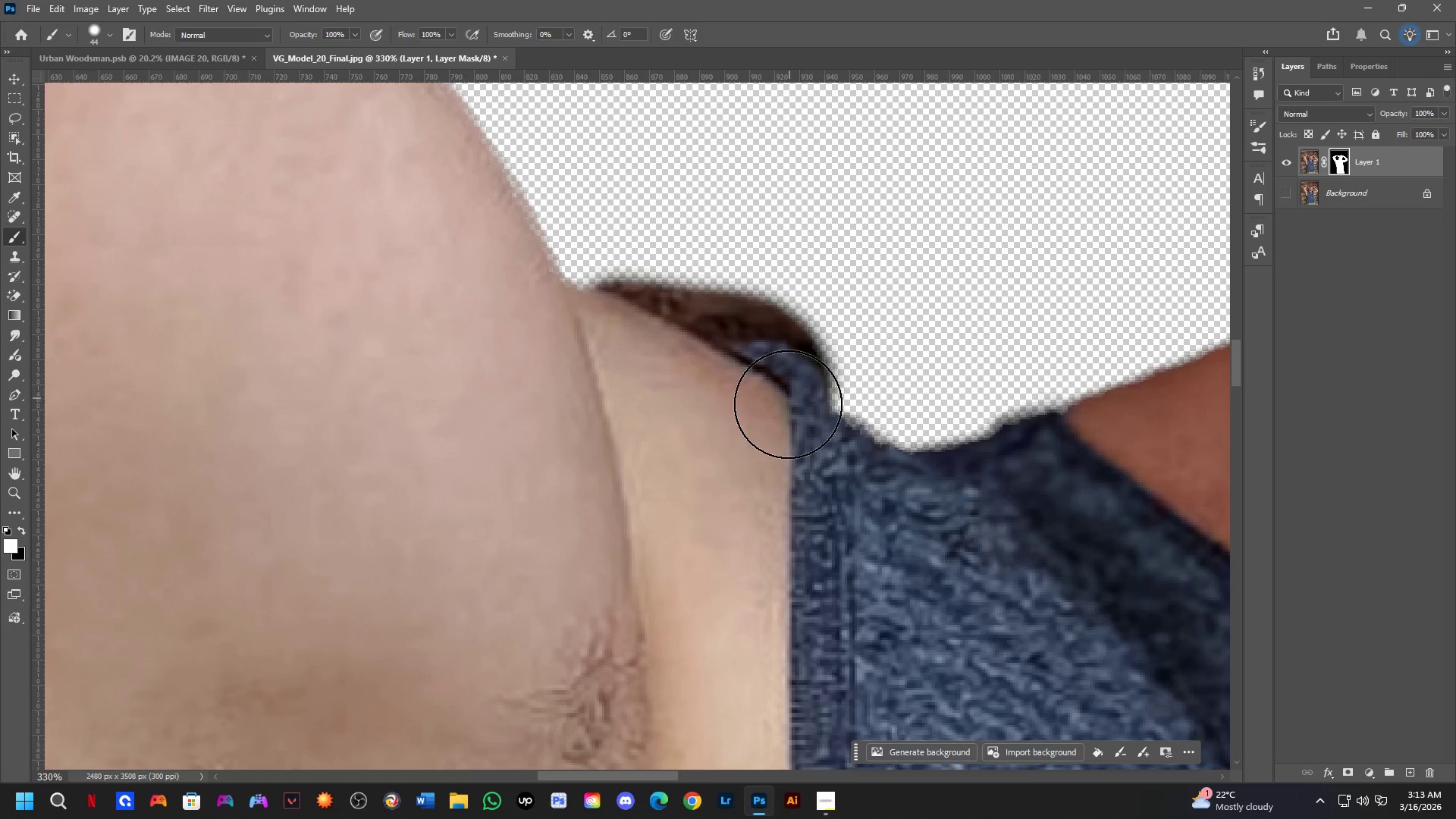 
key(Control+ControlLeft)
 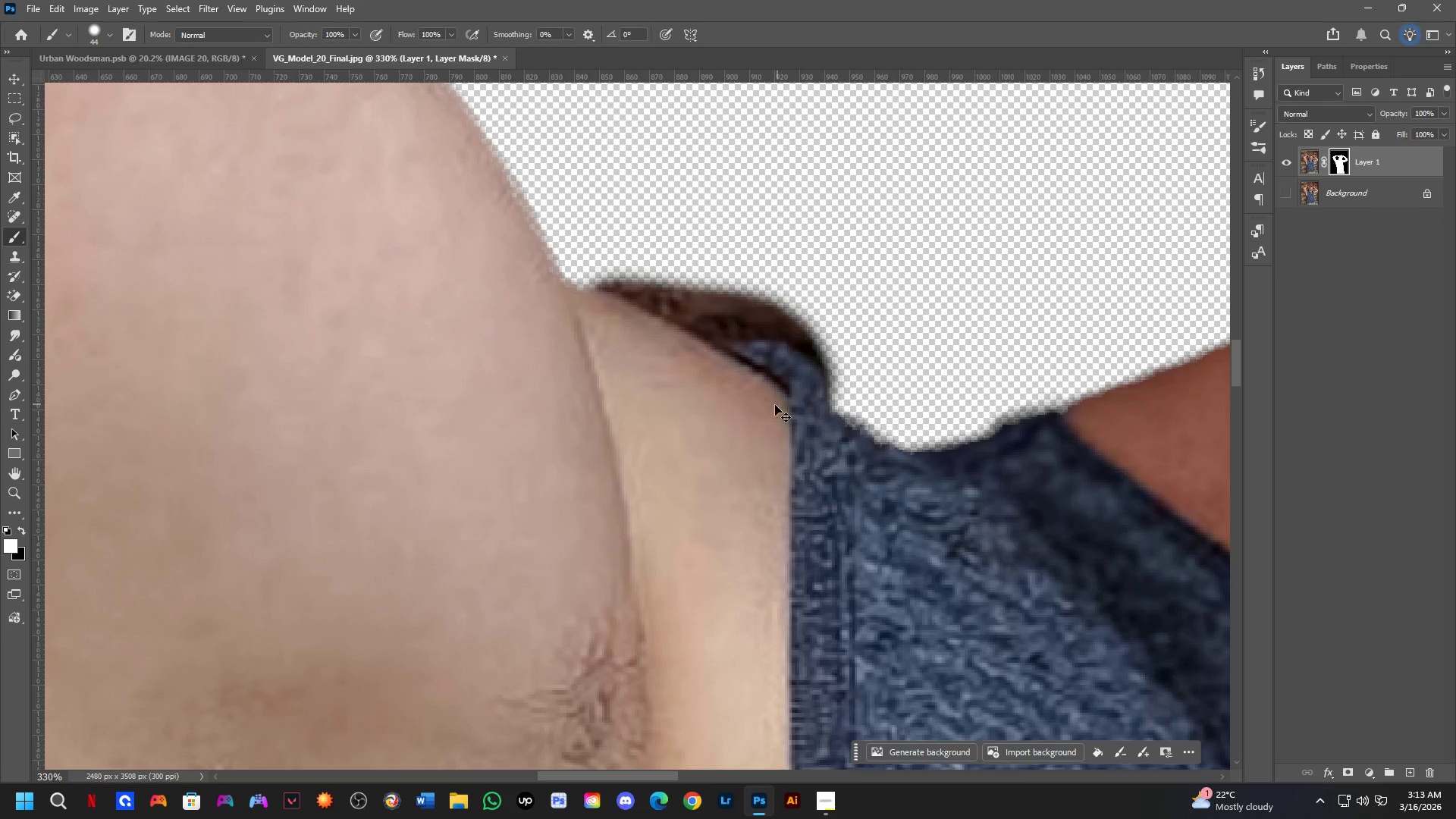 
key(Control+Z)
 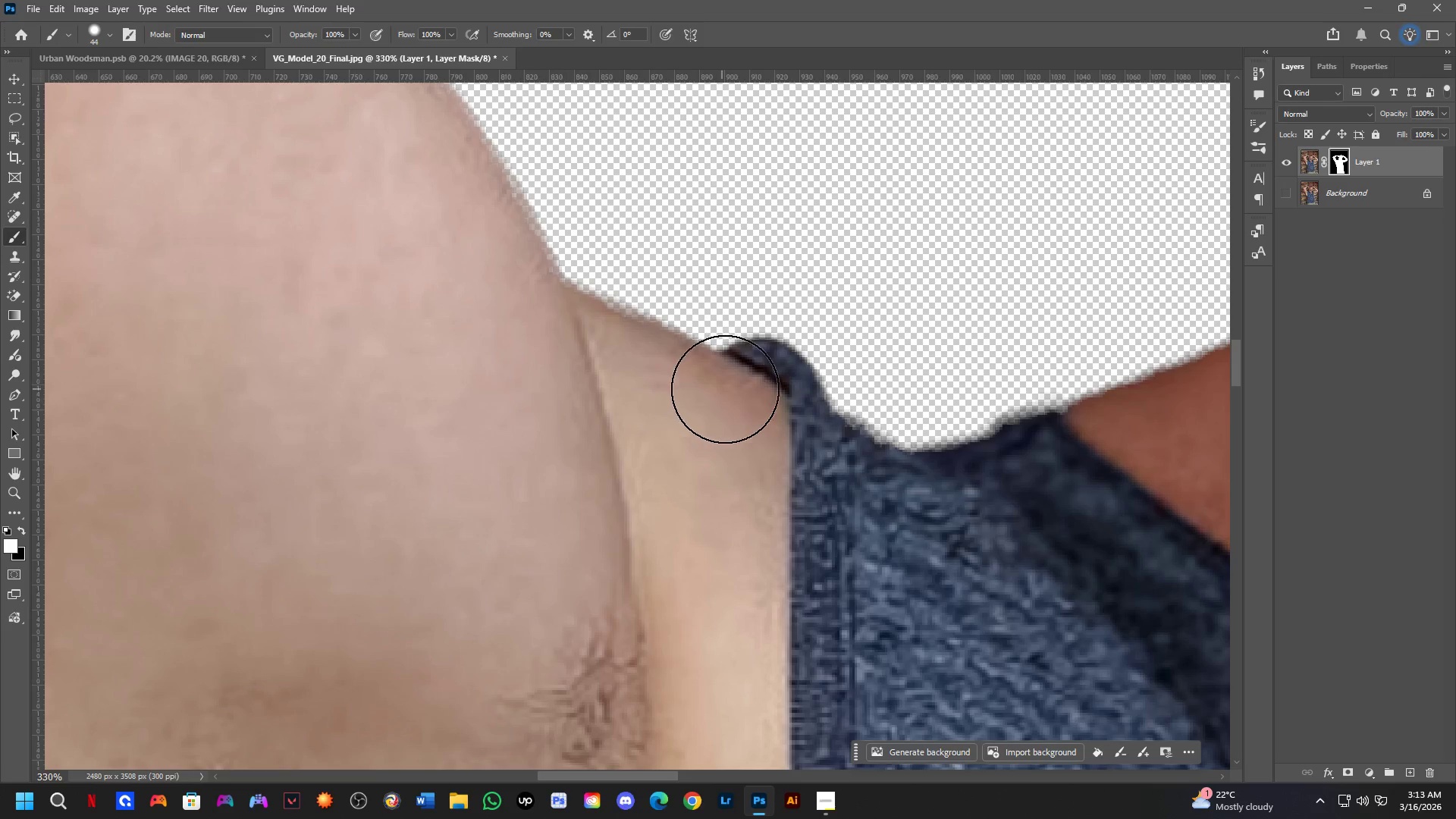 
hold_key(key=Space, duration=0.55)
 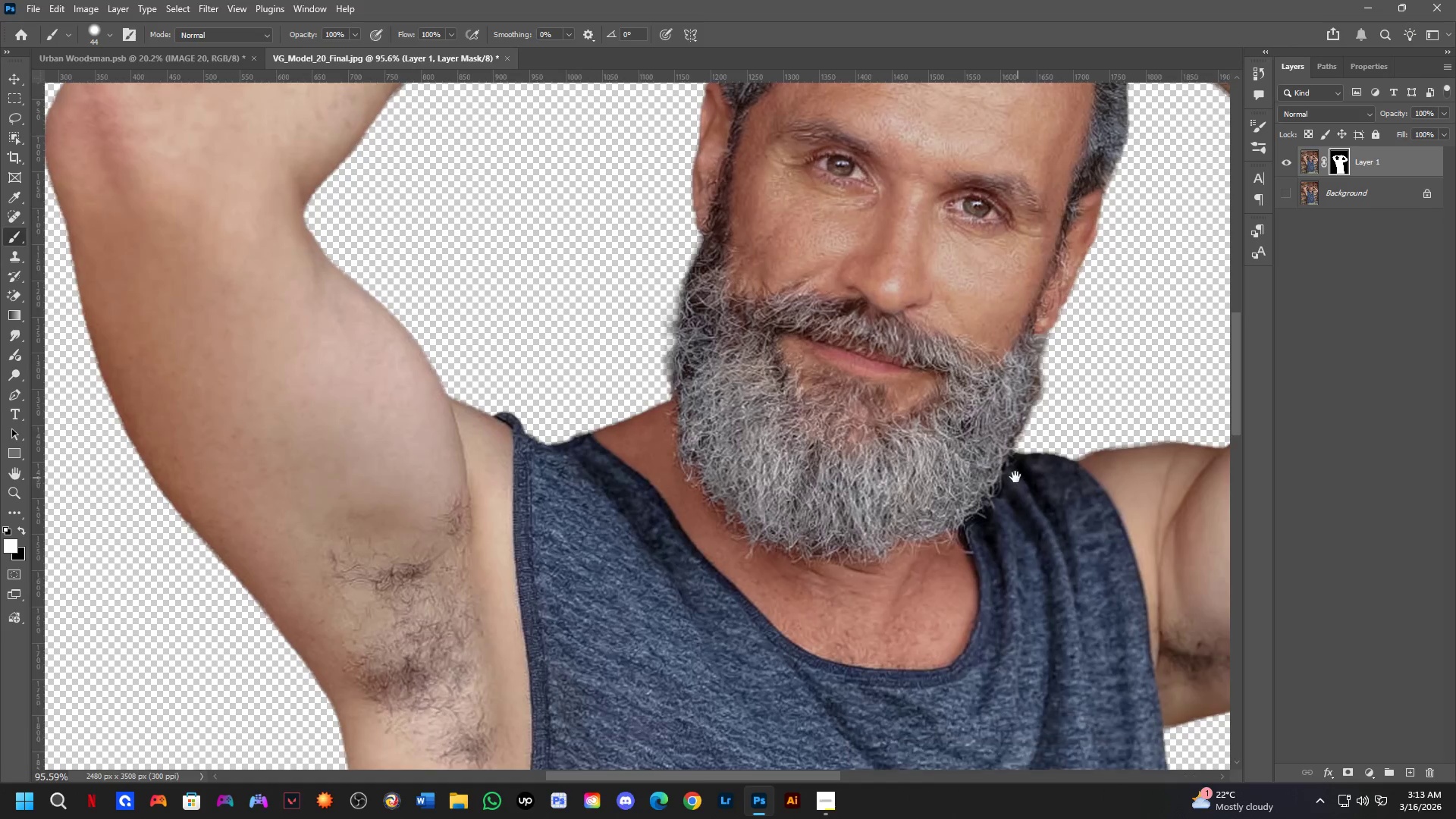 
left_click_drag(start_coordinate=[1036, 461], to_coordinate=[570, 479])
 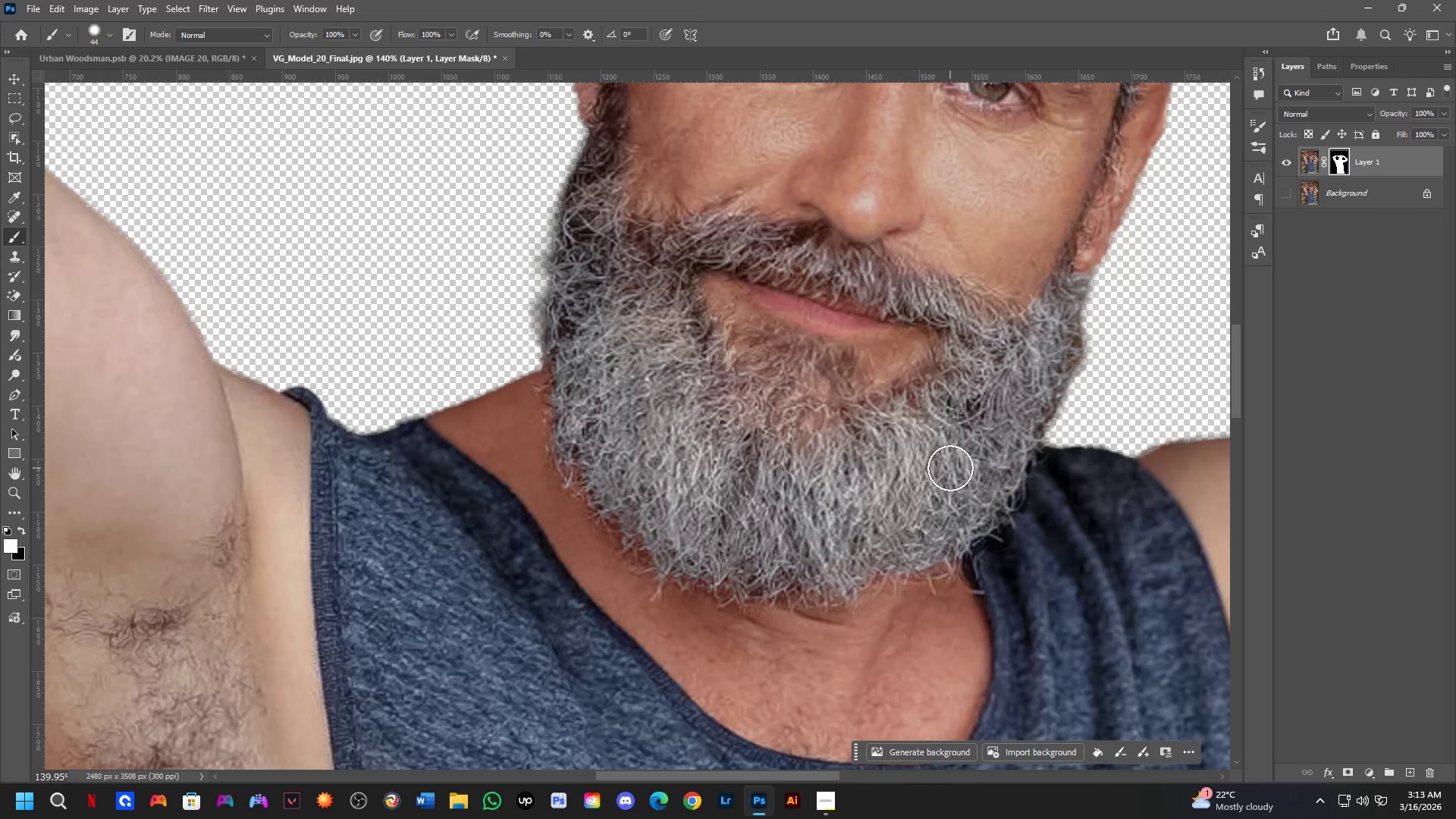 
scroll: coordinate [799, 408], scroll_direction: down, amount: 9.0
 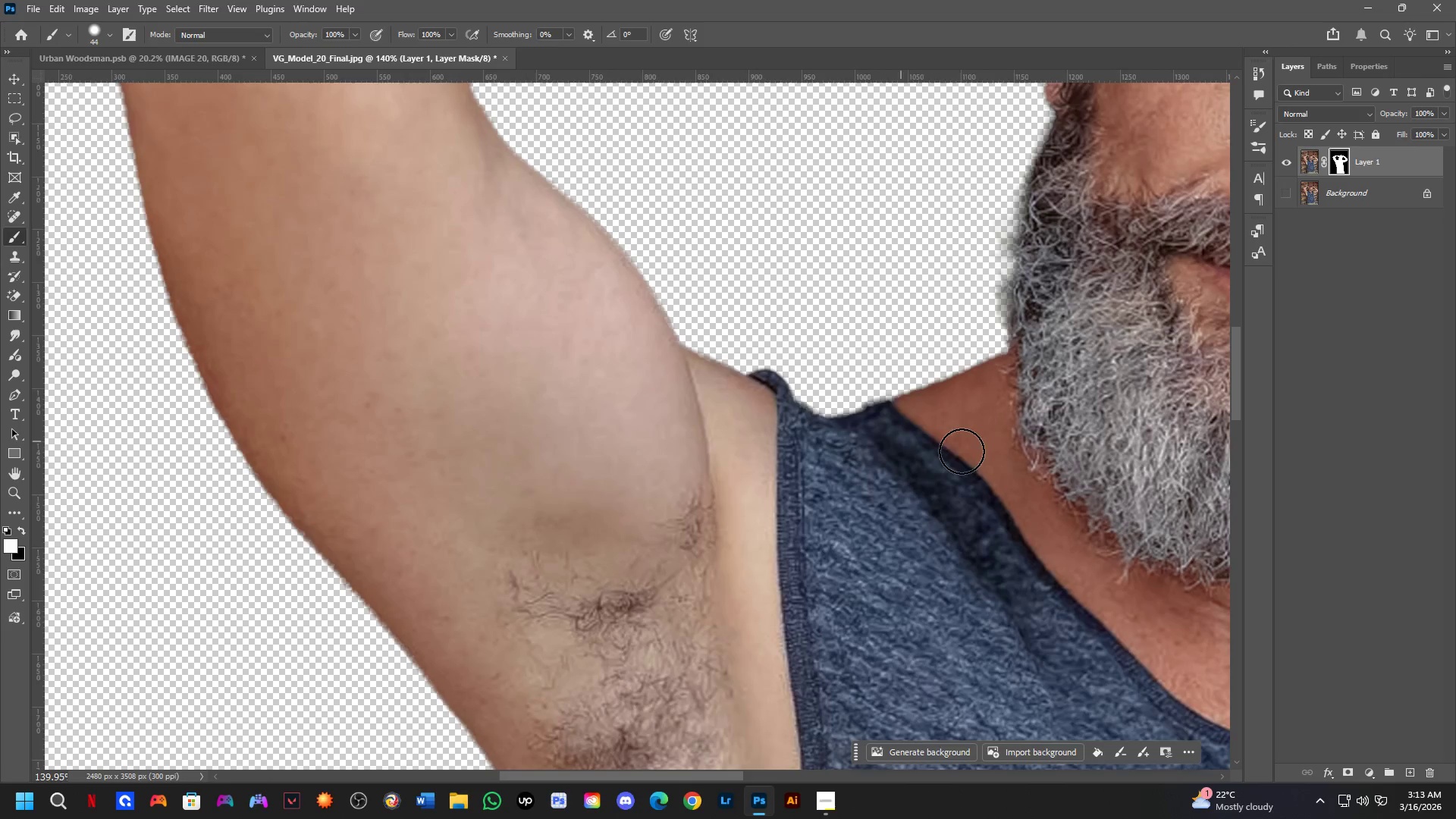 
hold_key(key=Space, duration=0.62)
 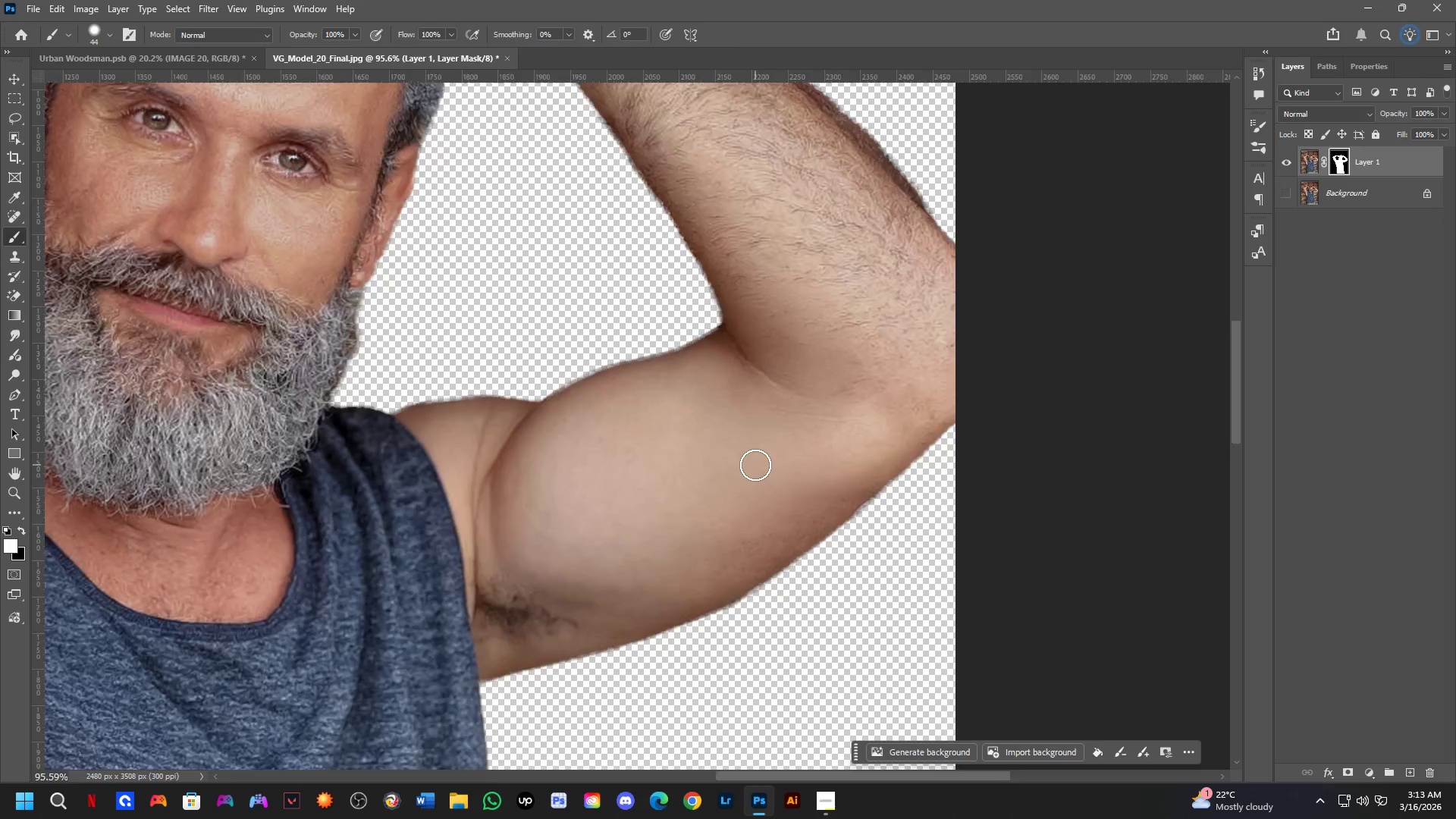 
left_click_drag(start_coordinate=[1018, 478], to_coordinate=[334, 431])
 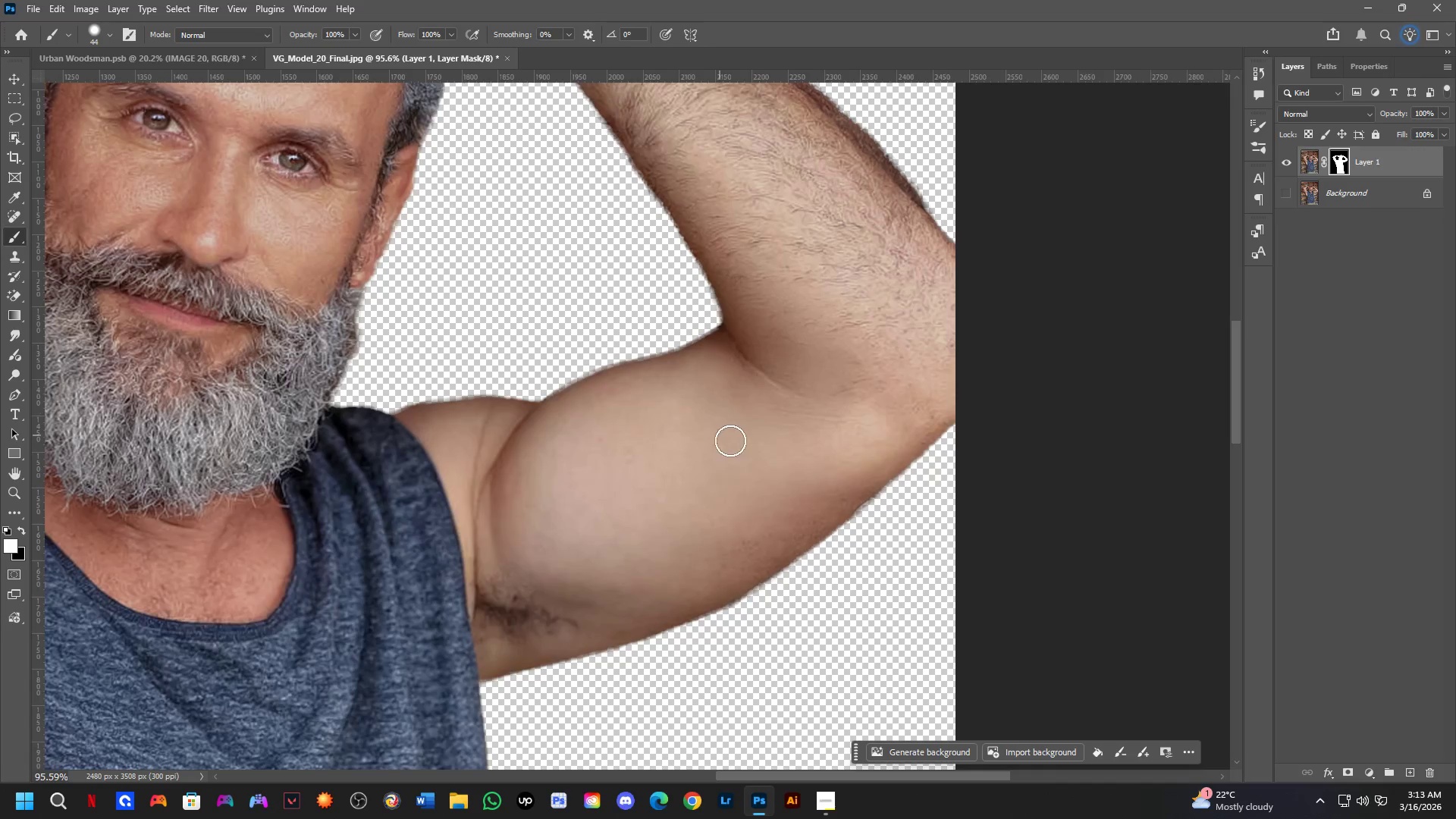 
scroll: coordinate [951, 468], scroll_direction: down, amount: 4.0
 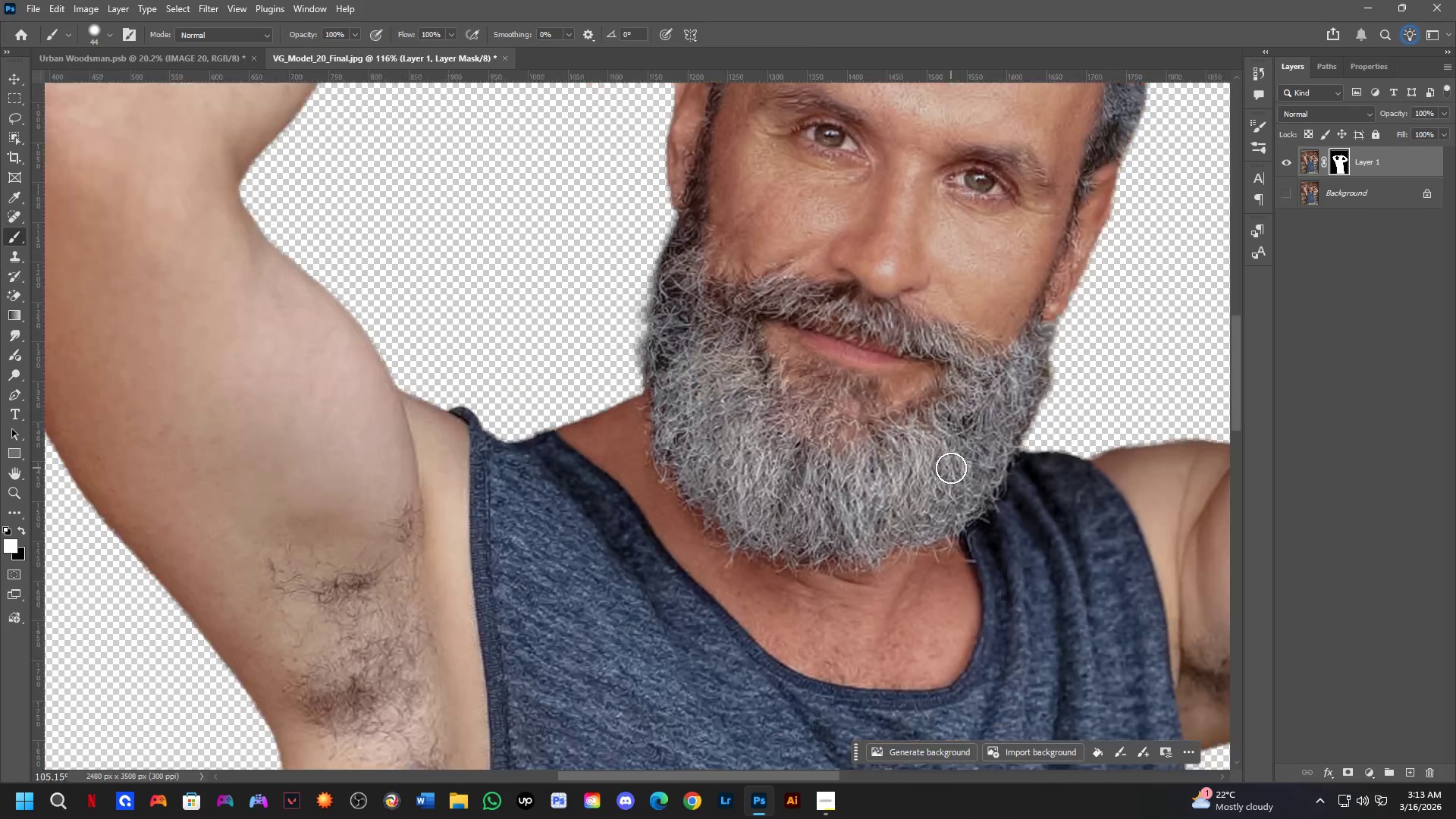 
hold_key(key=Space, duration=0.64)
 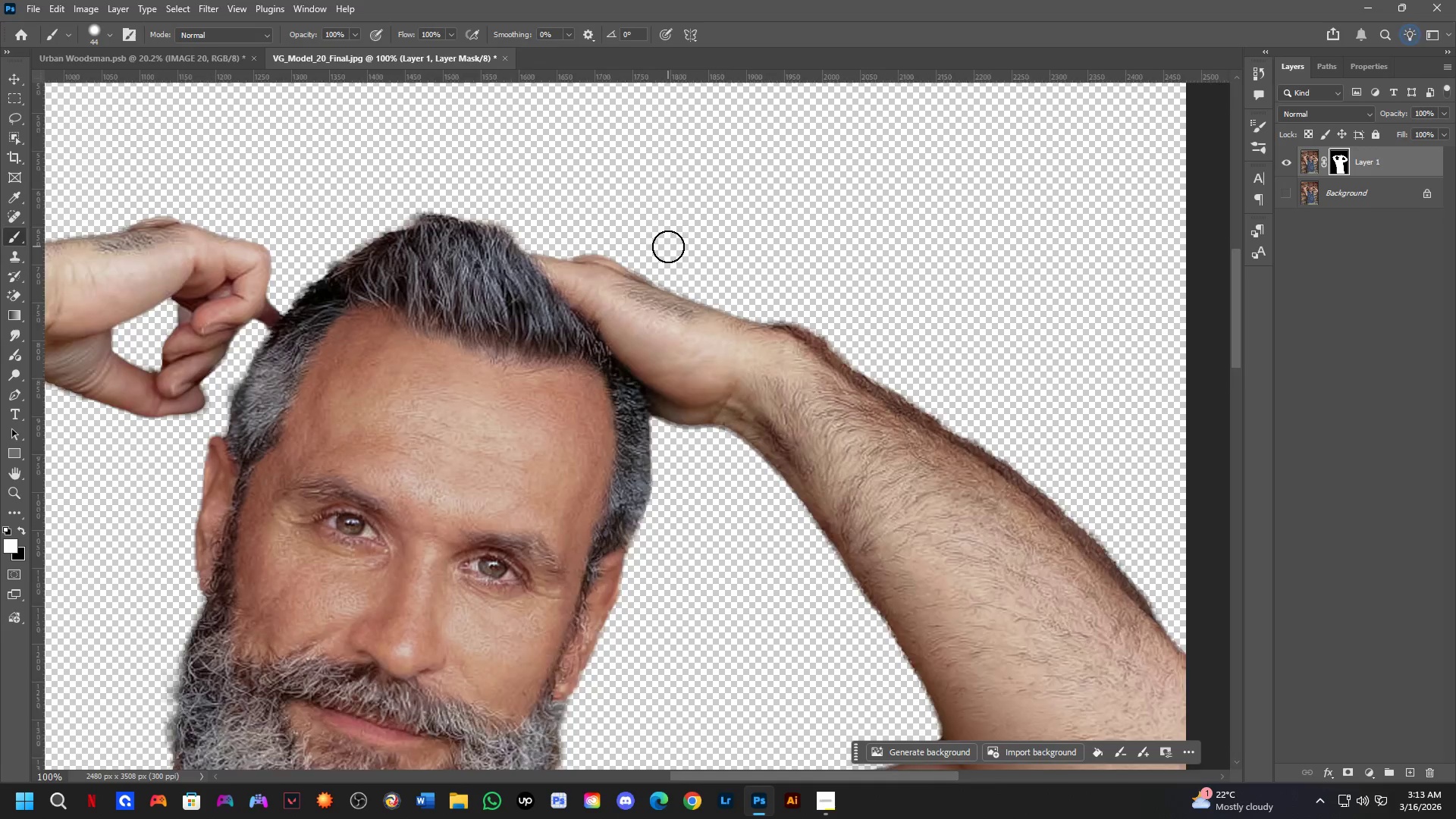 
left_click_drag(start_coordinate=[714, 354], to_coordinate=[850, 595])
 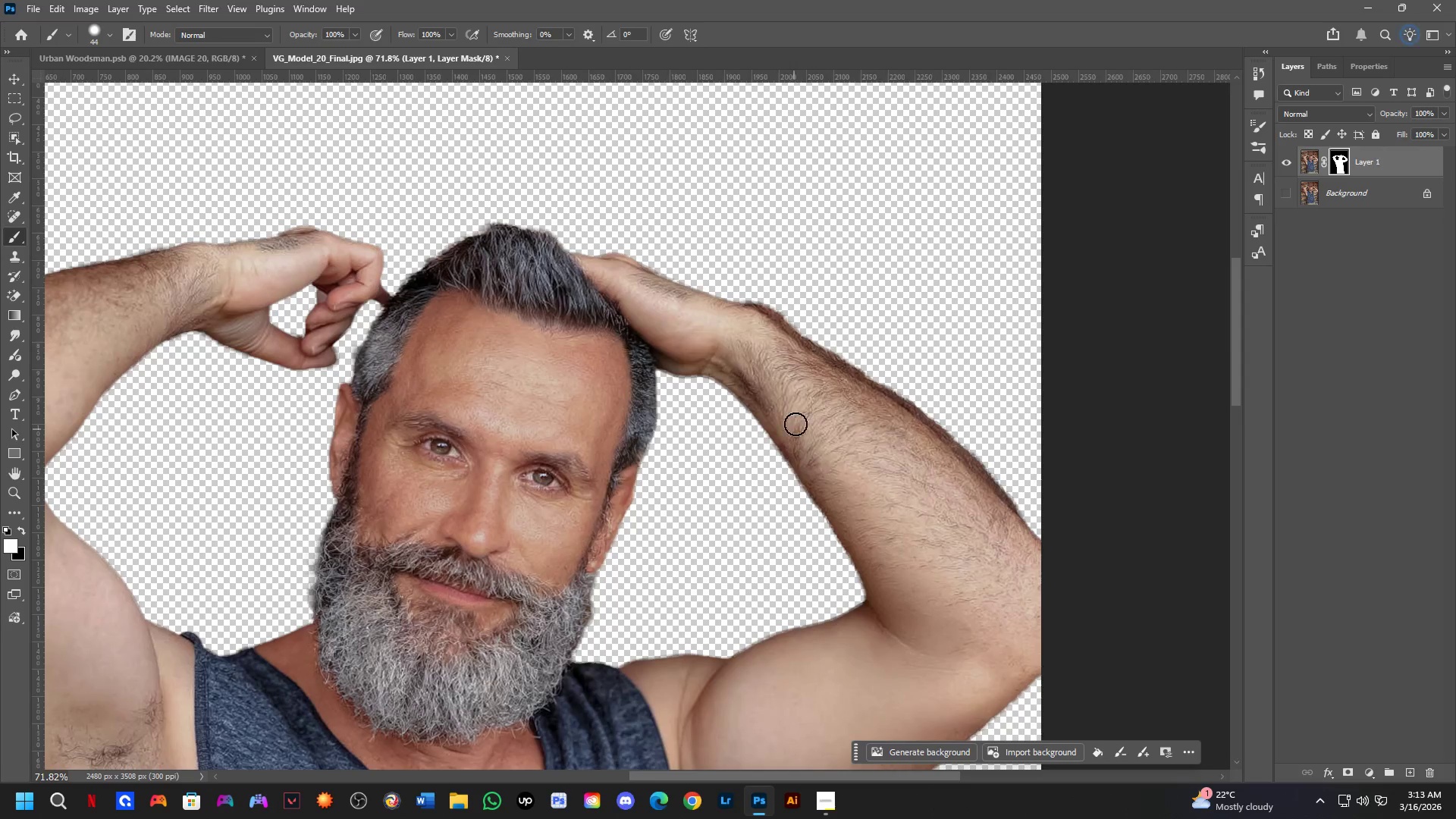 
scroll: coordinate [755, 465], scroll_direction: down, amount: 3.0
 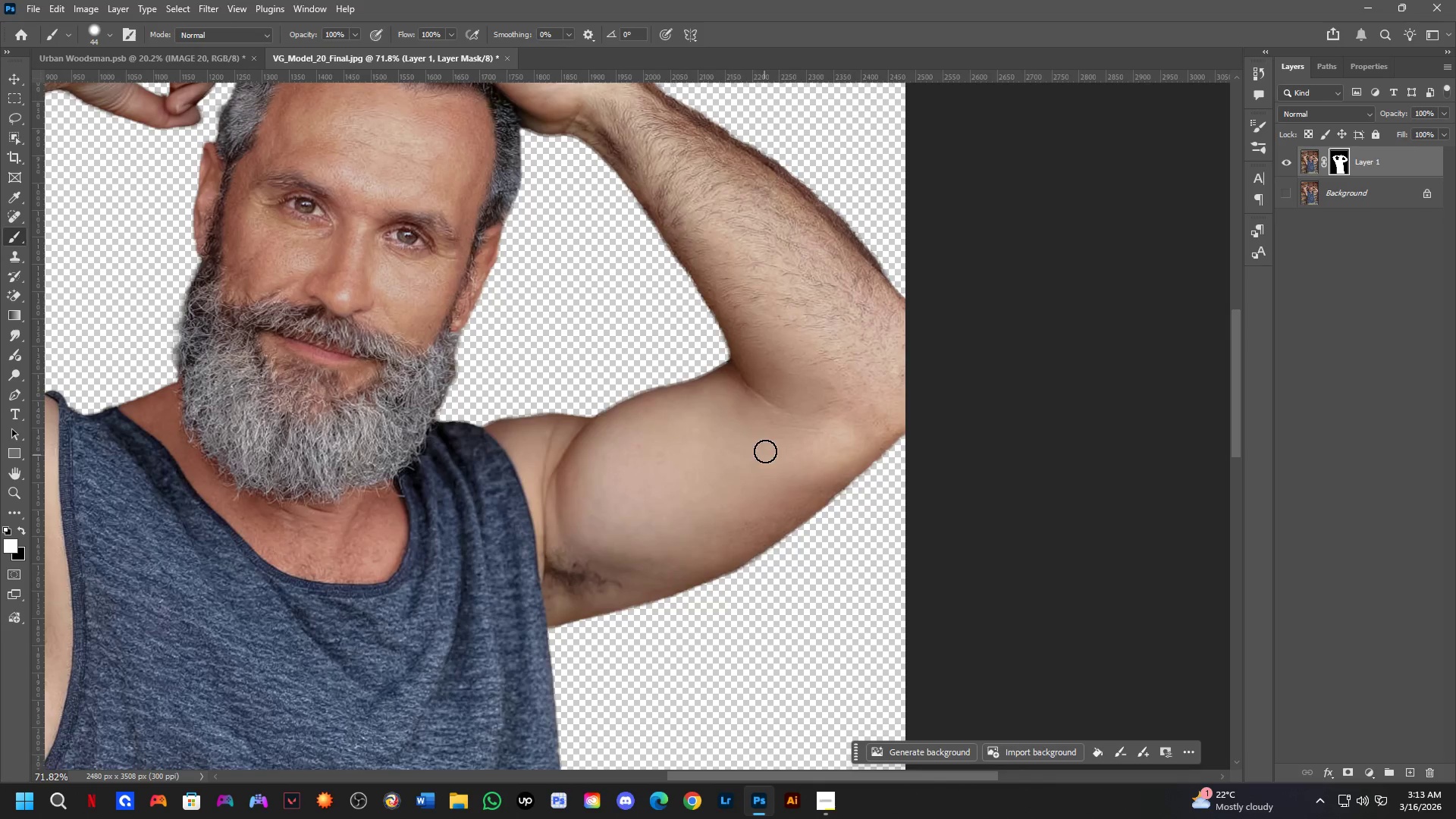 
key(Shift+ShiftLeft)
 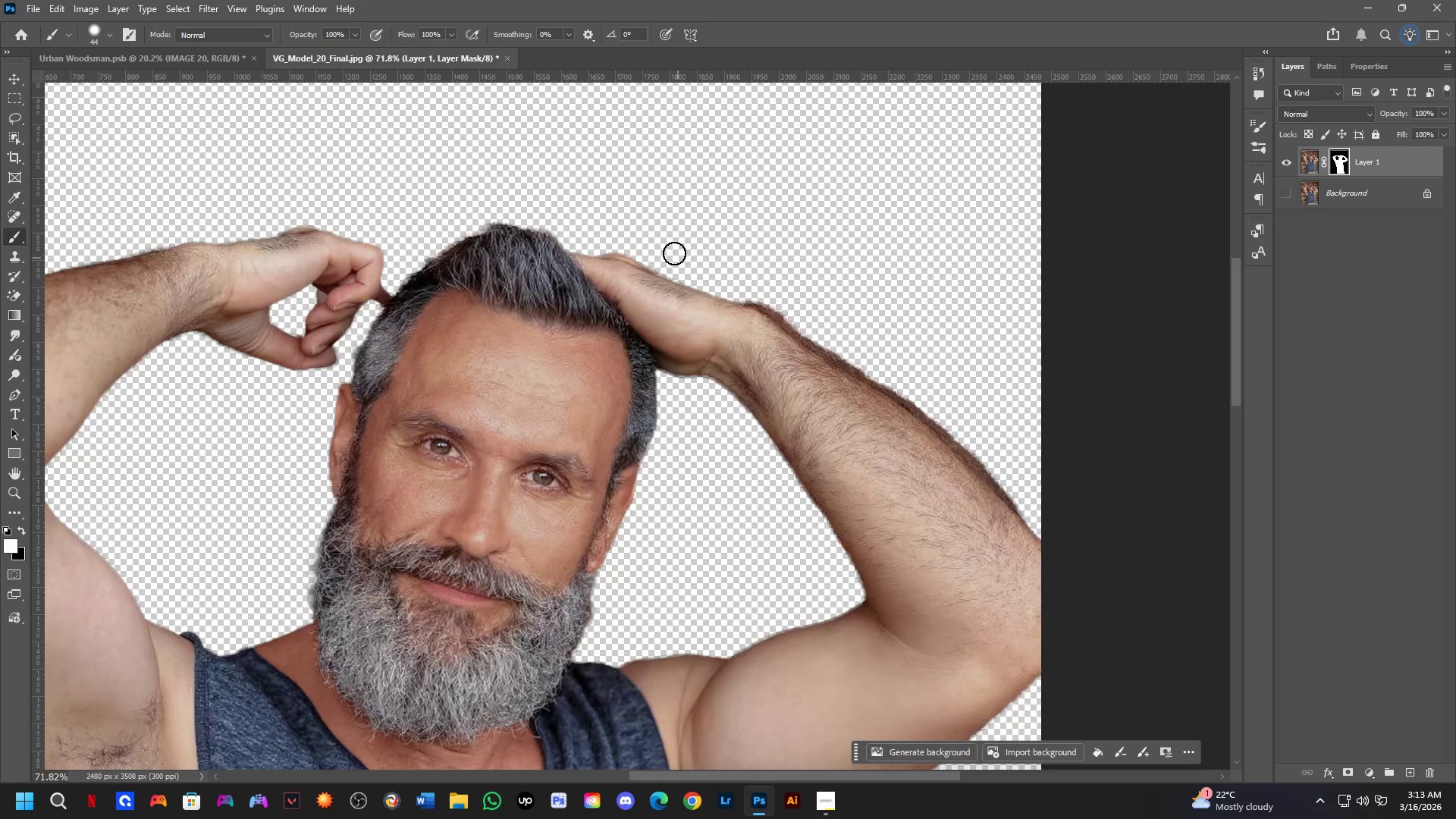 
scroll: coordinate [668, 246], scroll_direction: up, amount: 3.0
 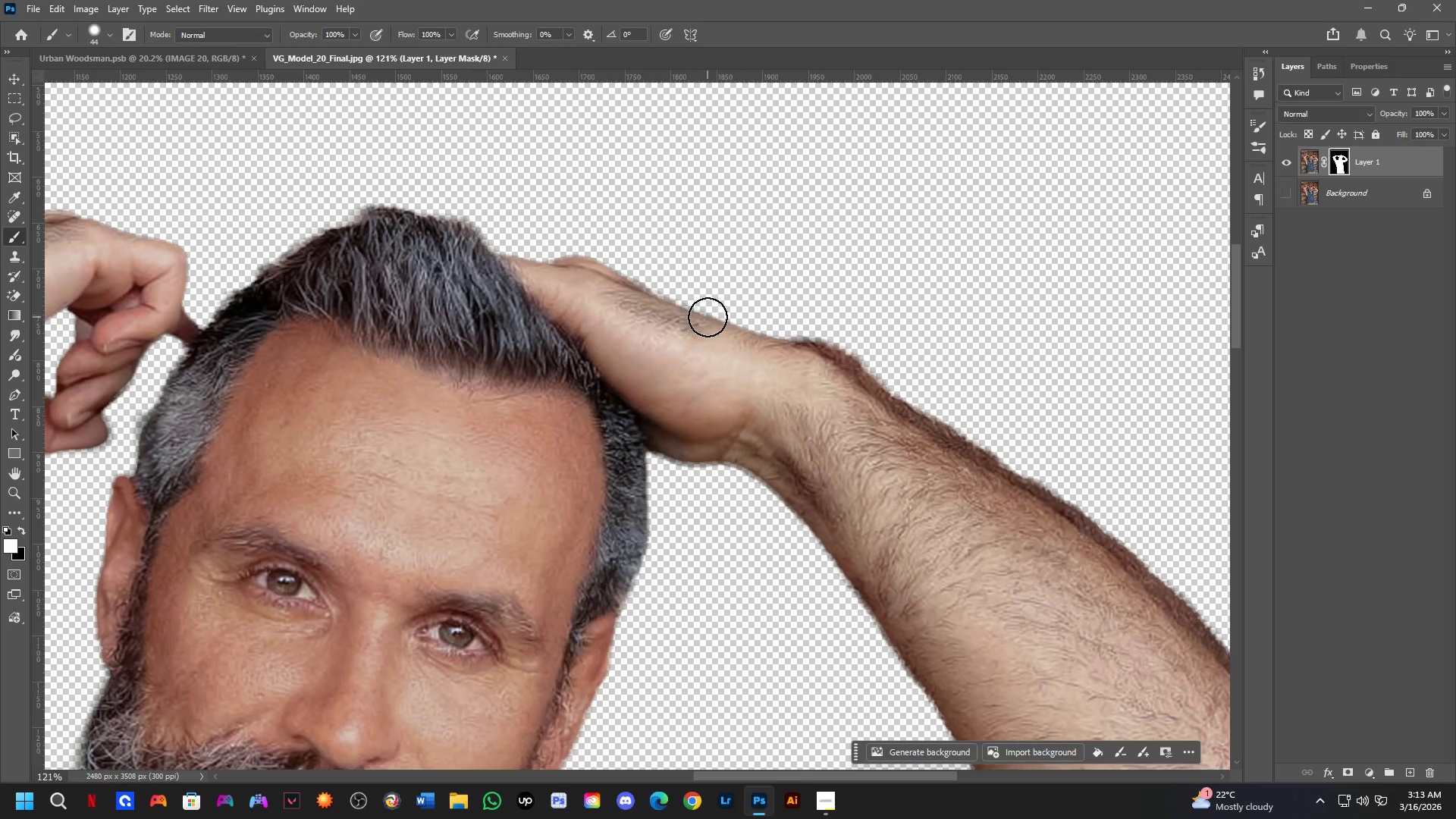 
hold_key(key=Space, duration=0.62)
 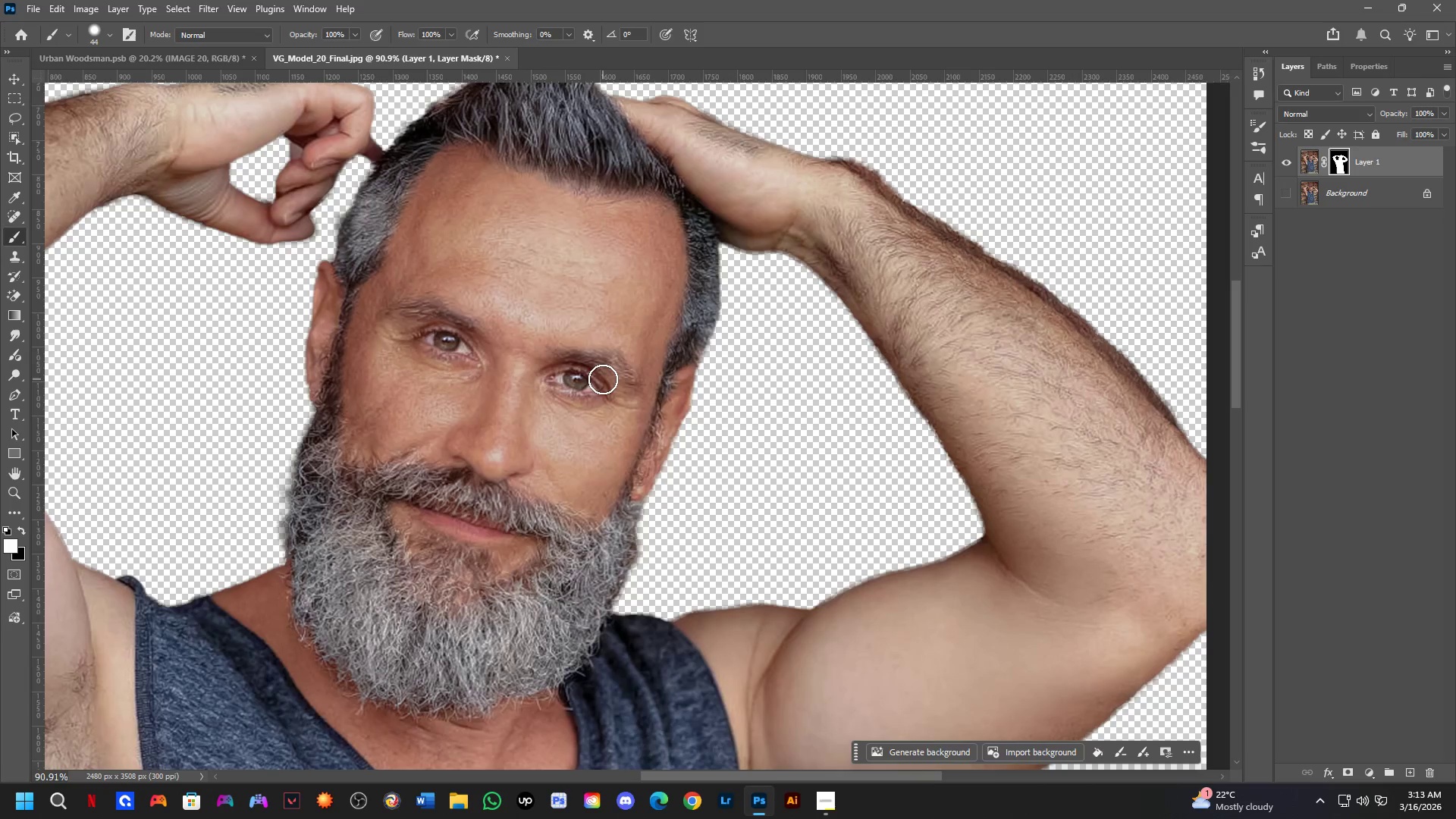 
left_click_drag(start_coordinate=[758, 518], to_coordinate=[871, 266])
 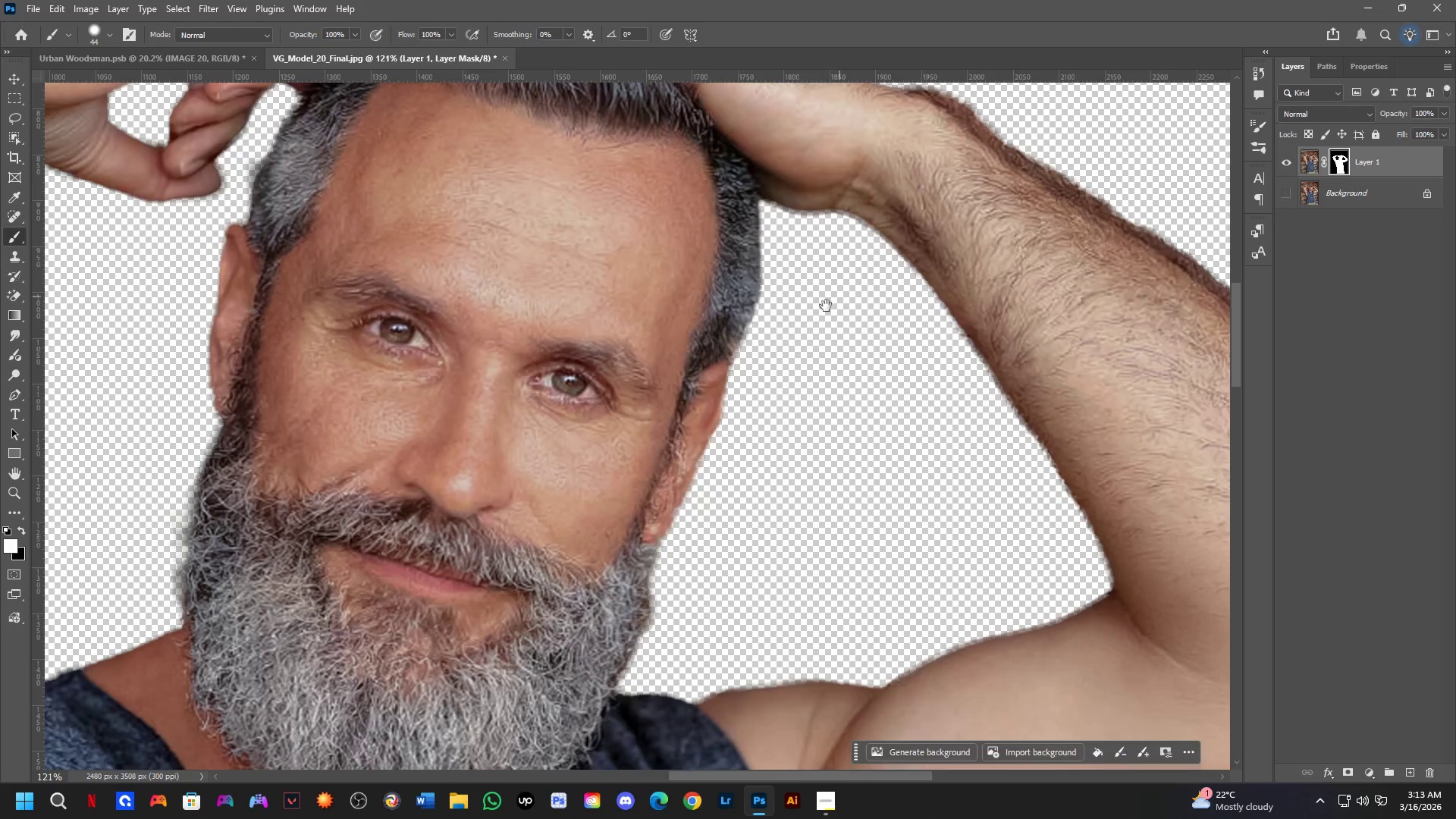 
key(Shift+ShiftLeft)
 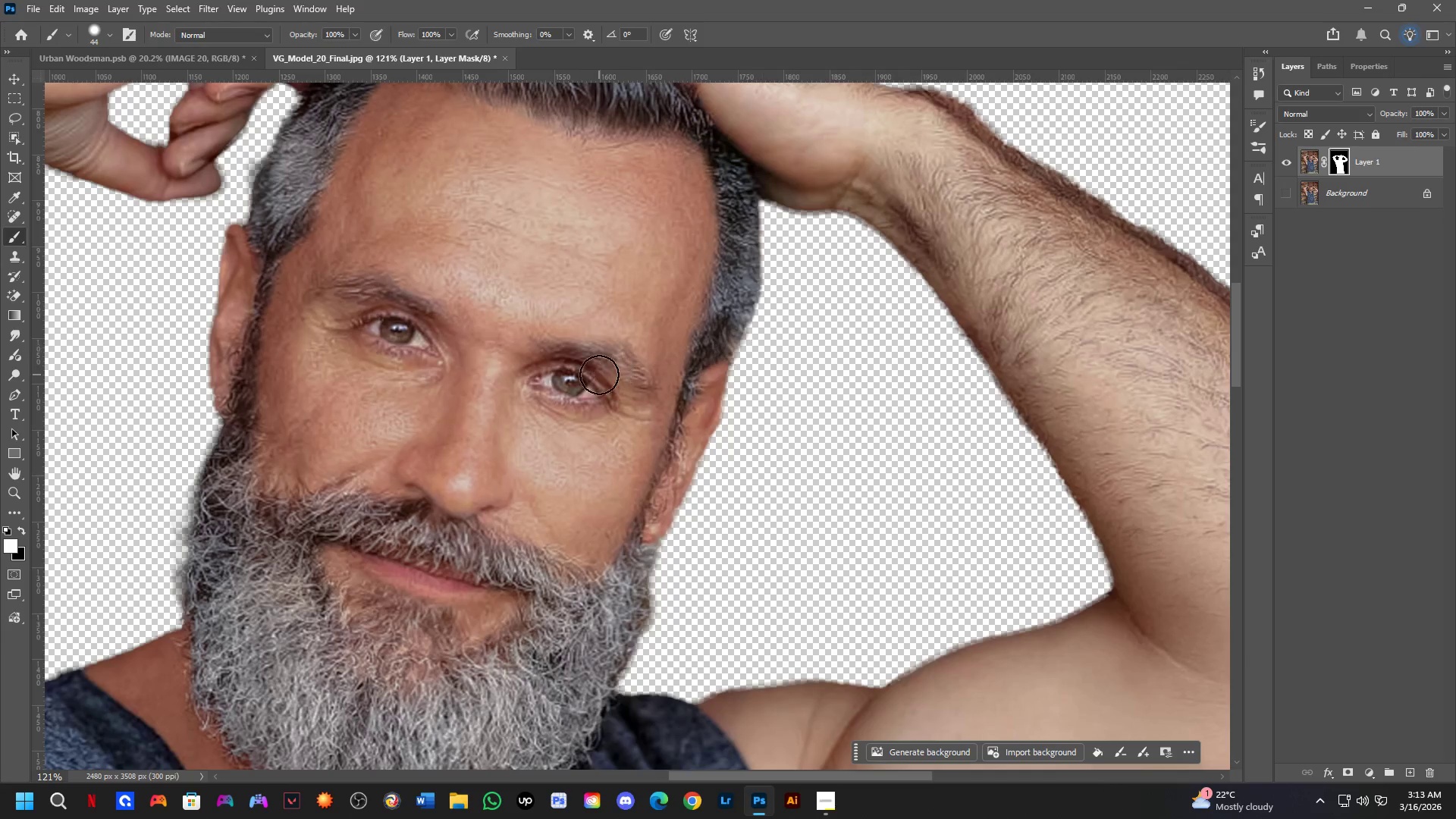 
key(Shift+ShiftLeft)
 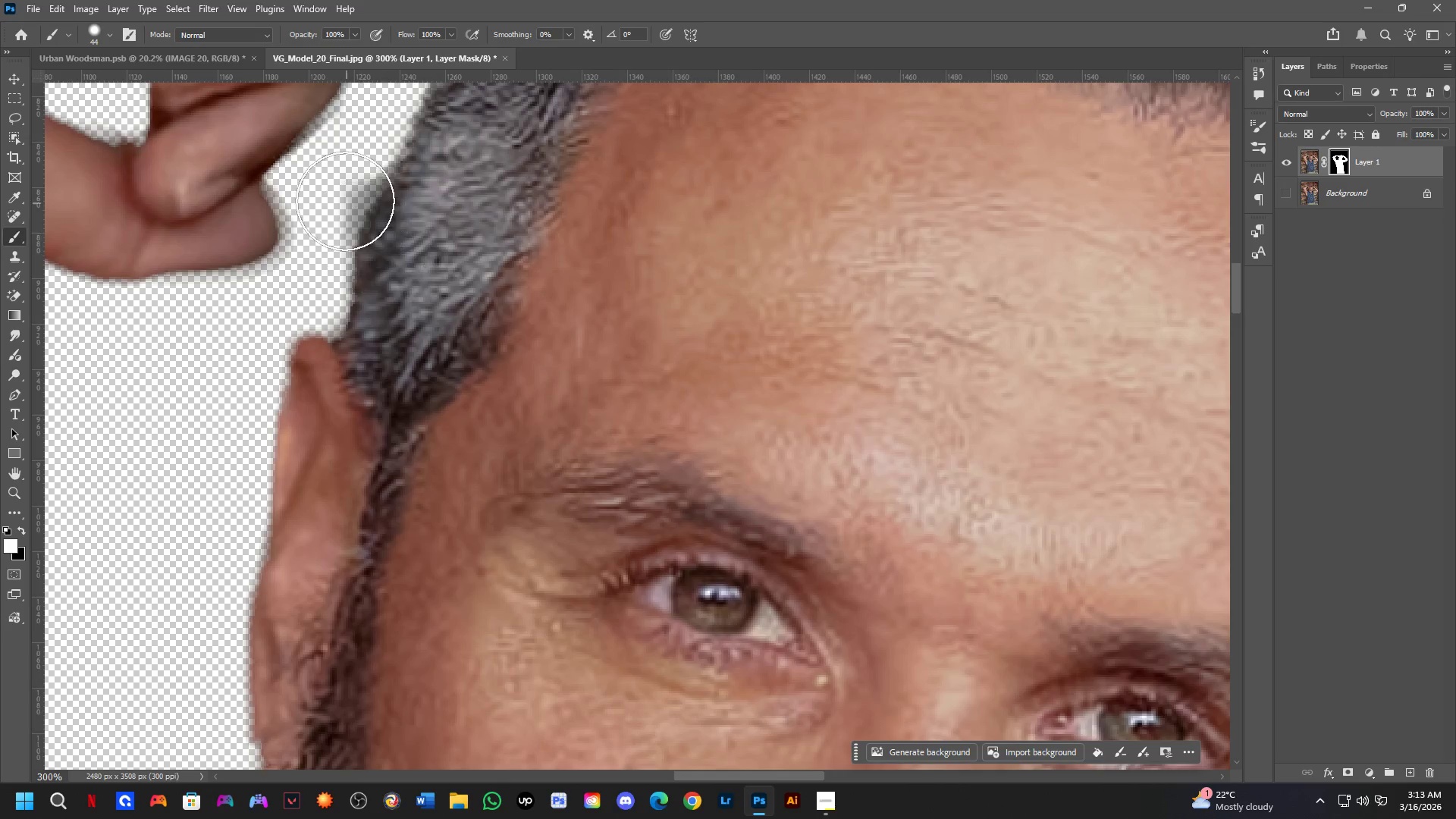 
key(Alt+AltLeft)
 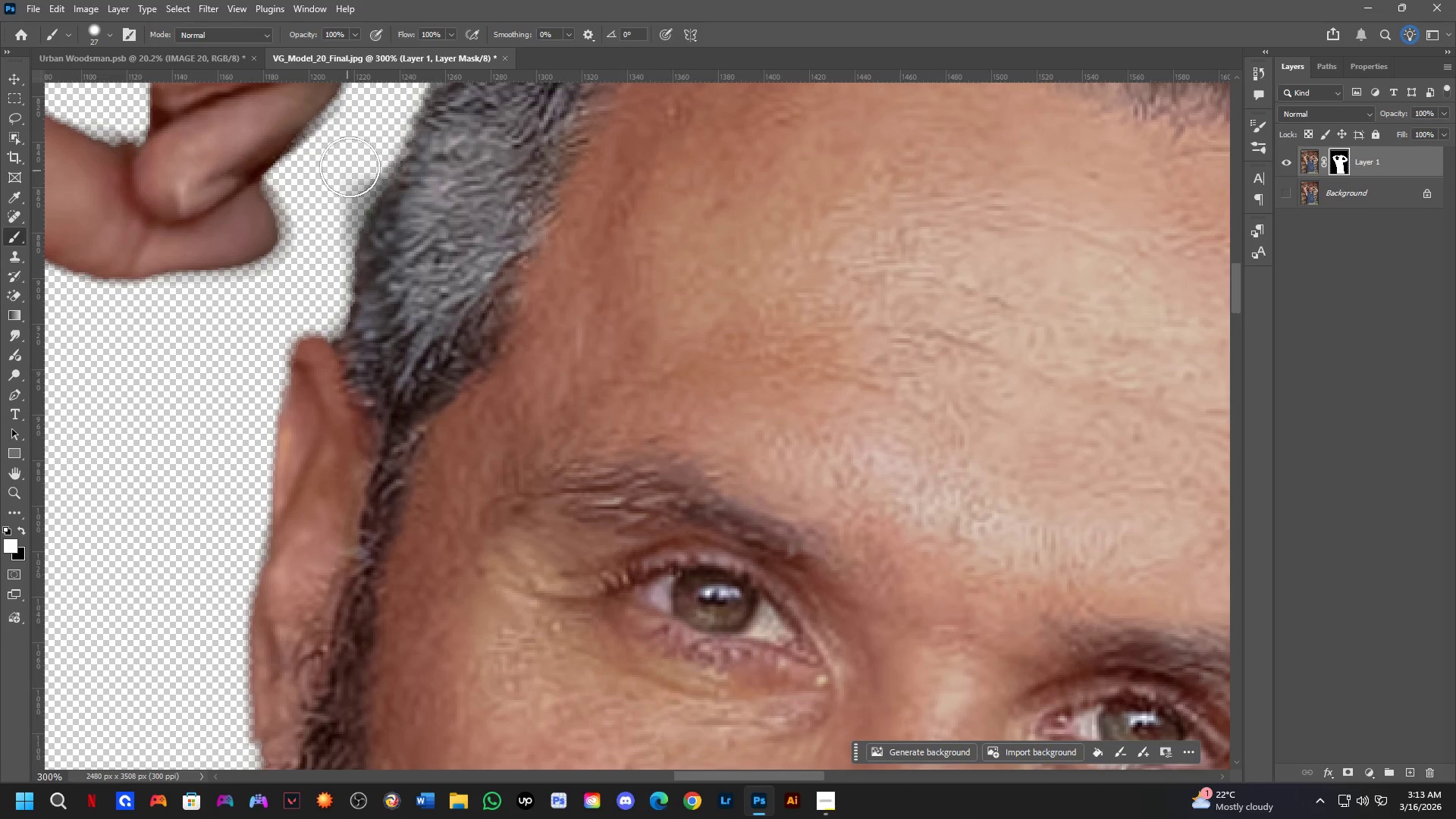 
scroll: coordinate [413, 273], scroll_direction: down, amount: 2.0
 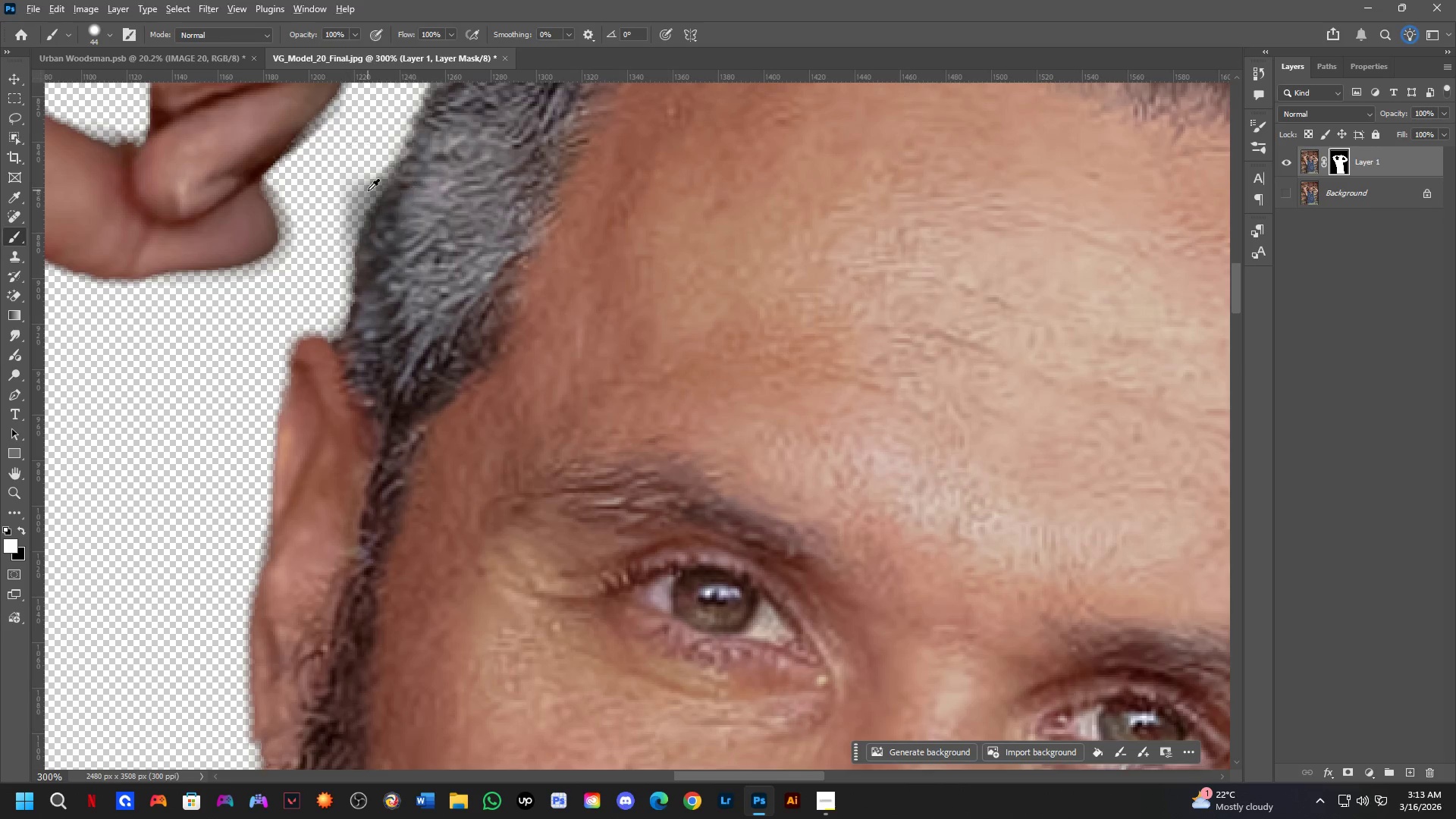 
left_click_drag(start_coordinate=[362, 147], to_coordinate=[337, 227])
 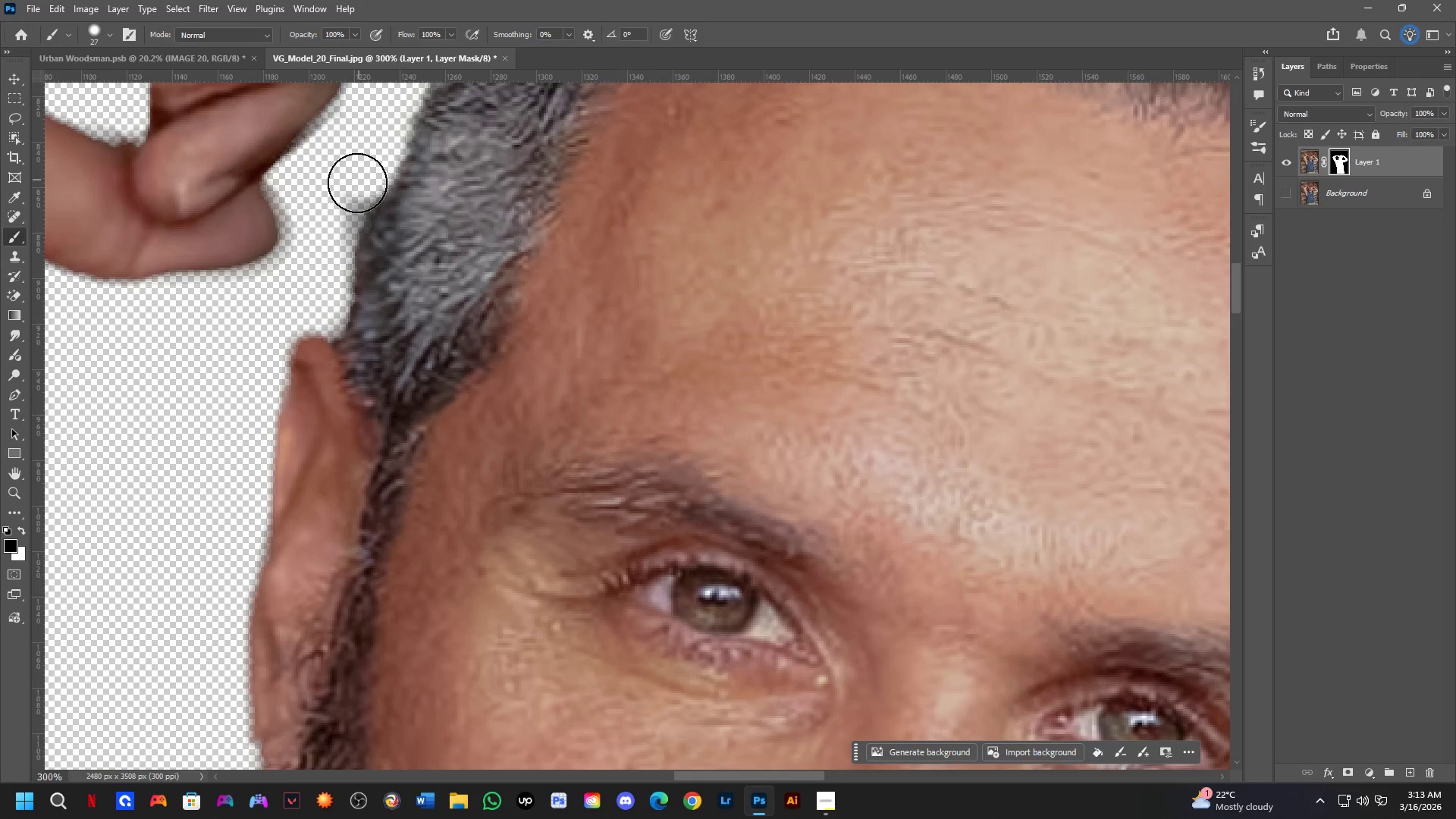 
key(Control+ControlLeft)
 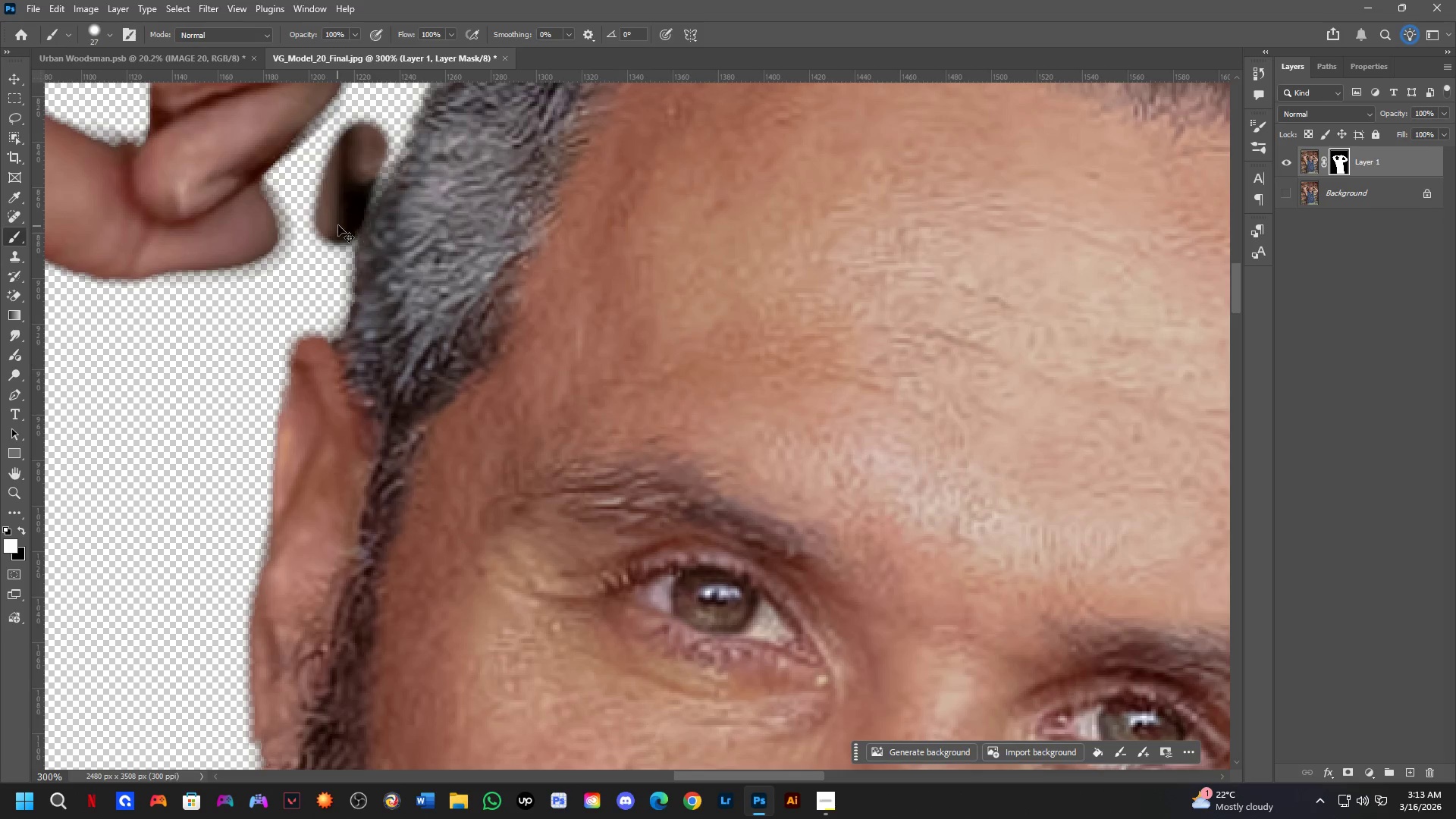 
key(Control+Z)
 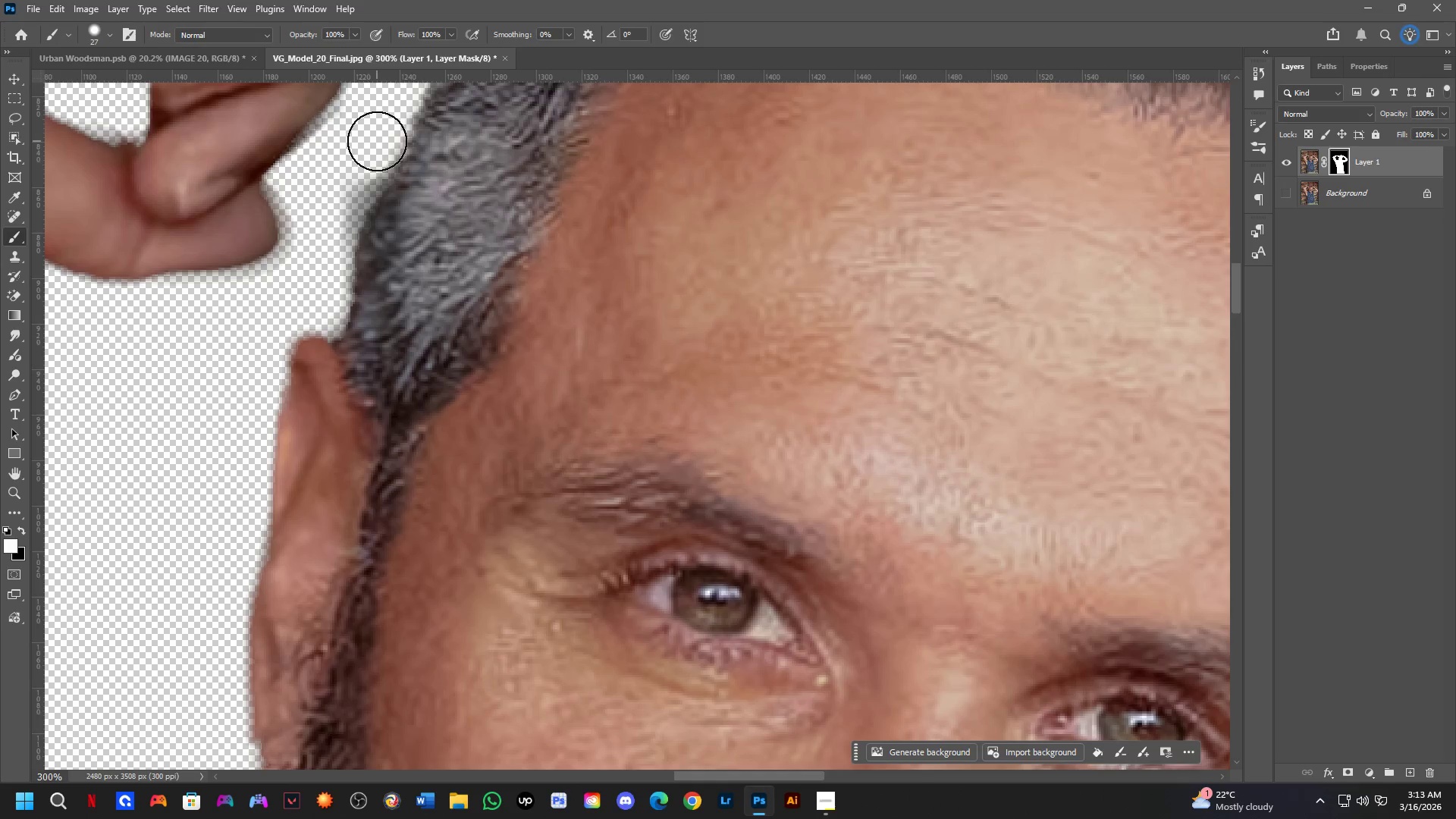 
key(X)
 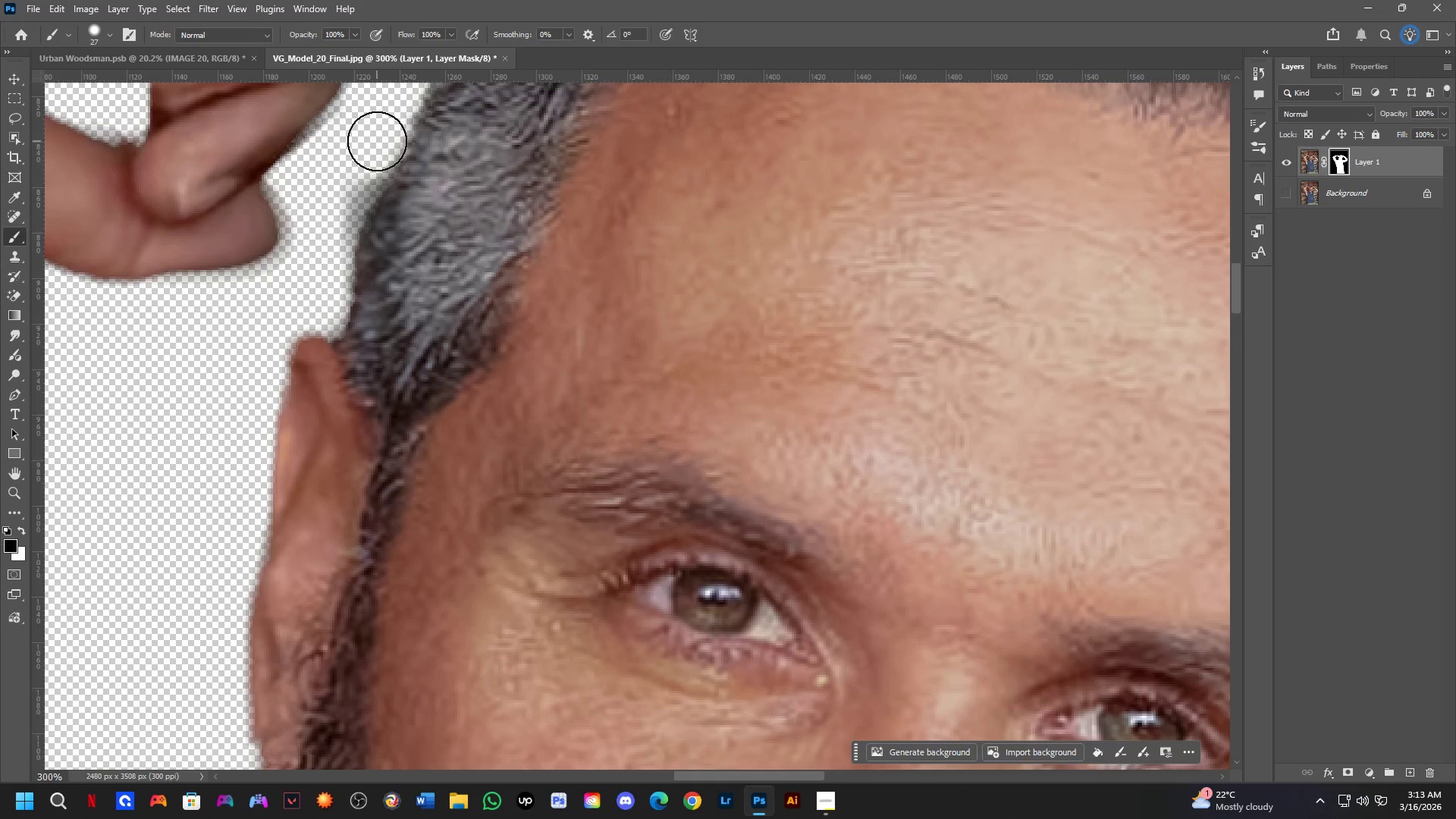 
left_click_drag(start_coordinate=[376, 143], to_coordinate=[318, 276])
 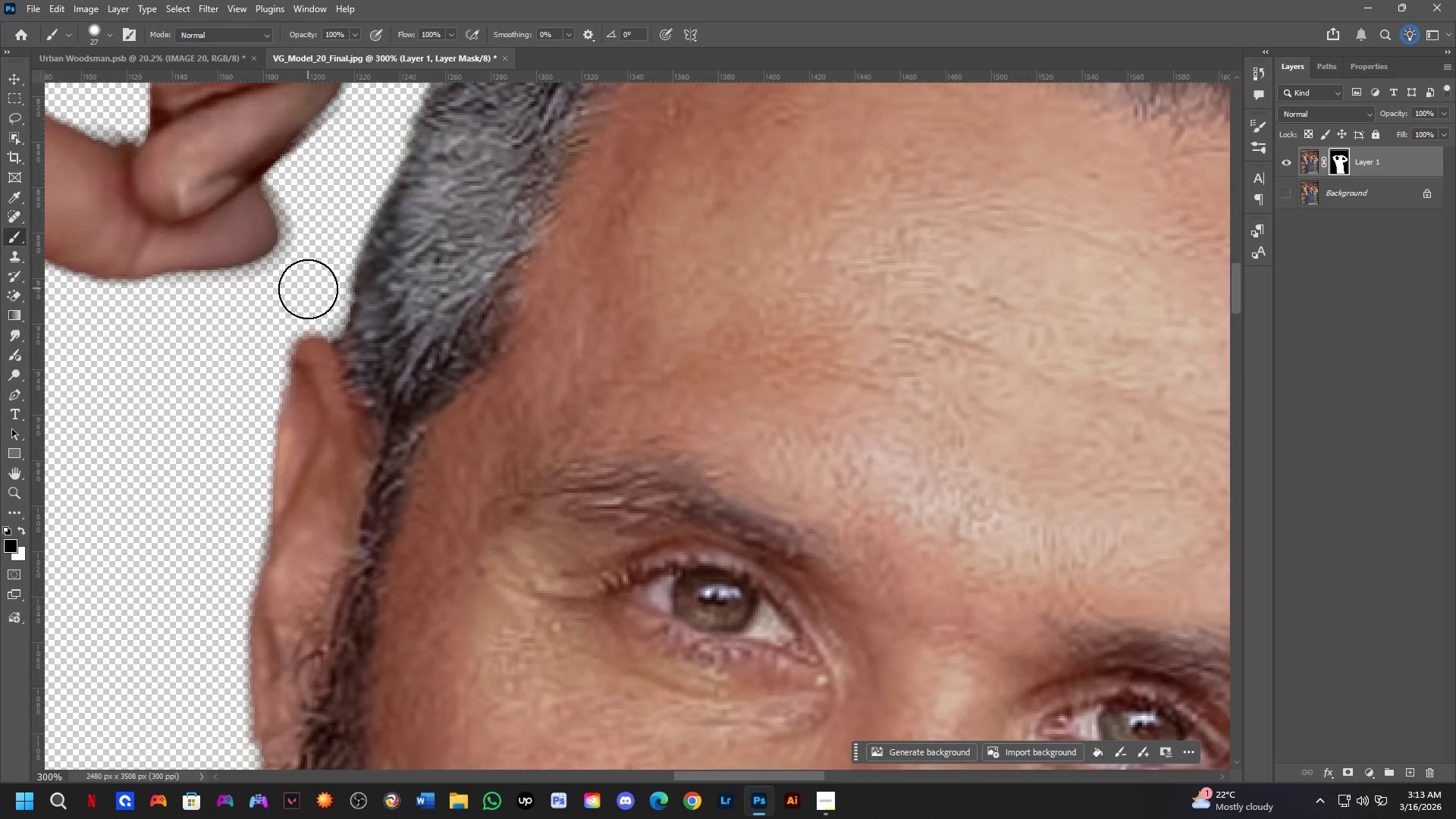 
hold_key(key=Space, duration=0.61)
 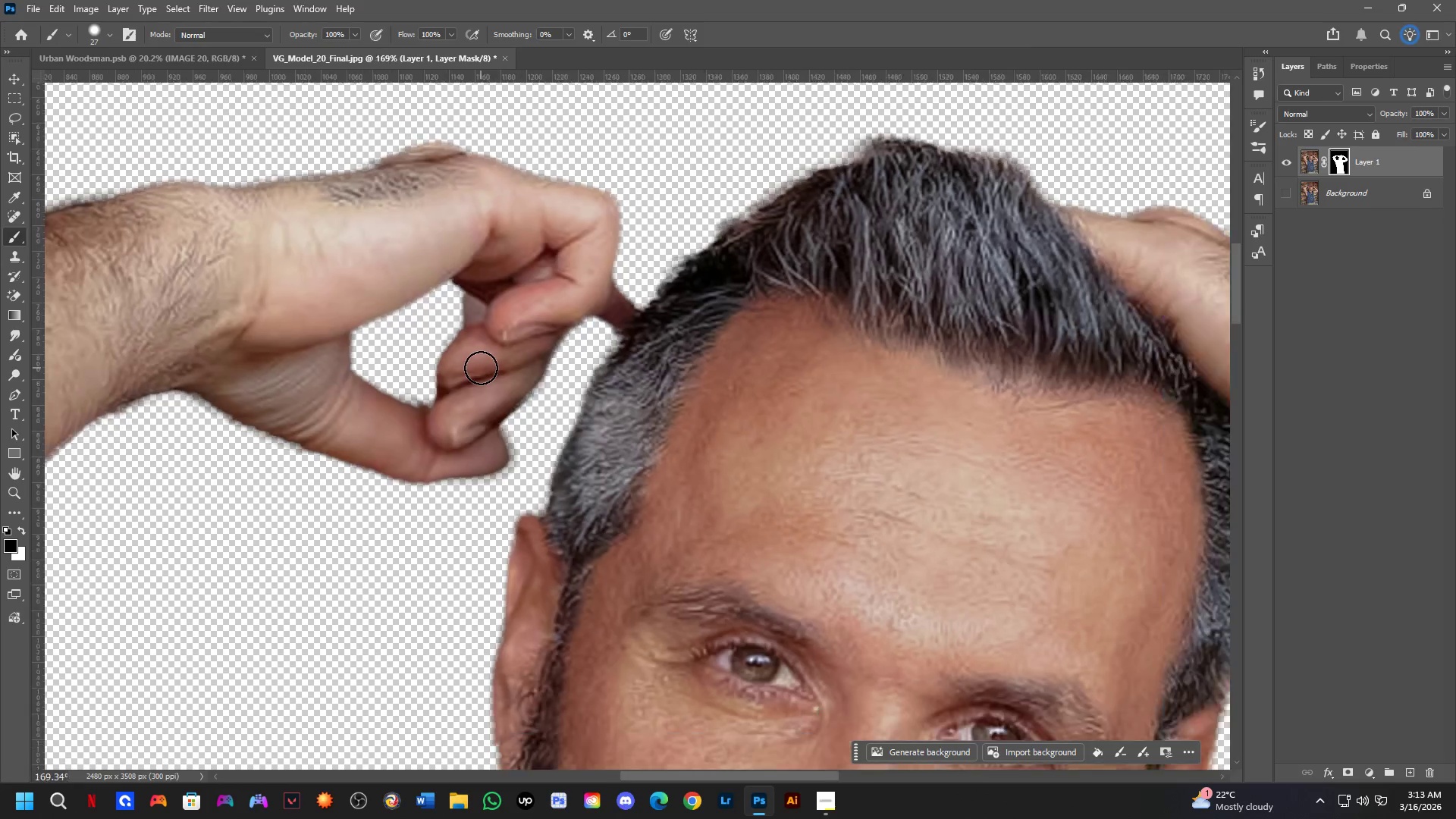 
left_click_drag(start_coordinate=[314, 318], to_coordinate=[542, 537])
 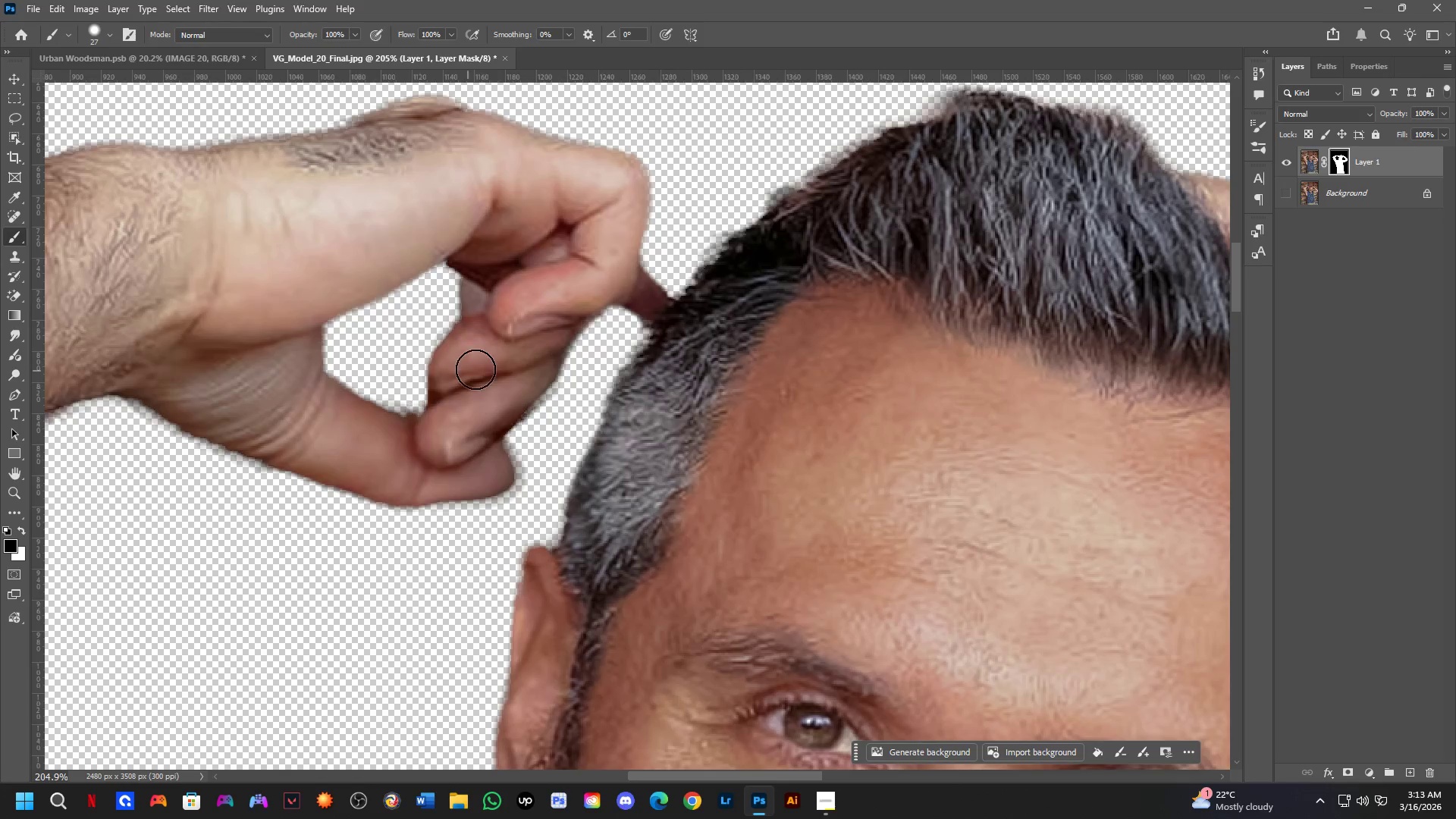 
scroll: coordinate [306, 313], scroll_direction: down, amount: 4.0
 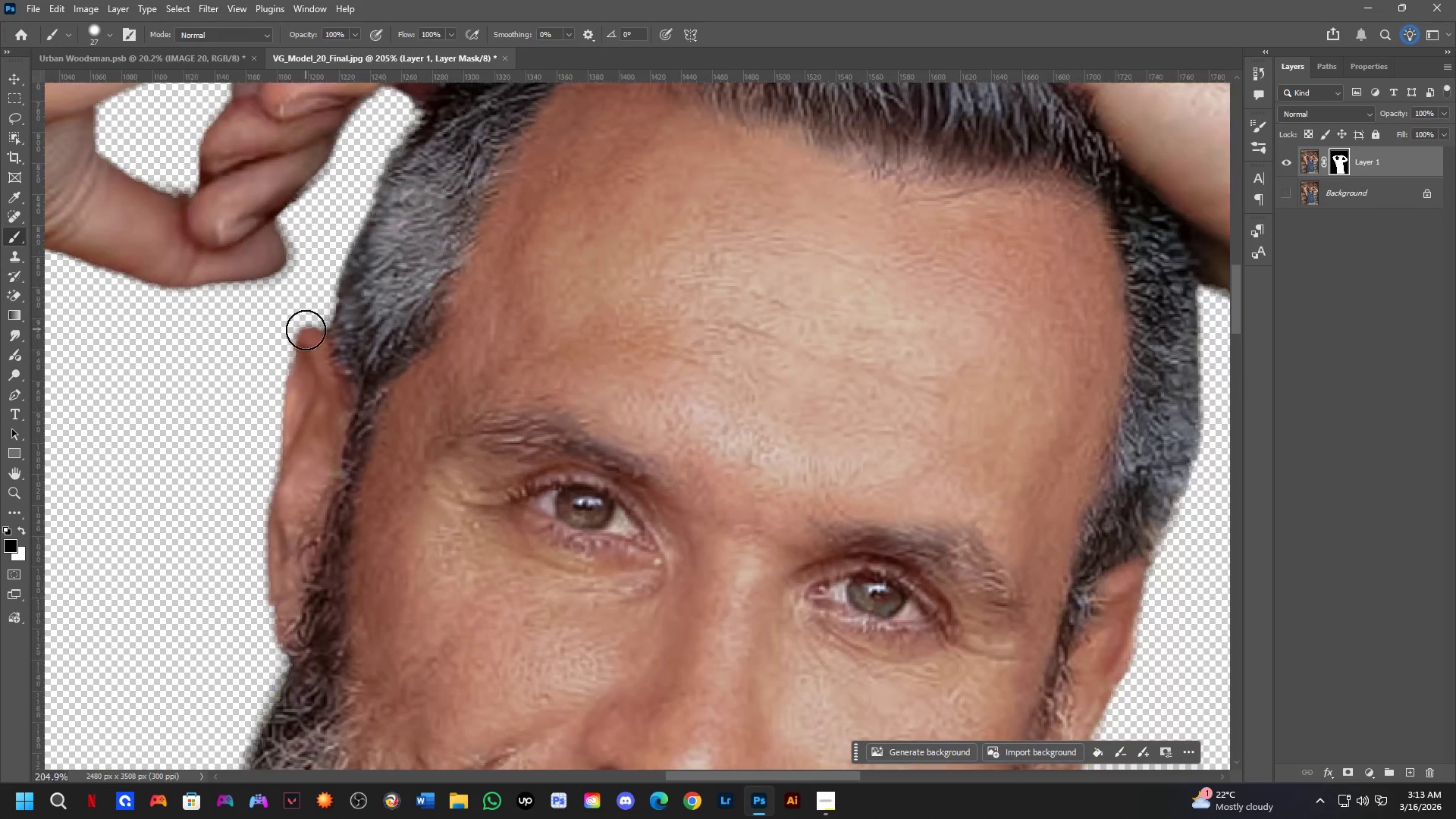 
hold_key(key=Space, duration=0.47)
 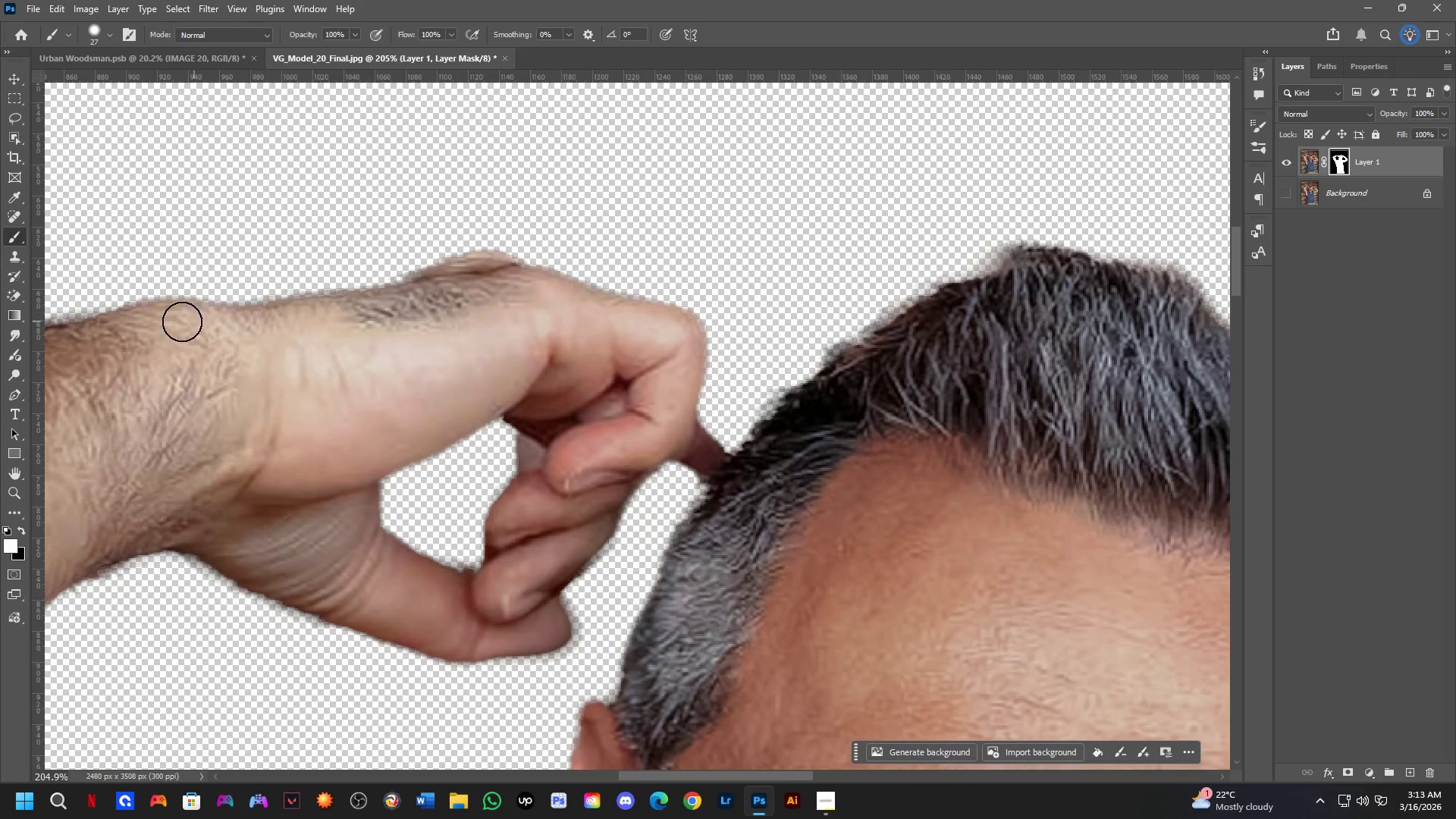 
left_click_drag(start_coordinate=[565, 243], to_coordinate=[563, 348])
 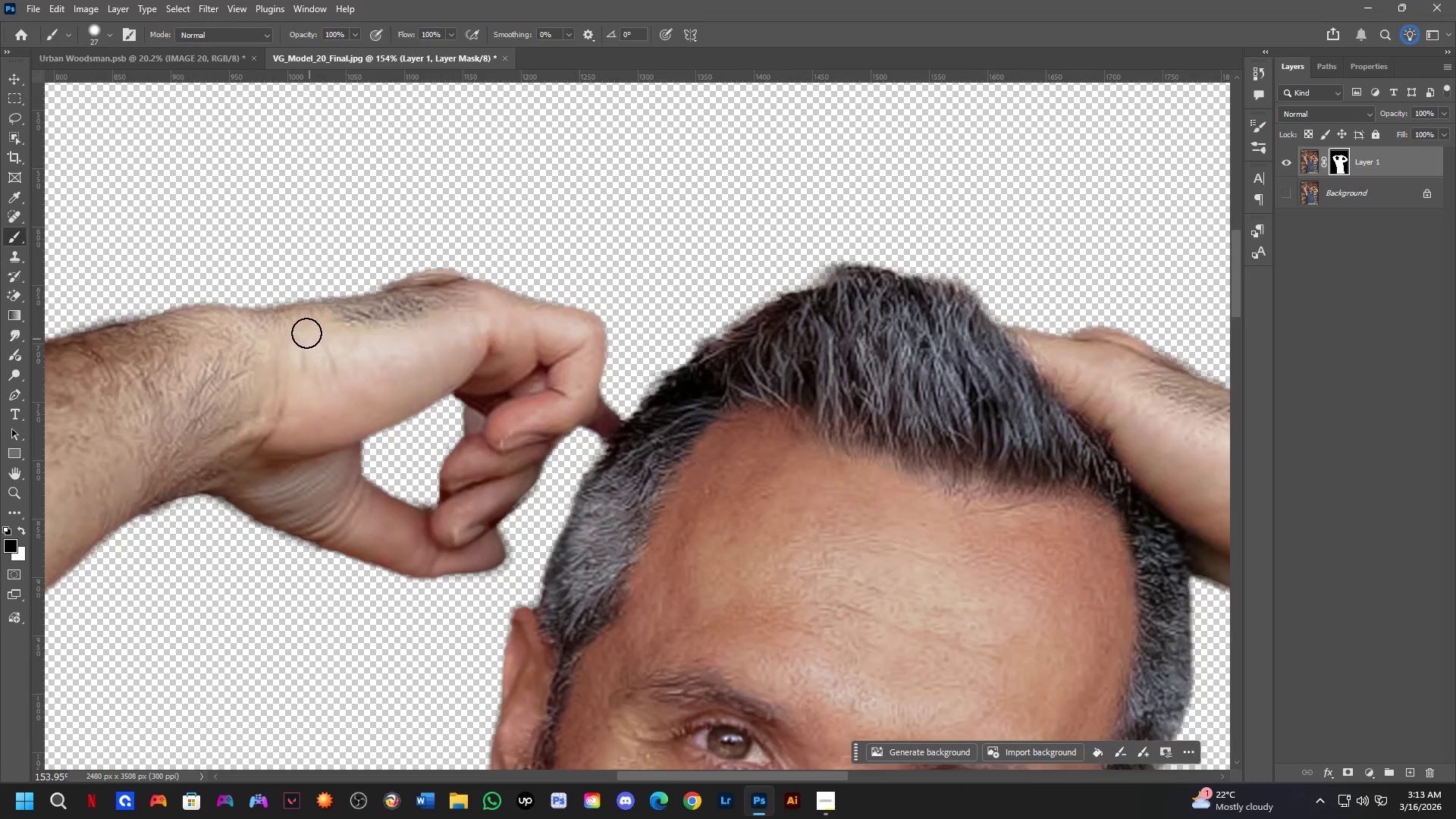 
scroll: coordinate [481, 368], scroll_direction: down, amount: 3.0
 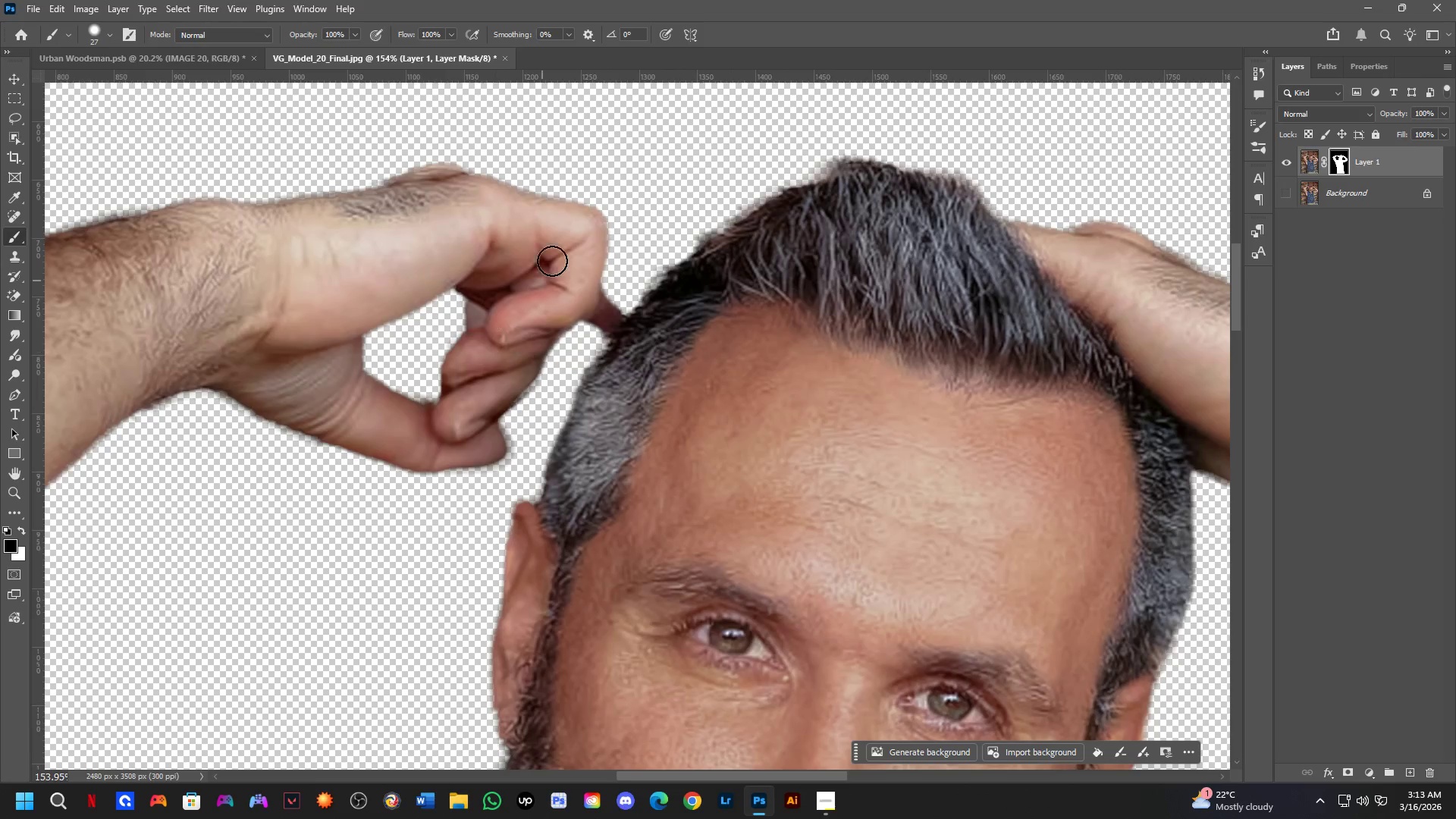 
key(X)
 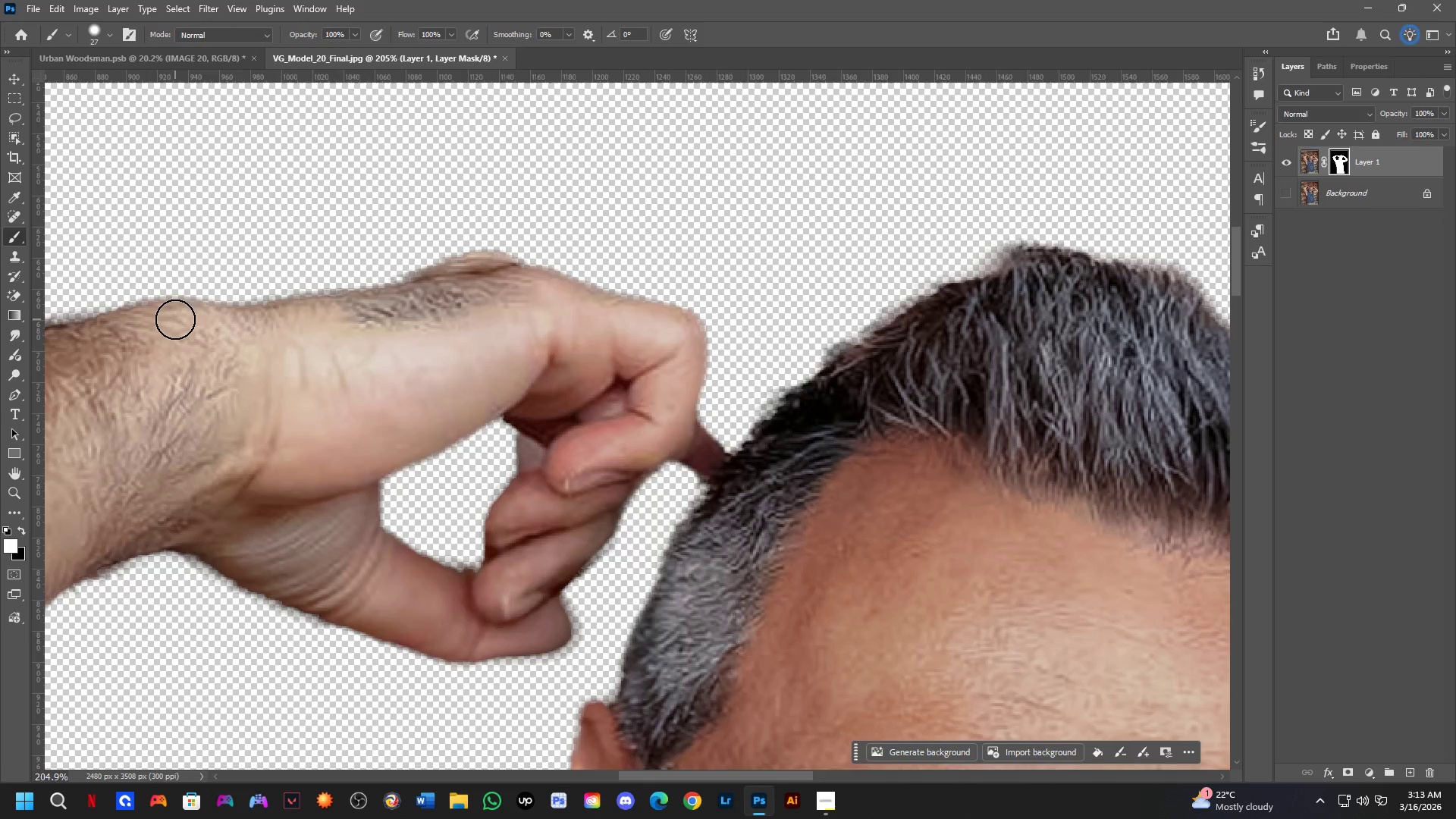 
left_click_drag(start_coordinate=[177, 319], to_coordinate=[481, 284])
 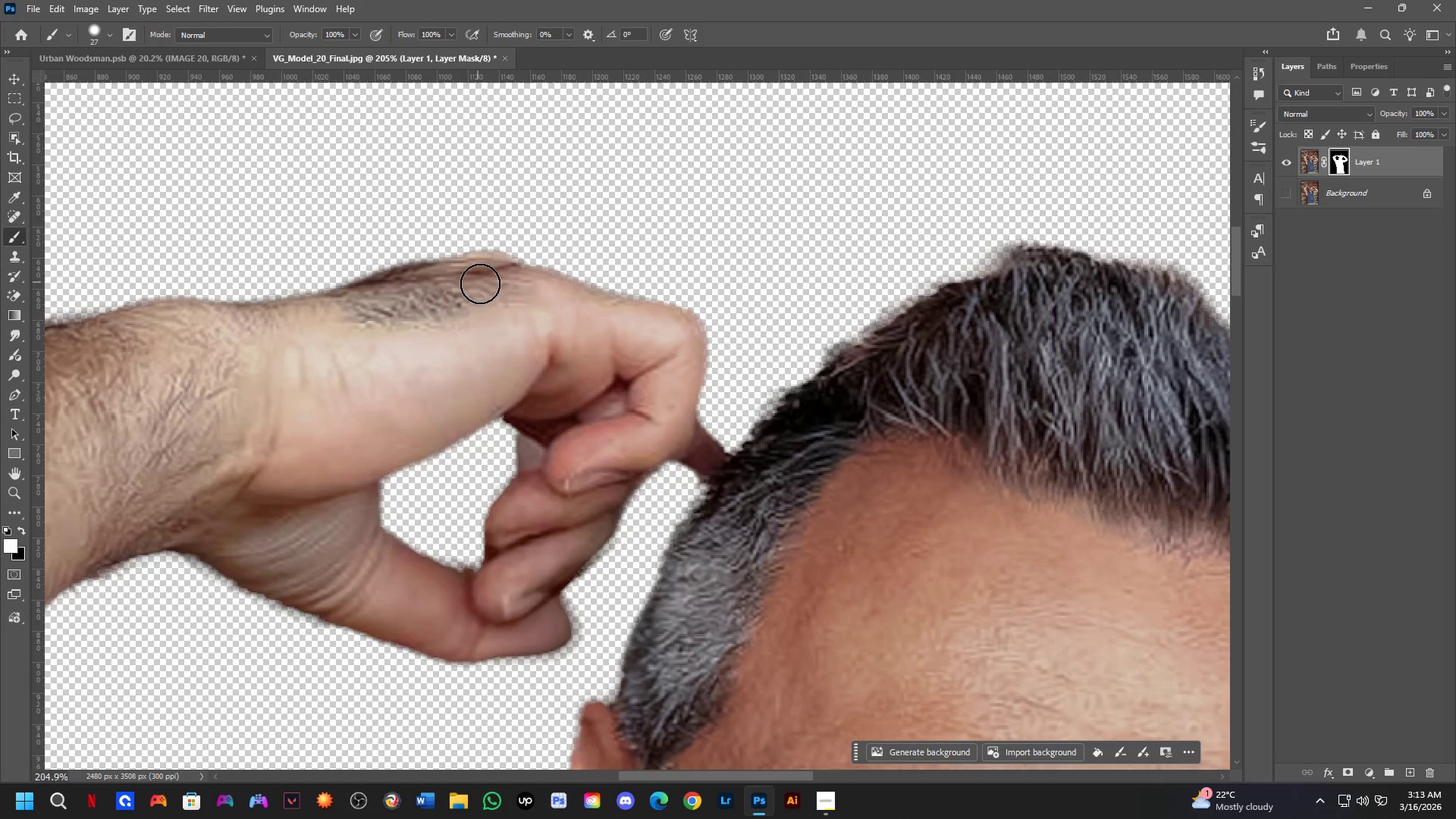 
scroll: coordinate [306, 313], scroll_direction: up, amount: 3.0
 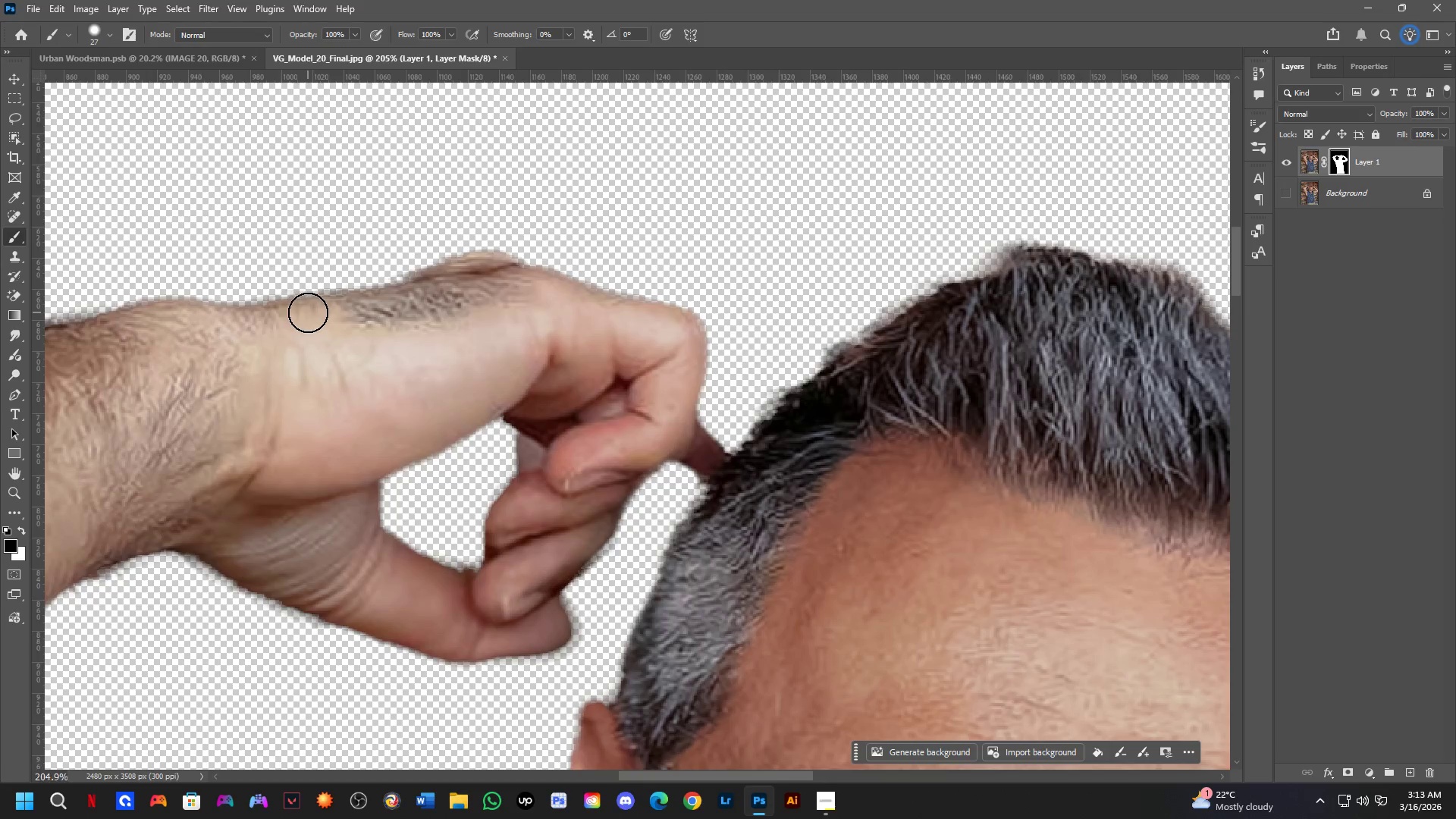 
key(Control+ControlLeft)
 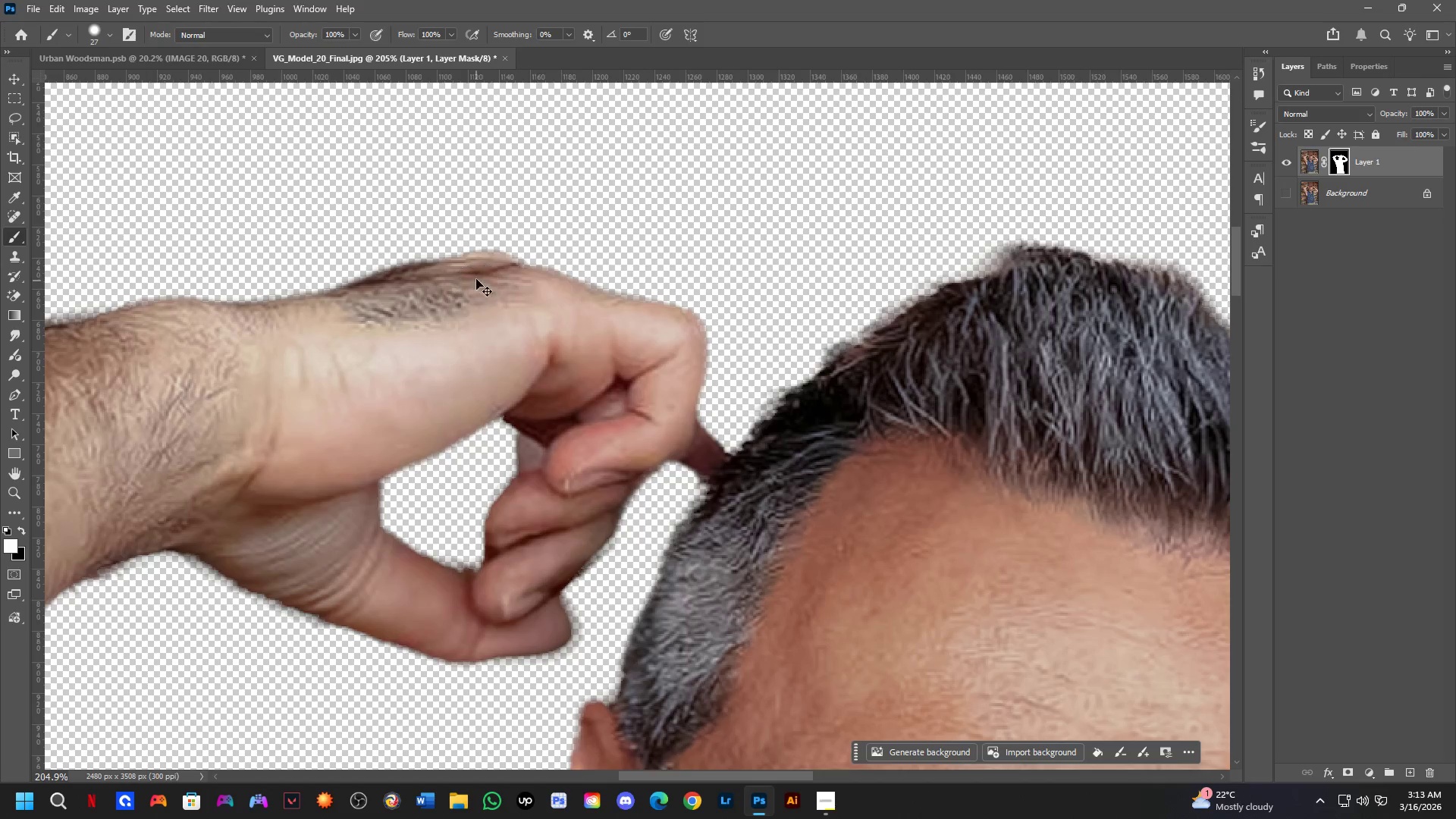 
key(Control+Z)
 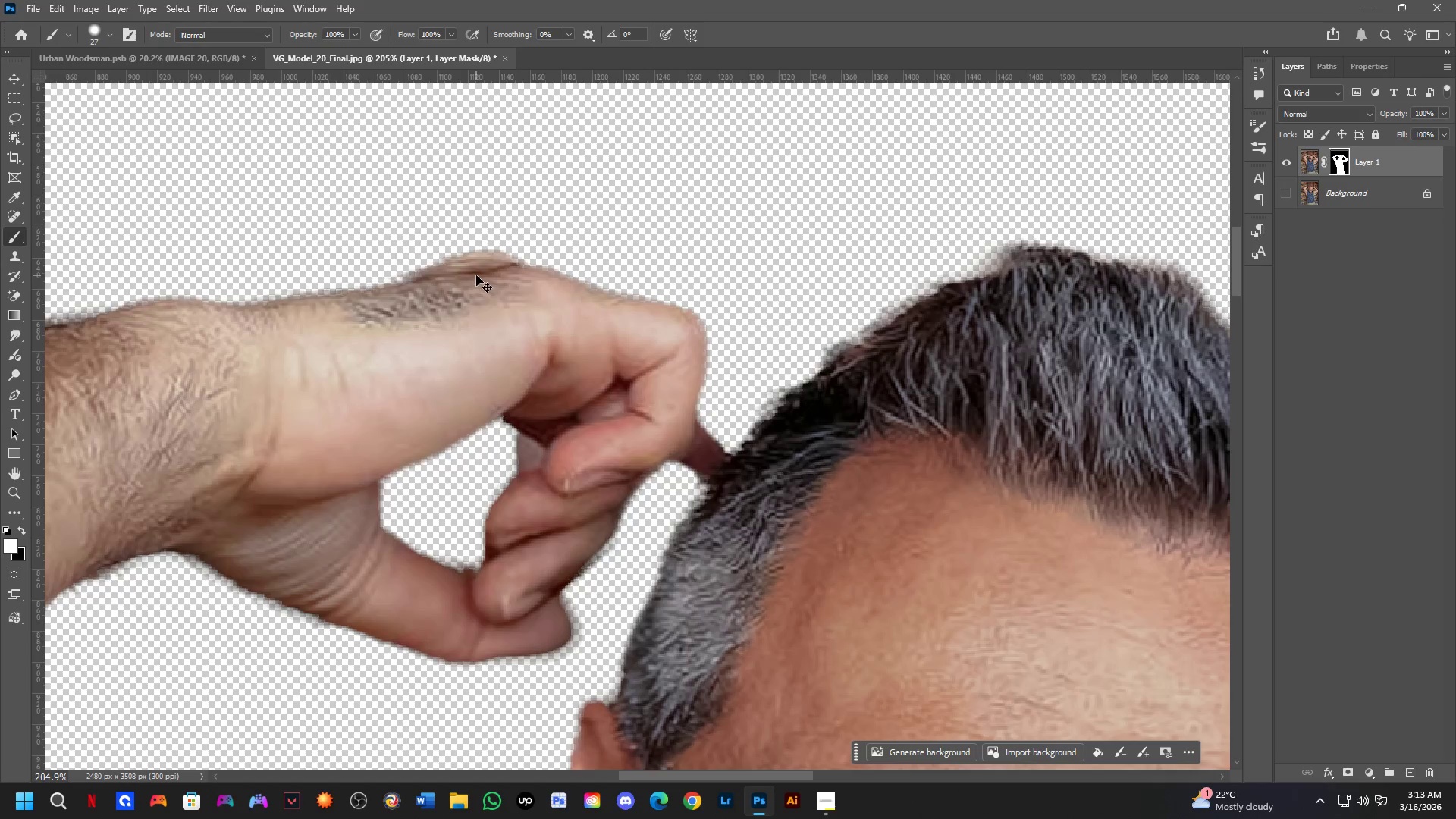 
left_click_drag(start_coordinate=[471, 274], to_coordinate=[185, 312])
 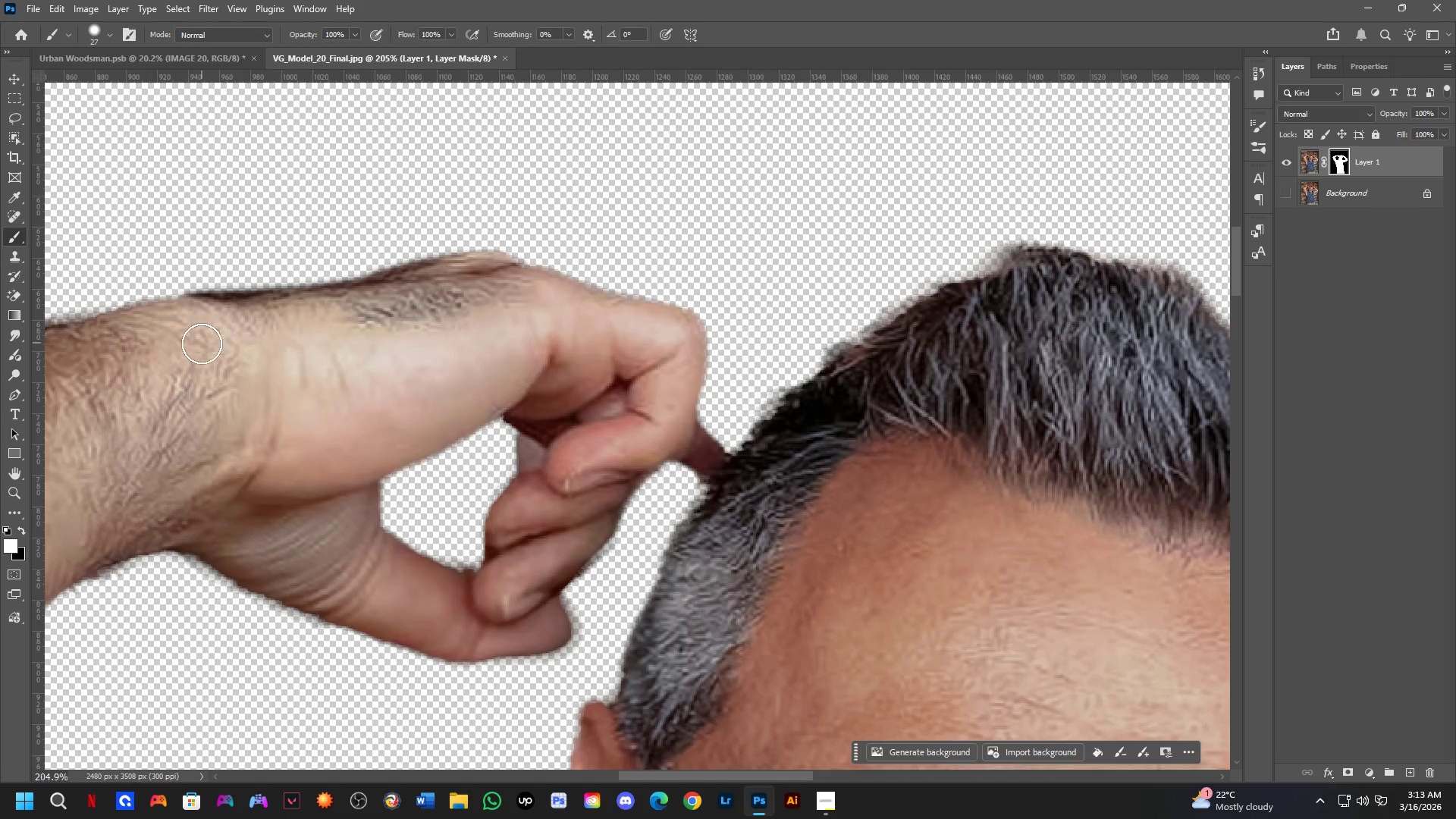 
key(Shift+ShiftLeft)
 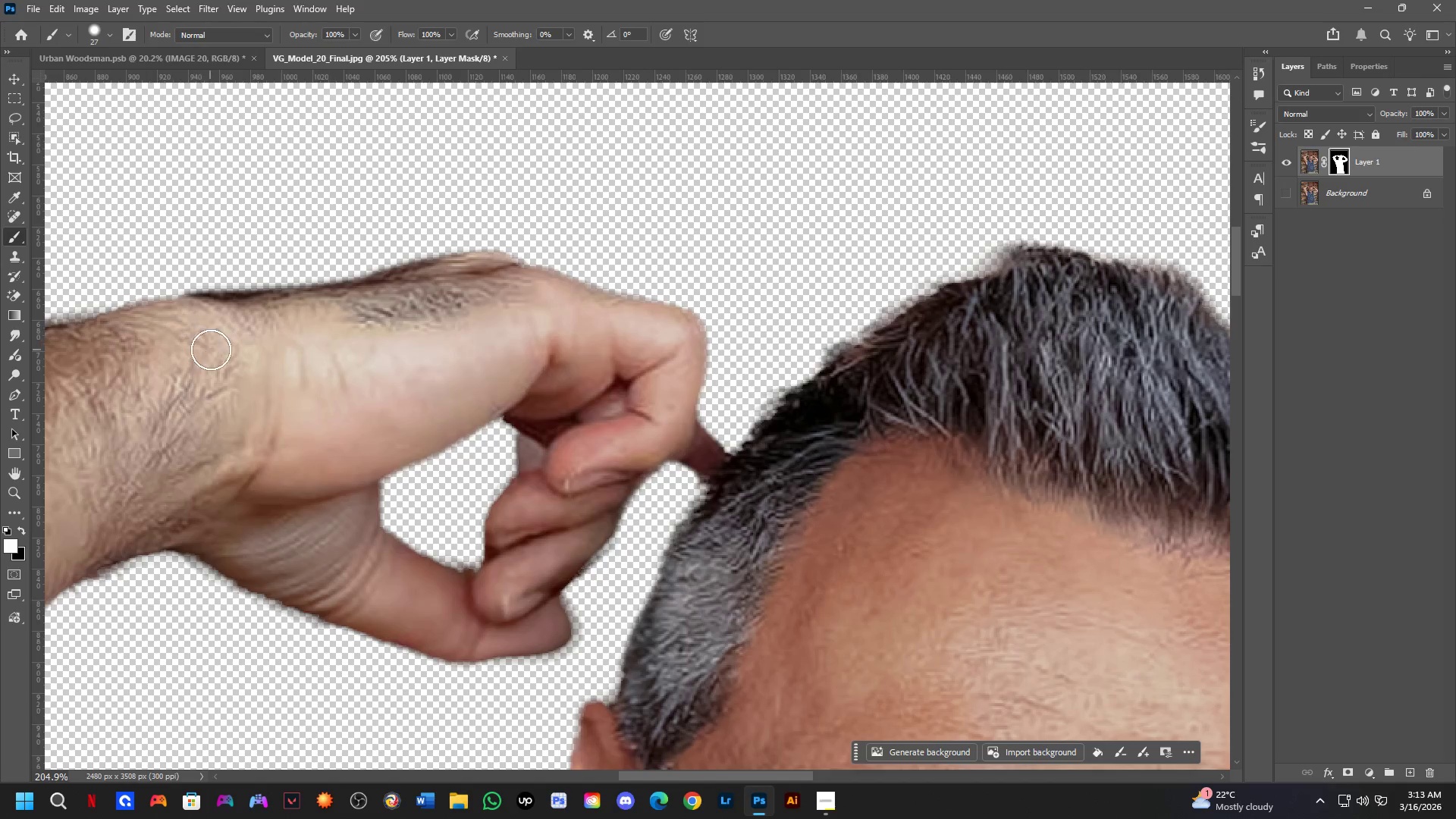 
scroll: coordinate [226, 353], scroll_direction: up, amount: 2.0
 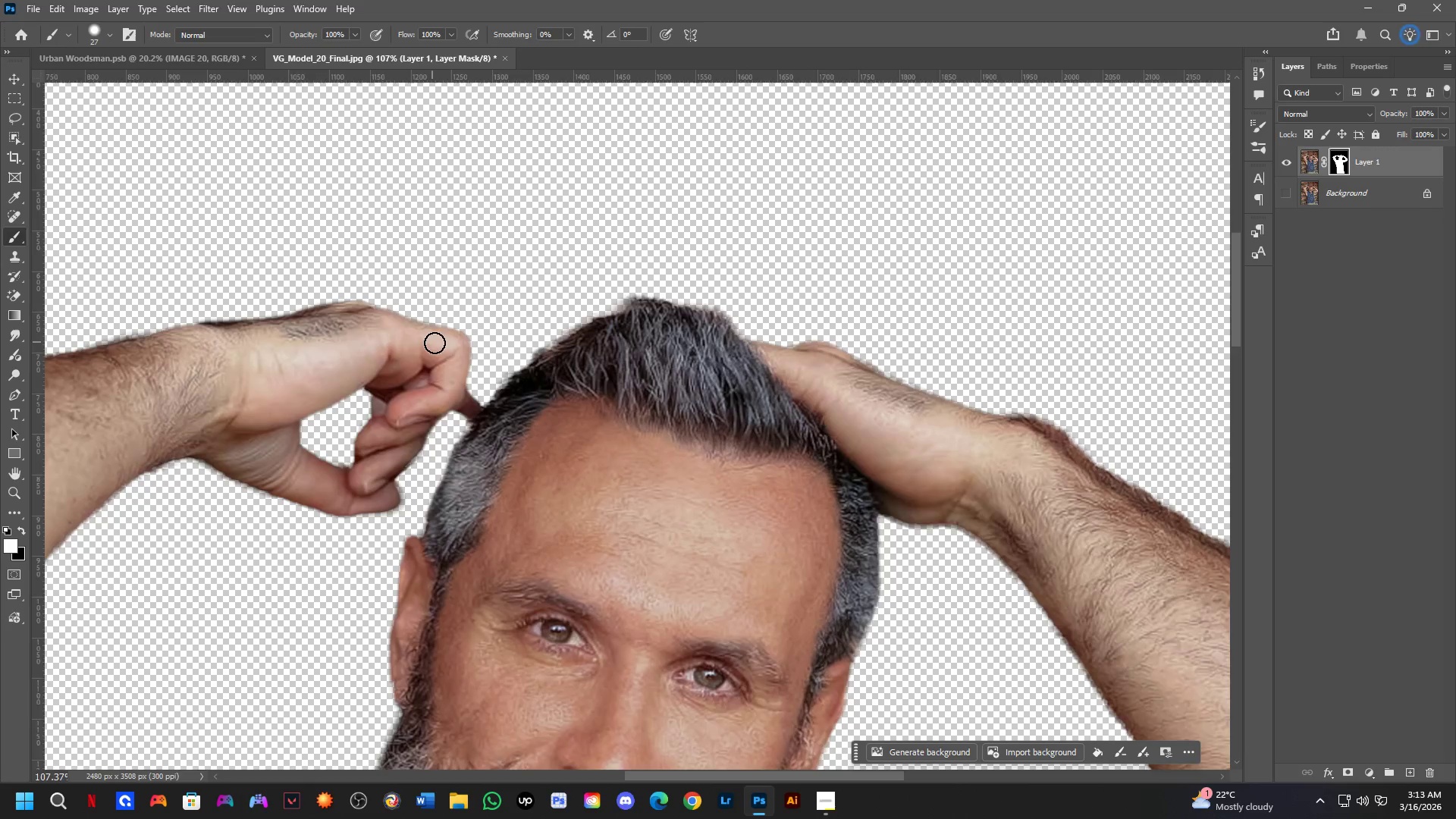 
left_click_drag(start_coordinate=[328, 422], to_coordinate=[334, 422])
 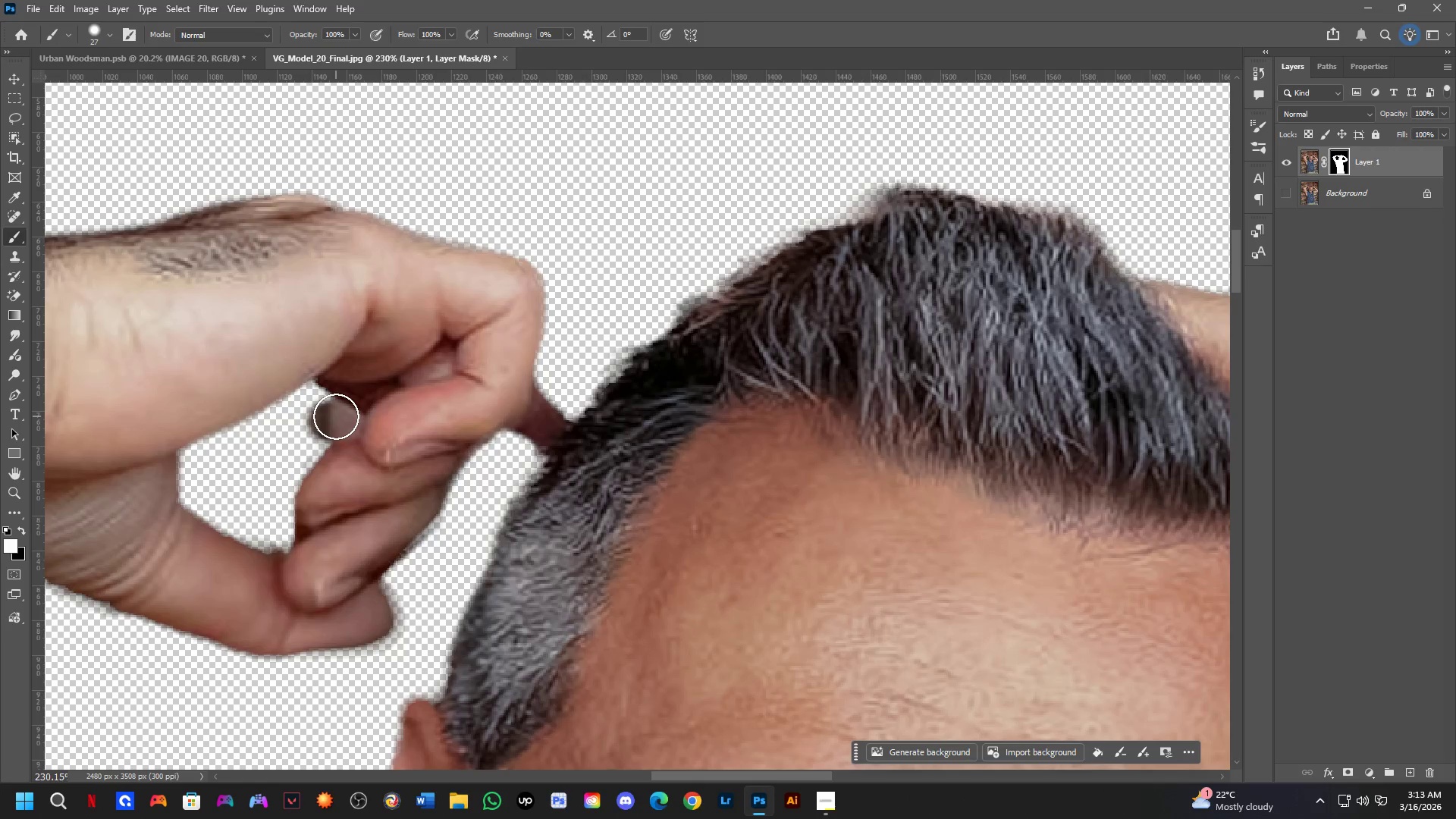 
scroll: coordinate [293, 454], scroll_direction: up, amount: 8.0
 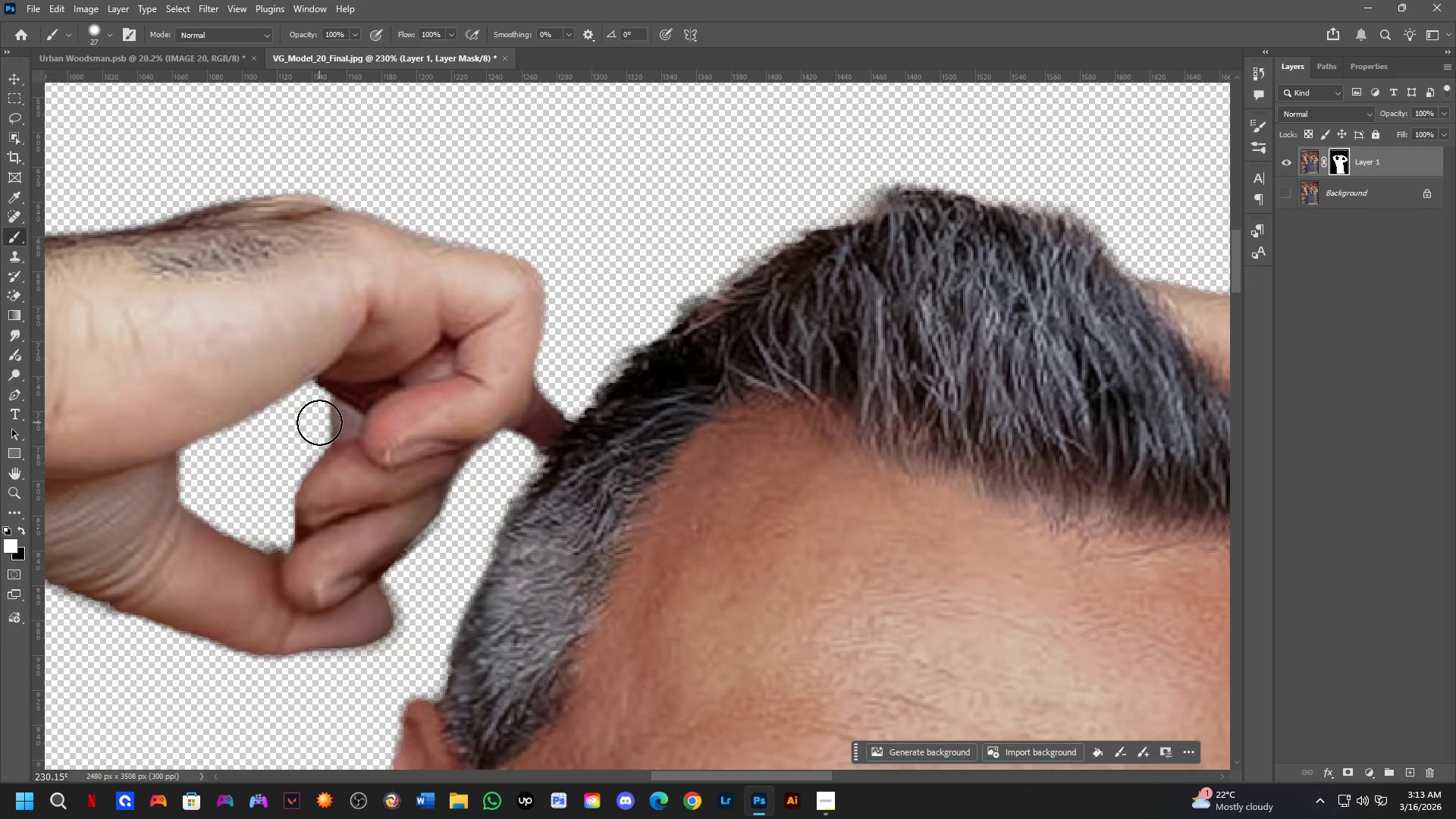 
left_click_drag(start_coordinate=[325, 410], to_coordinate=[295, 605])
 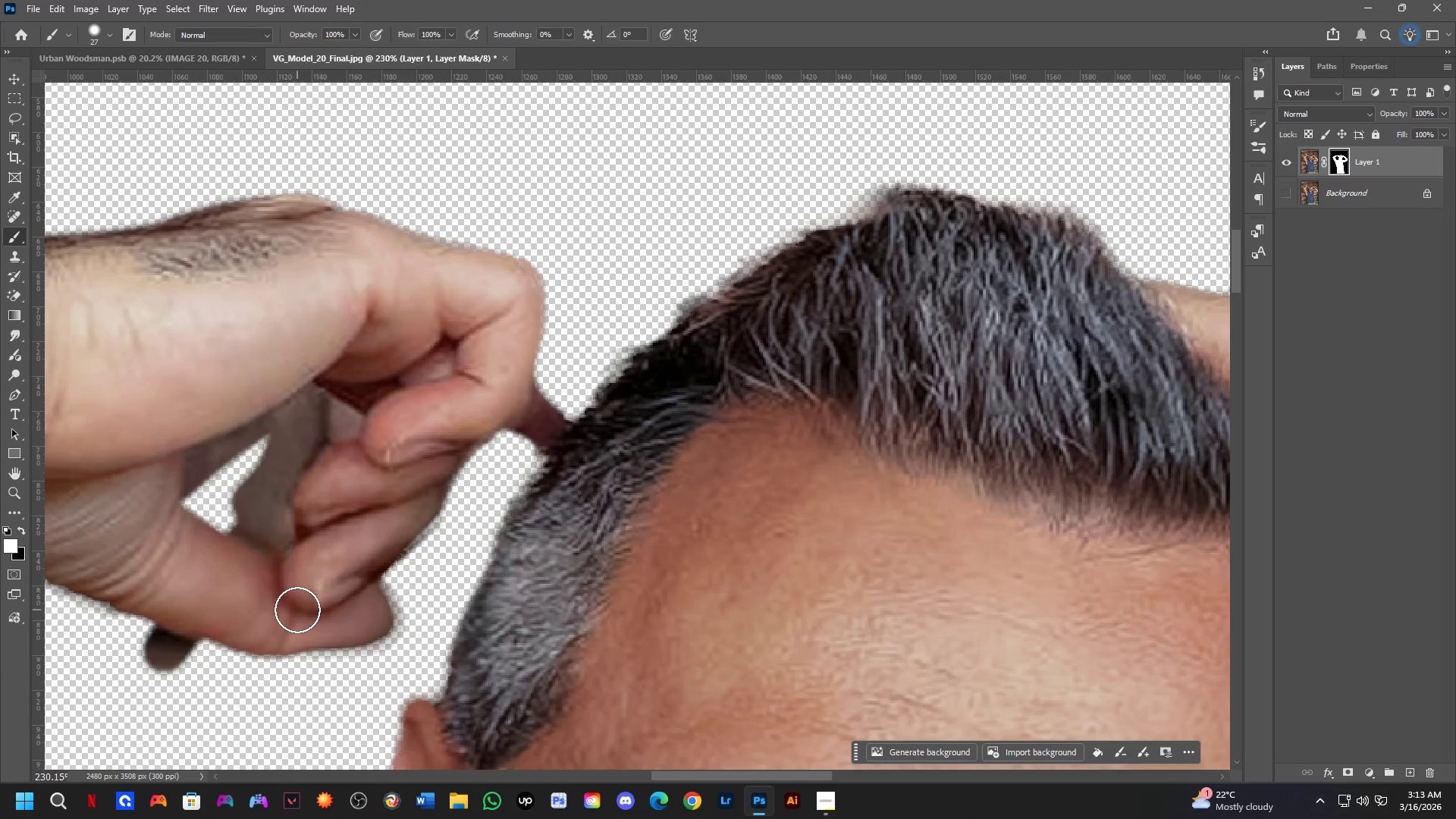 
key(Control+Z)
 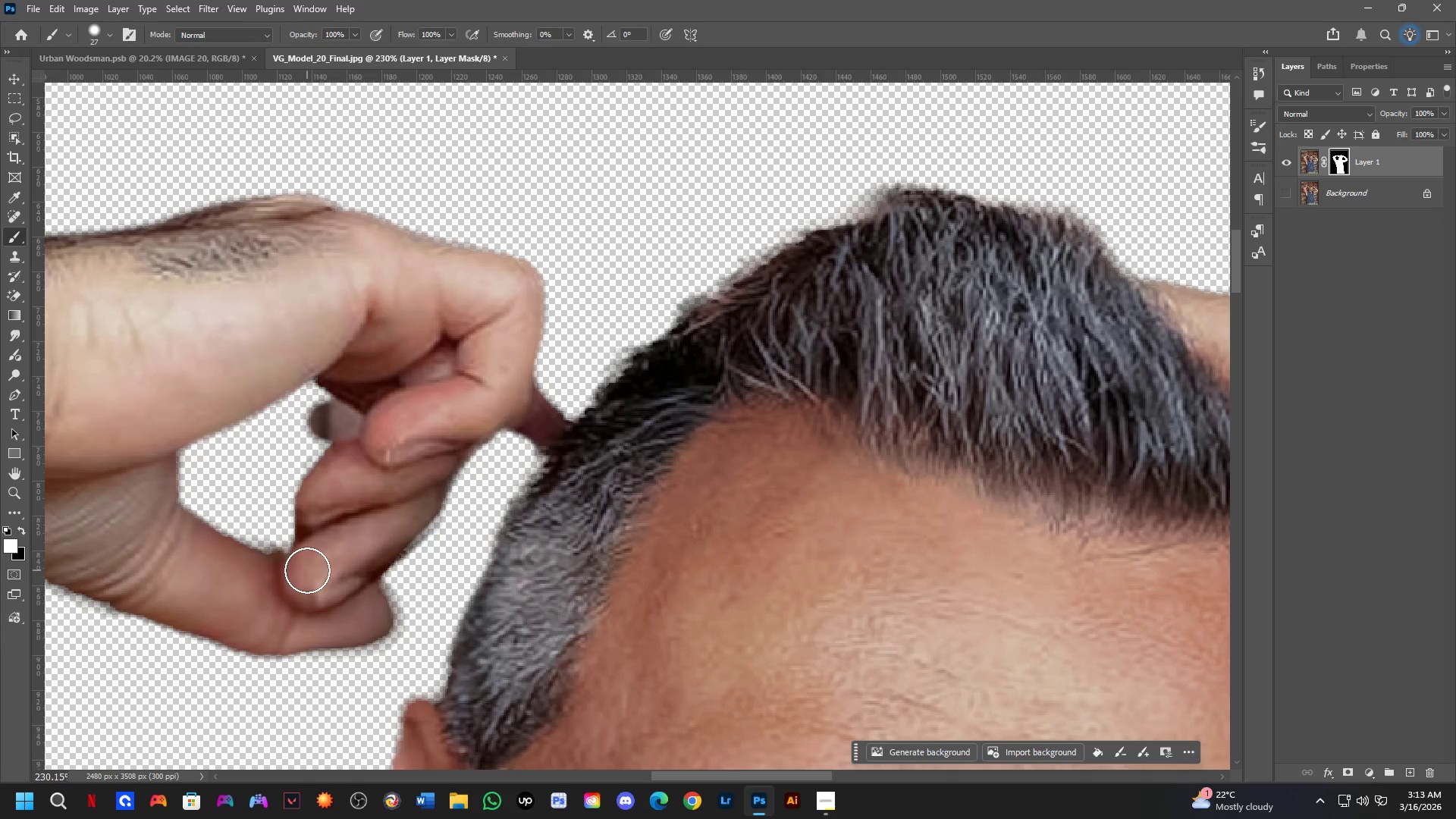 
key(Control+ControlLeft)
 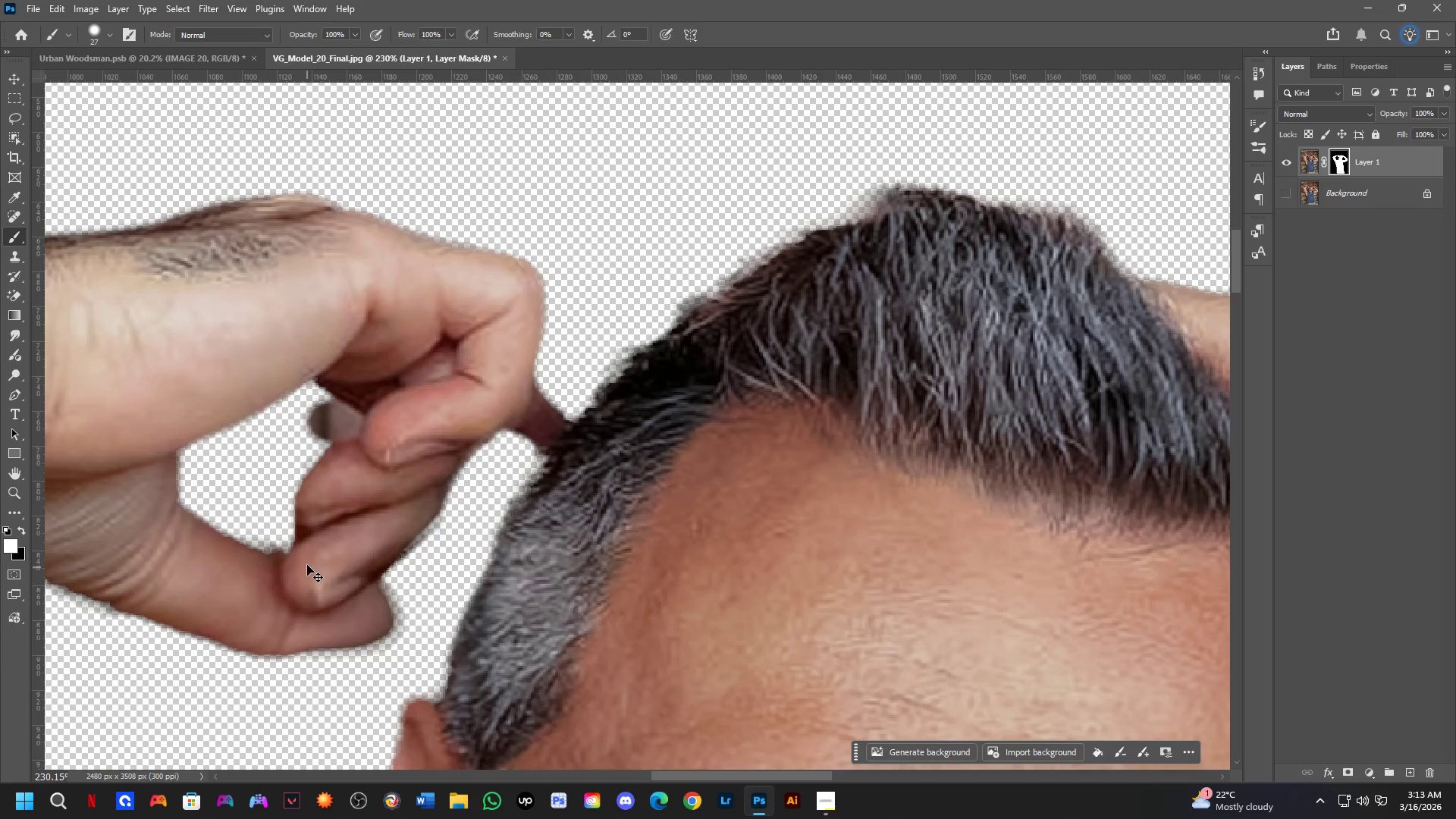 
key(Control+Z)
 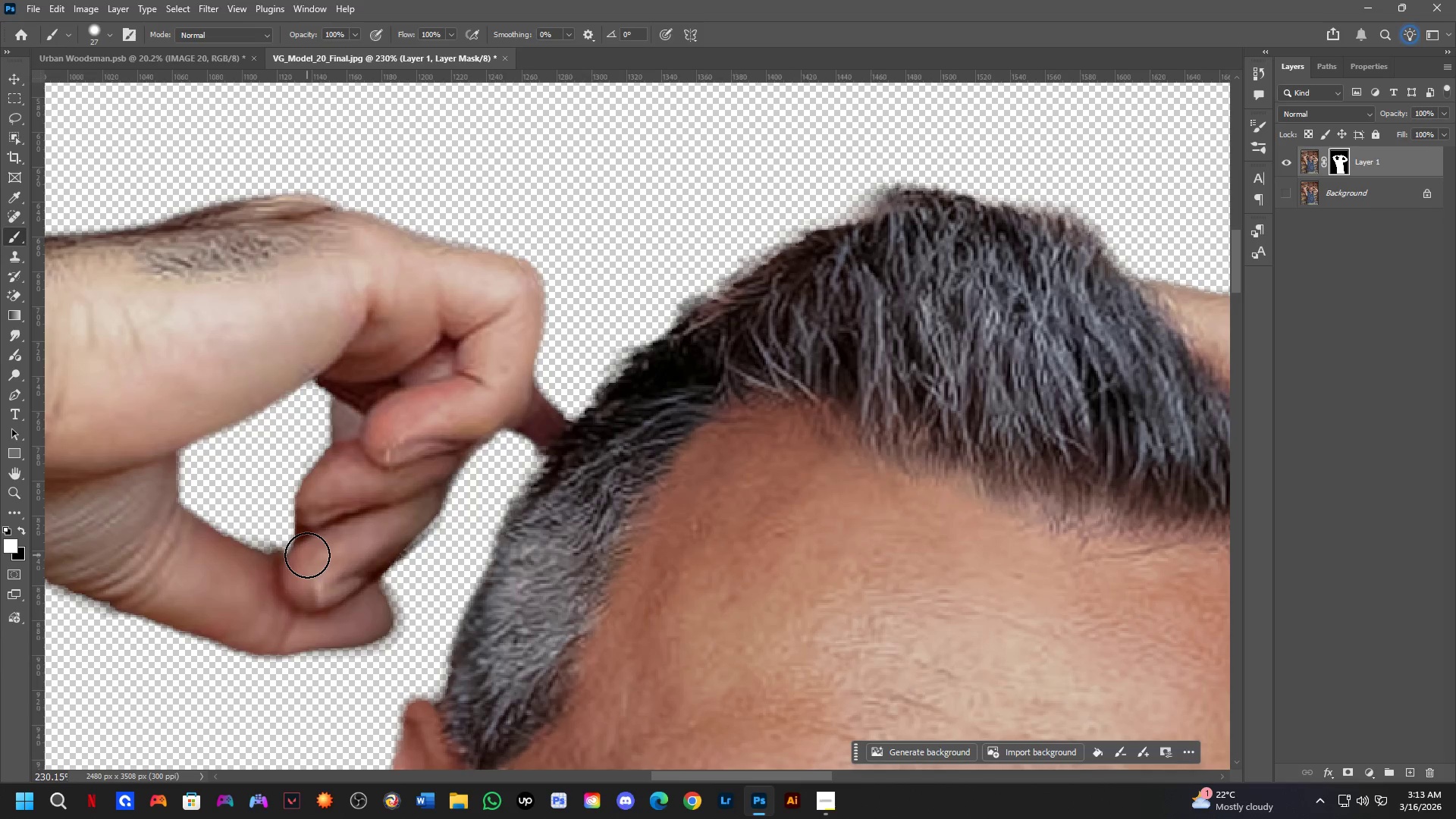 
scroll: coordinate [307, 555], scroll_direction: down, amount: 3.0
 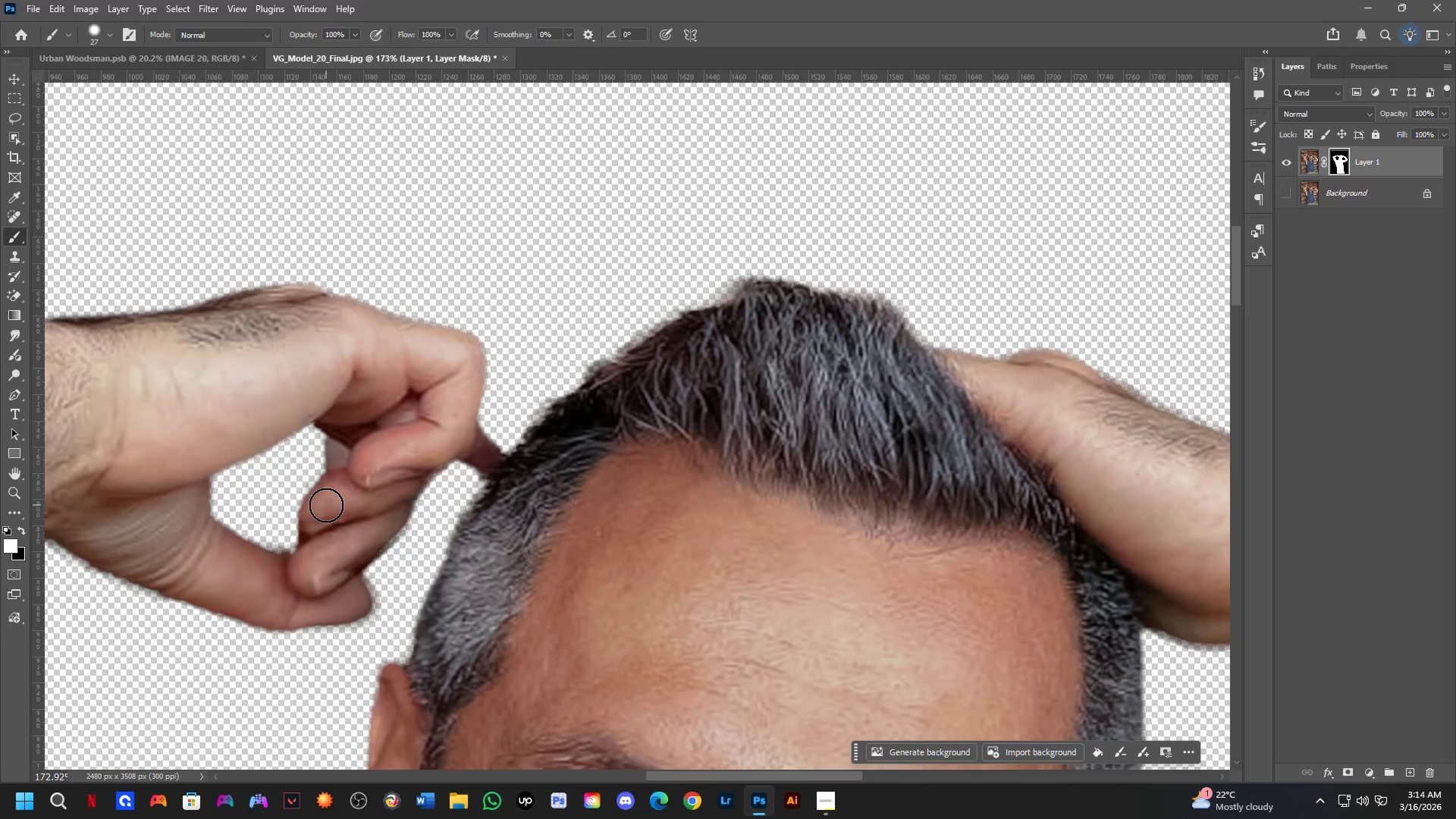 
wait(57.63)
 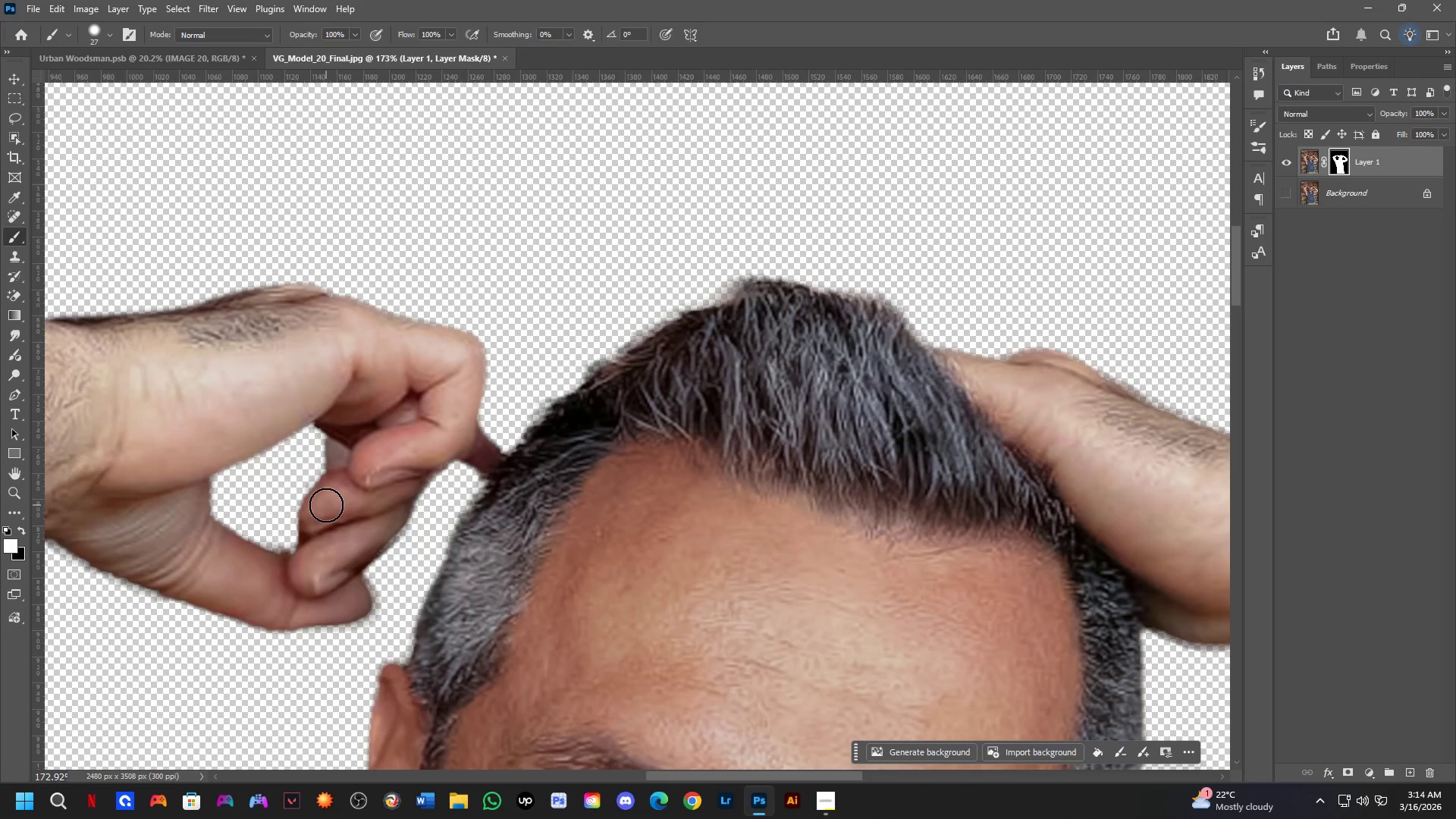 
scroll: coordinate [557, 371], scroll_direction: down, amount: 4.0
 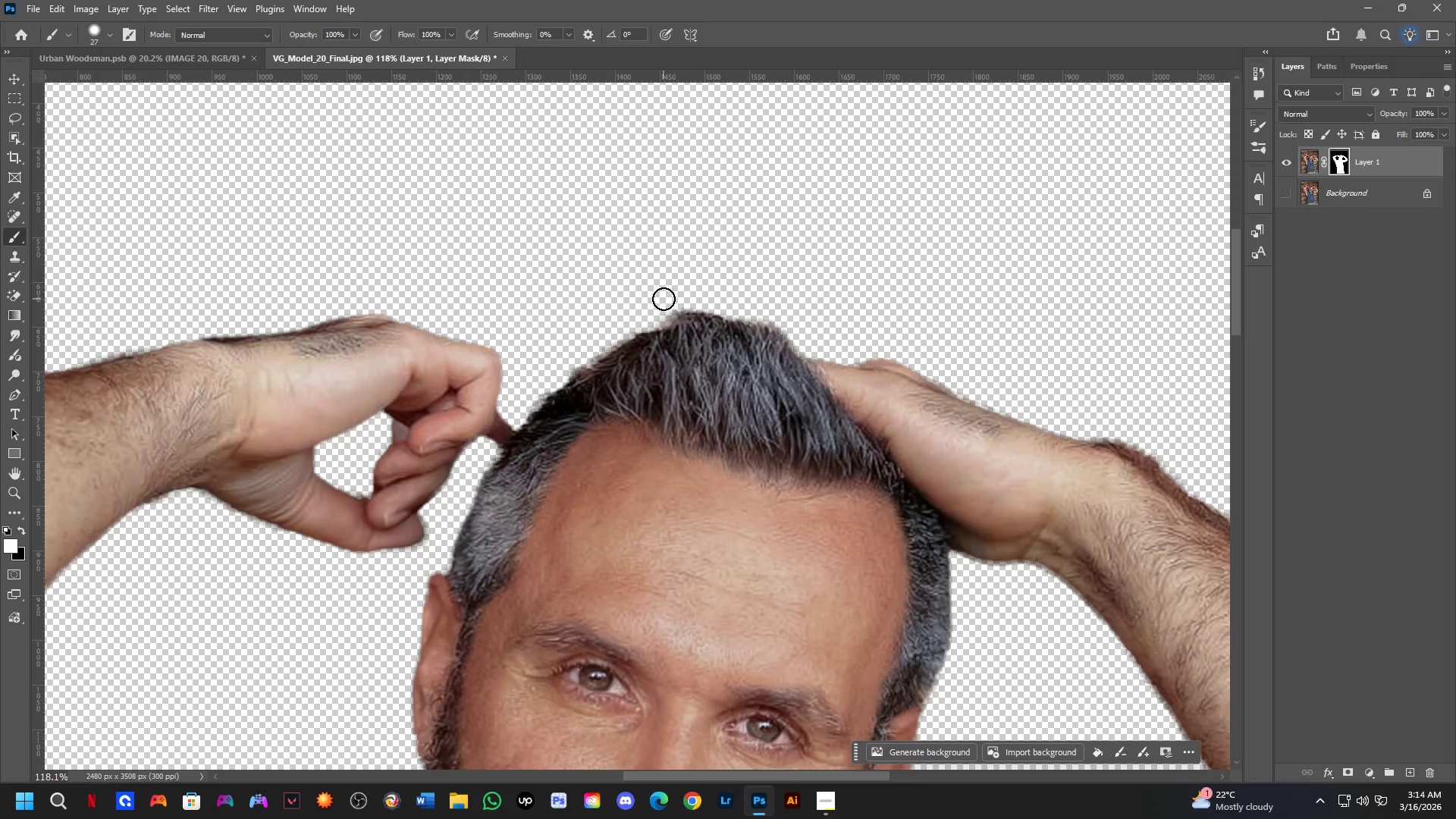 
left_click_drag(start_coordinate=[661, 304], to_coordinate=[683, 310])
 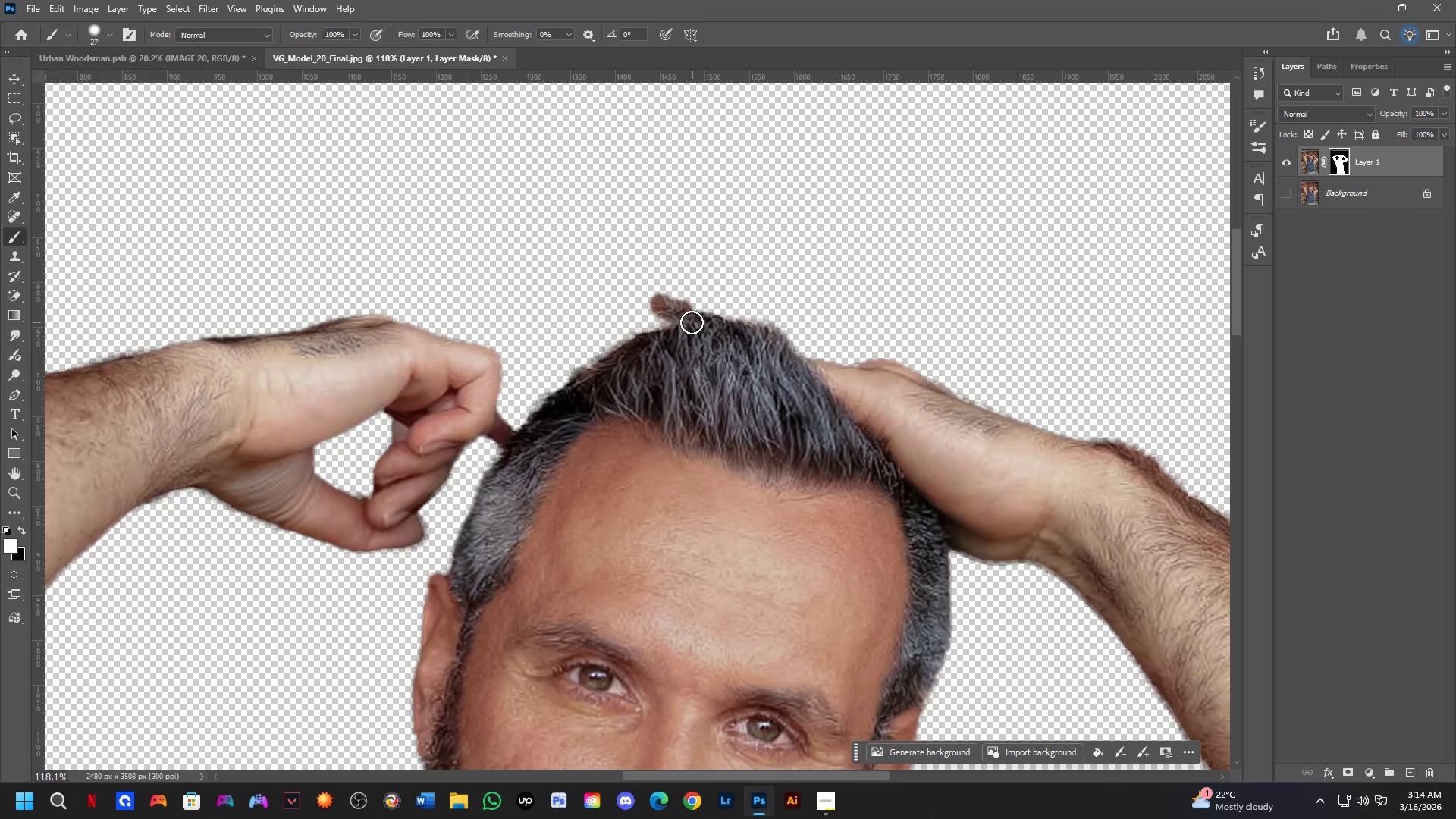 
key(Control+ControlLeft)
 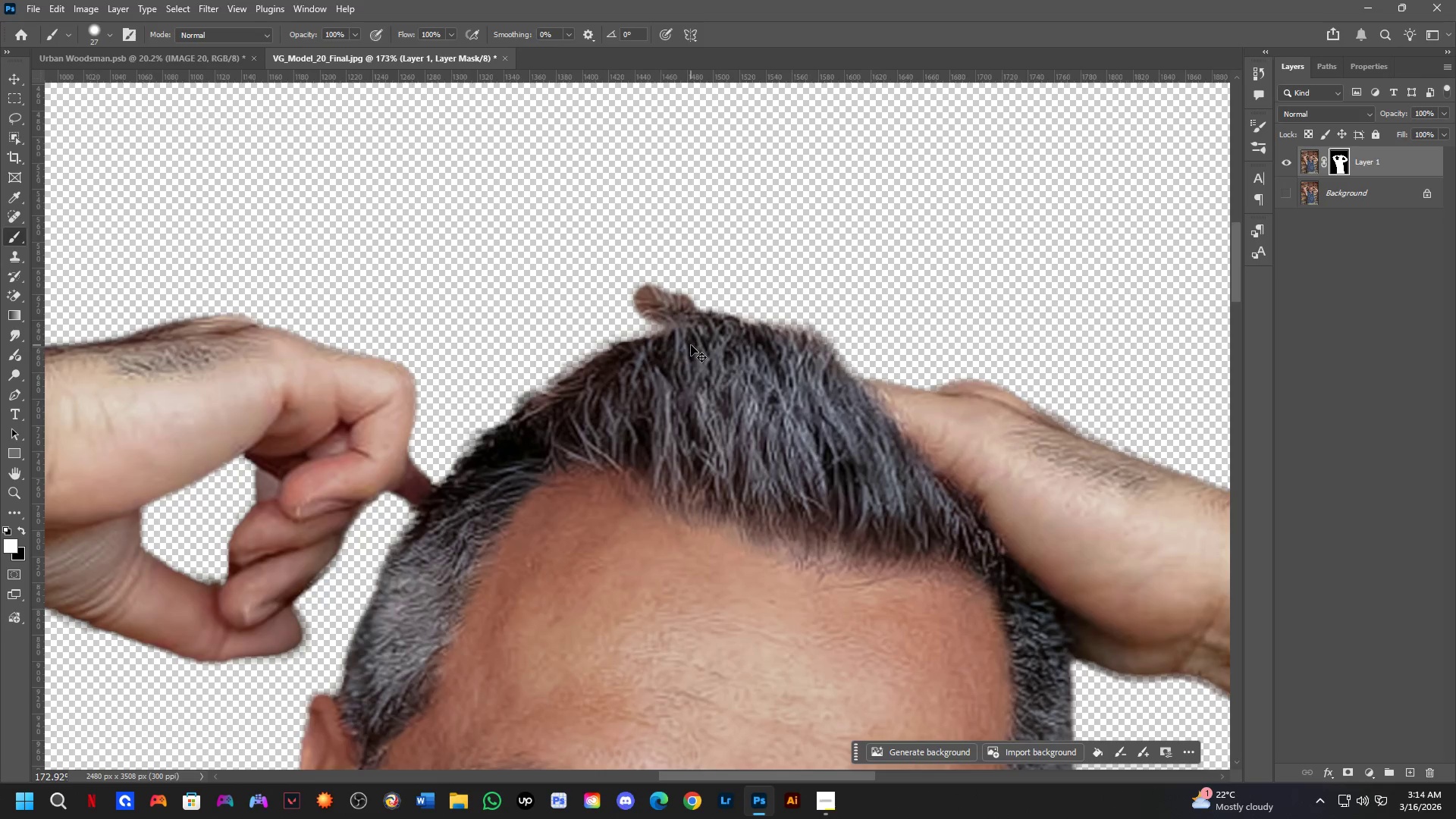 
key(Control+Z)
 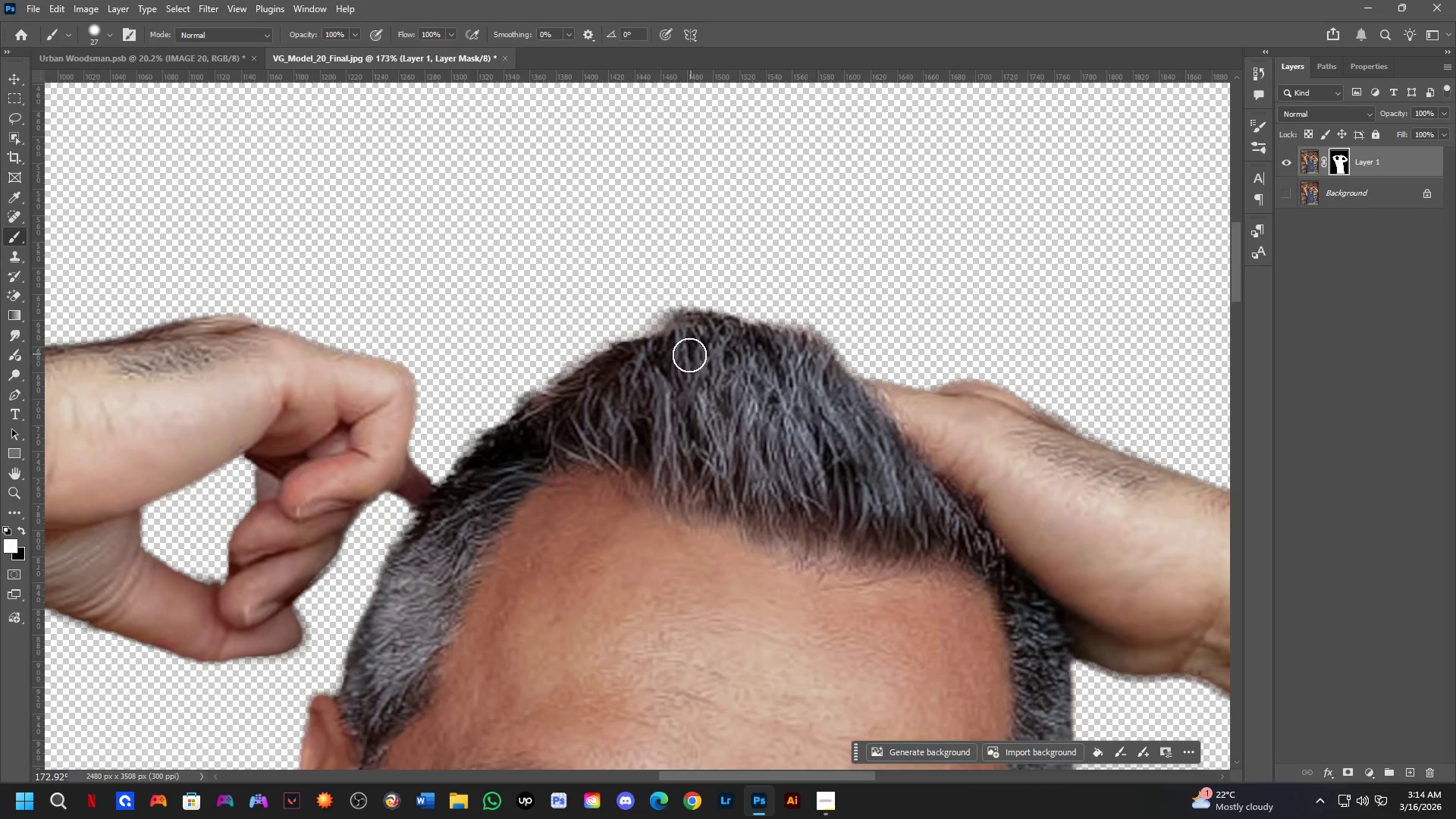 
key(Alt+AltLeft)
 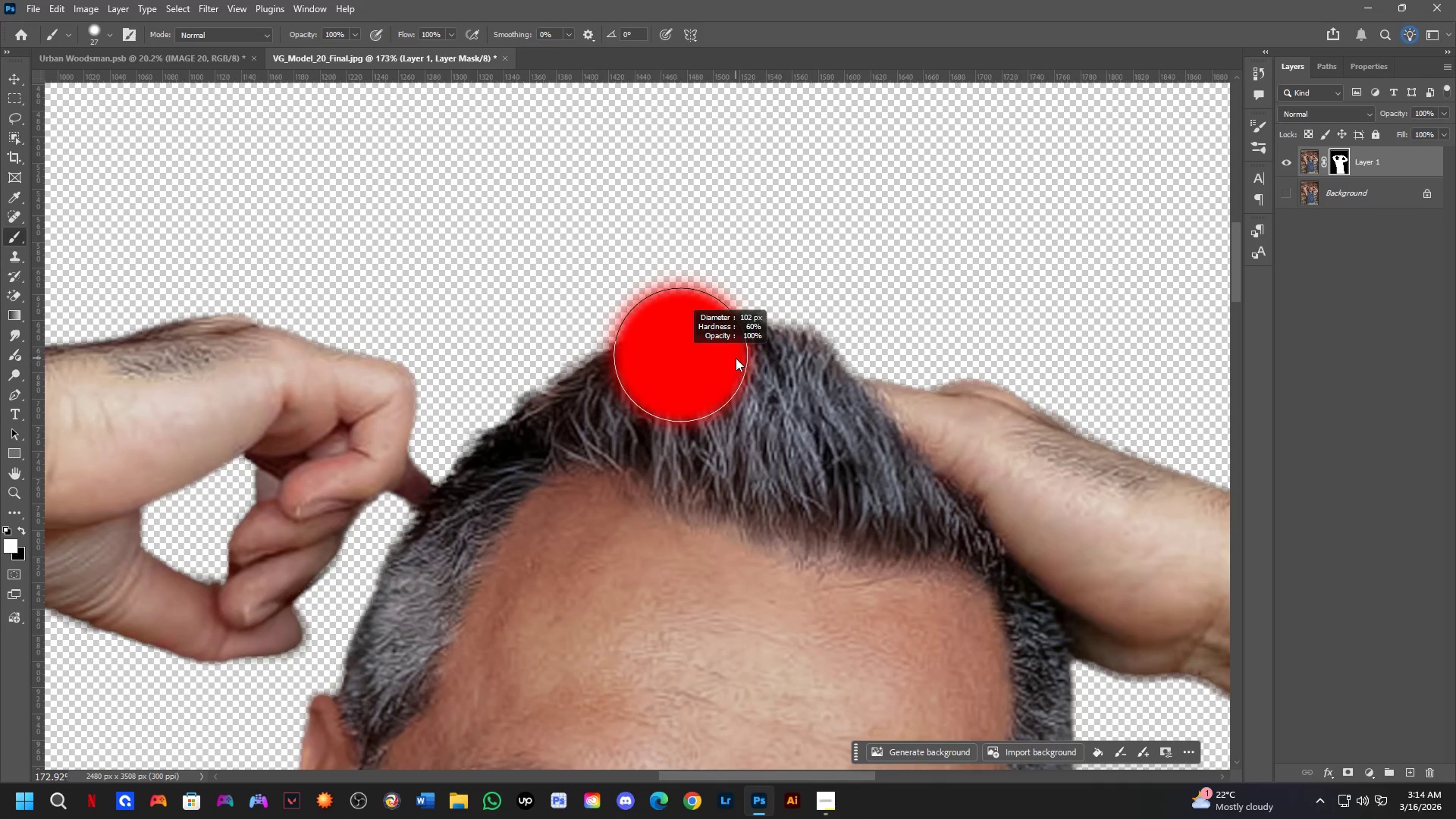 
scroll: coordinate [686, 313], scroll_direction: up, amount: 4.0
 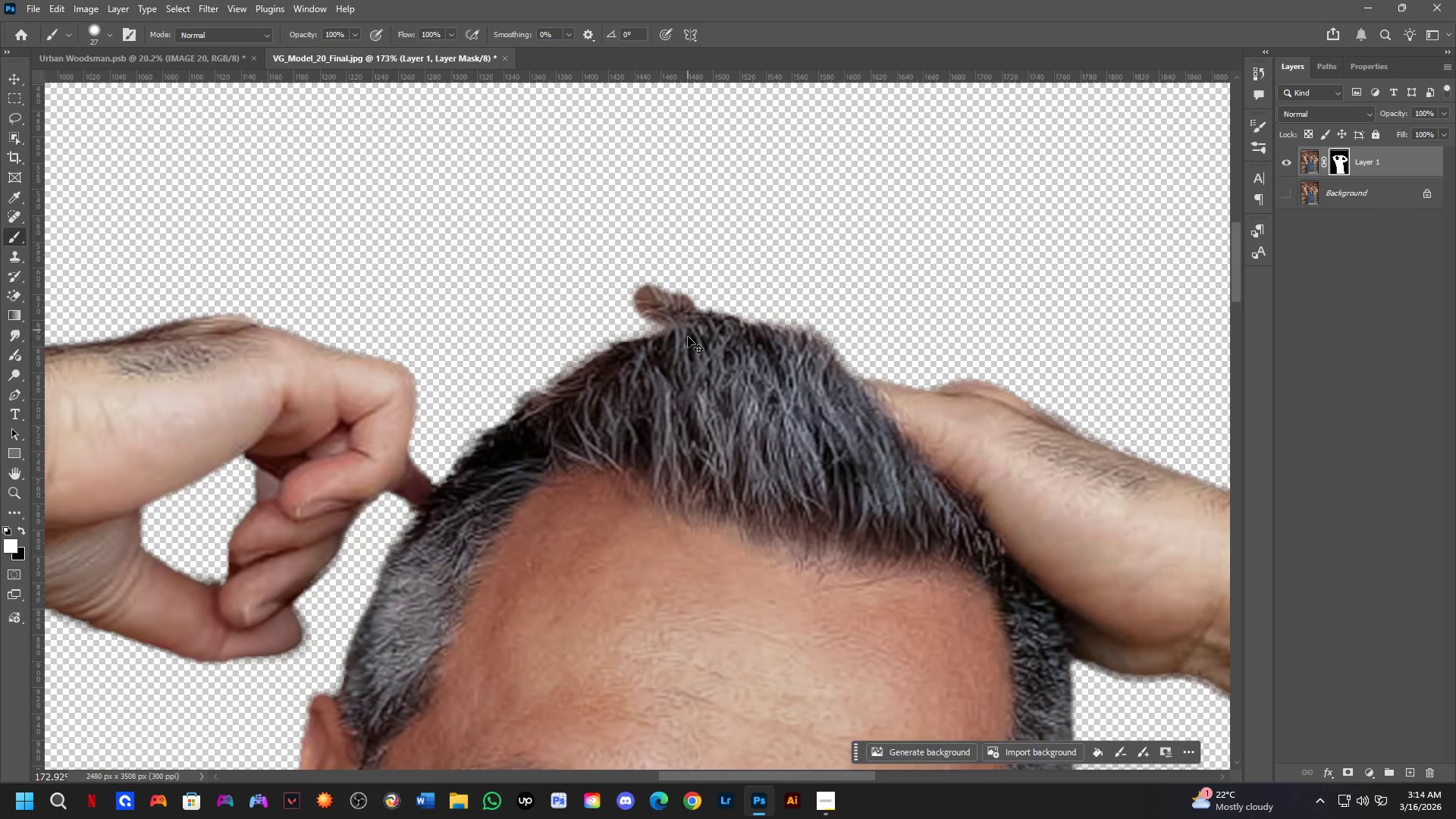 
left_click_drag(start_coordinate=[692, 322], to_coordinate=[507, 464])
 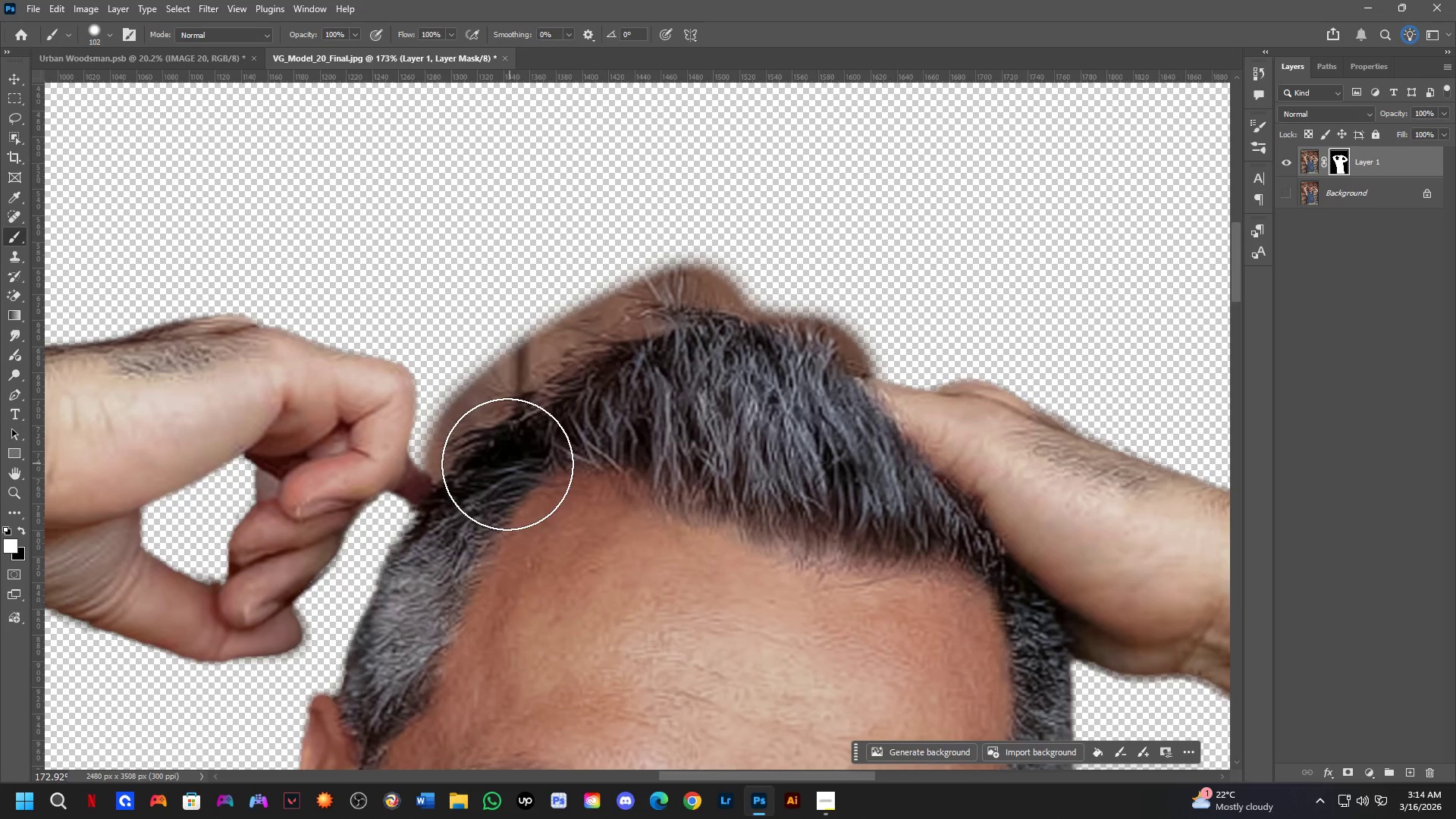 
key(Control+ControlLeft)
 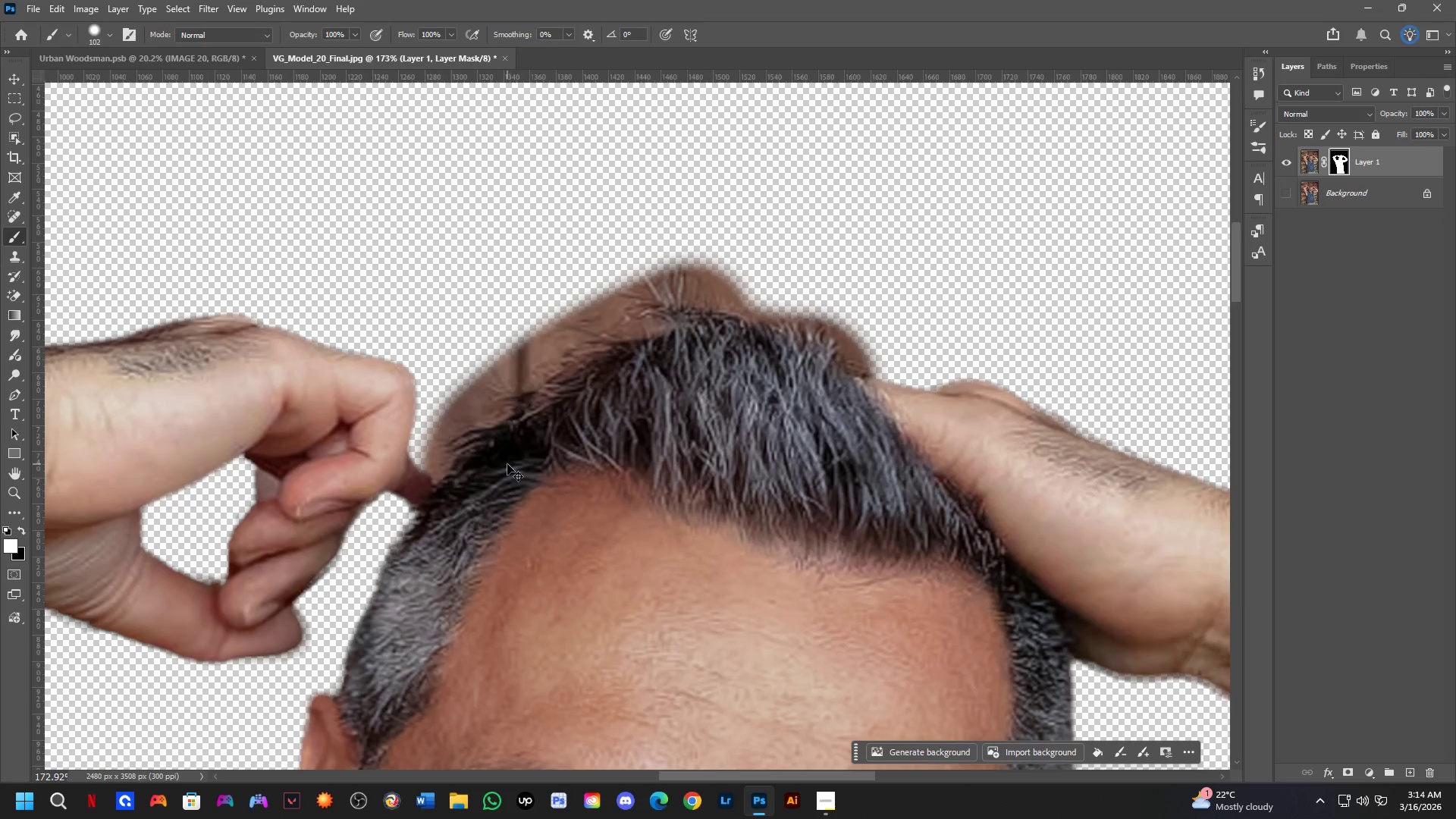 
key(Control+Z)
 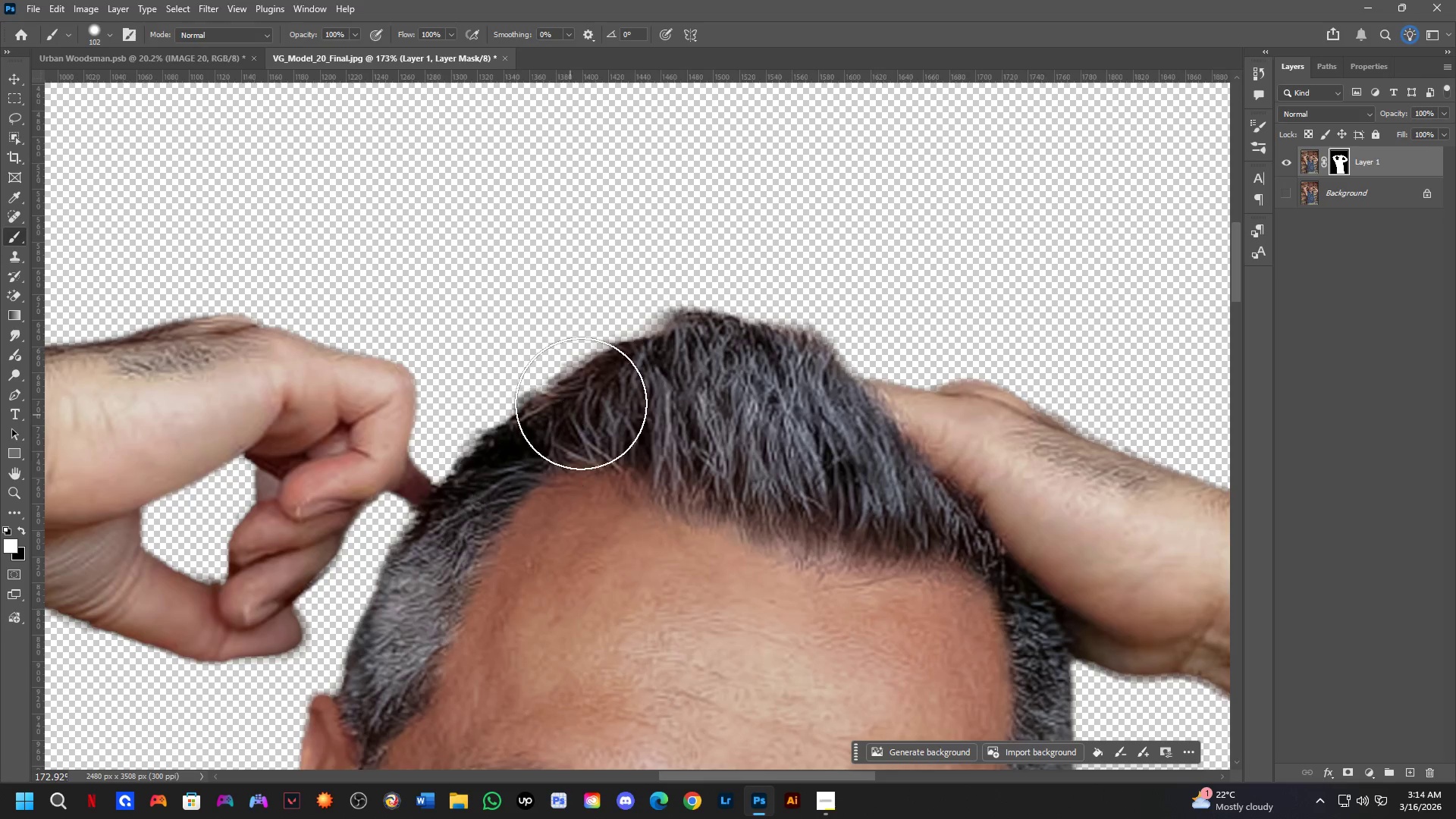 
key(Alt+AltLeft)
 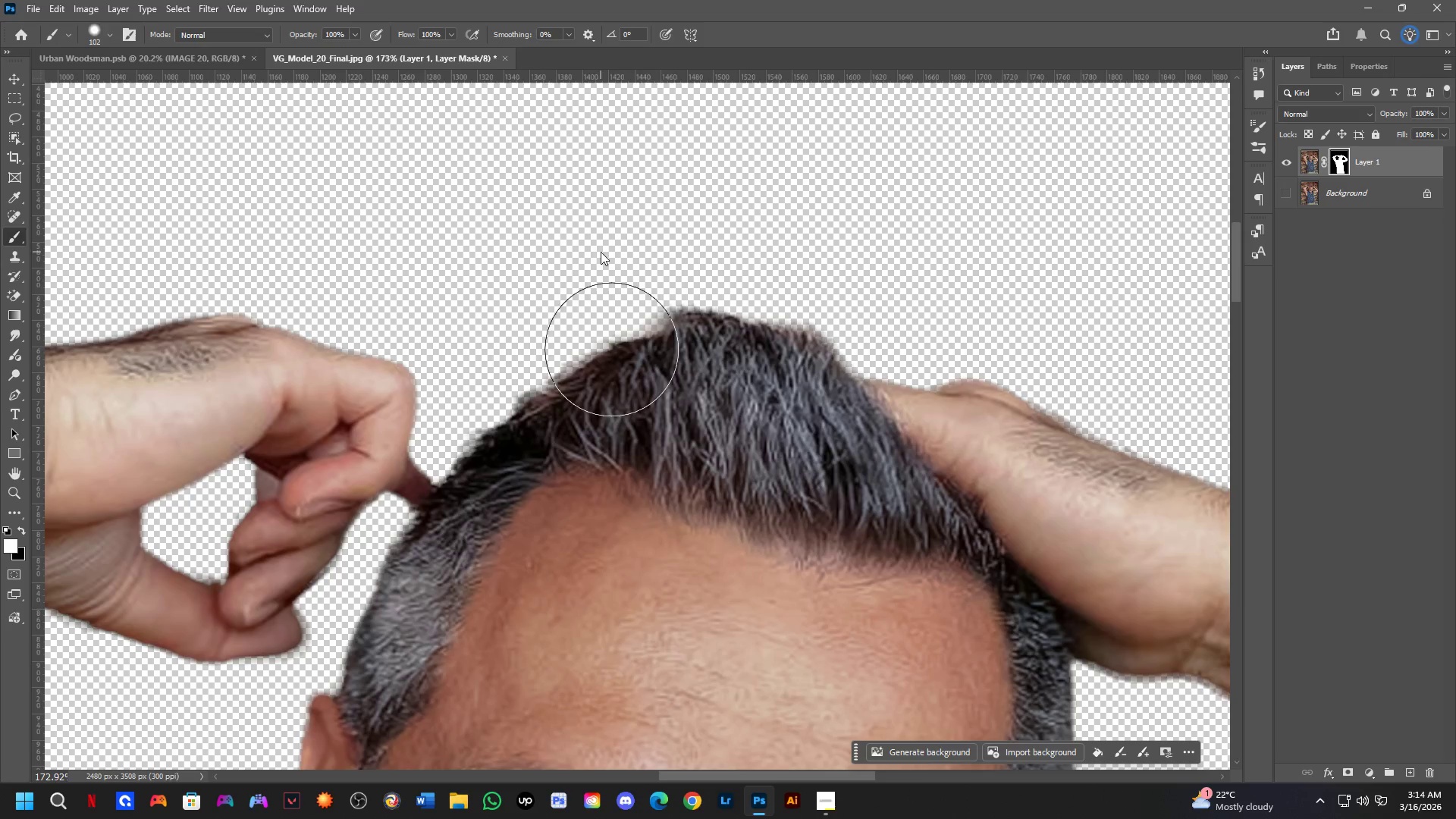 
key(Alt+AltLeft)
 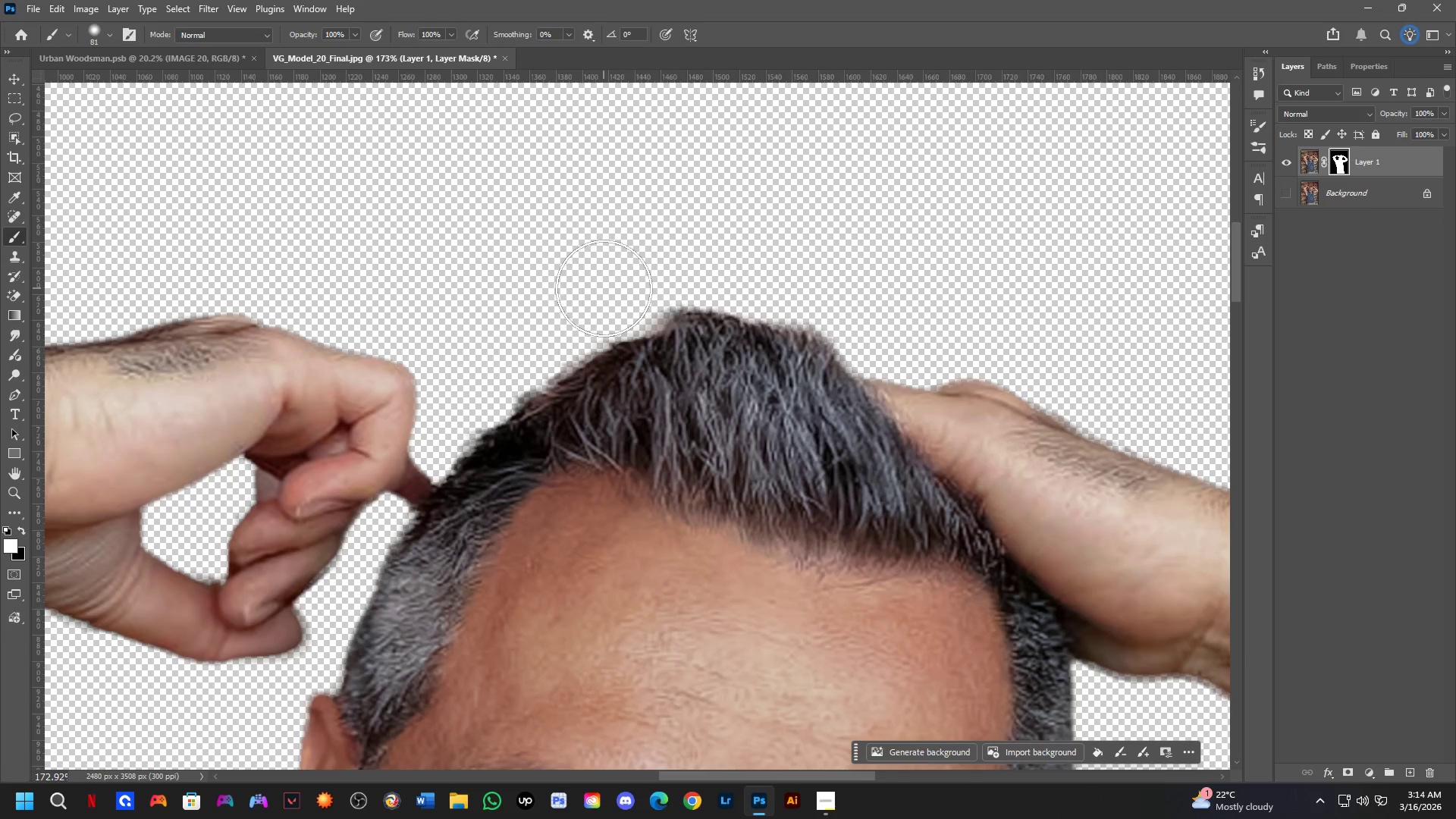 
left_click_drag(start_coordinate=[618, 288], to_coordinate=[679, 287])
 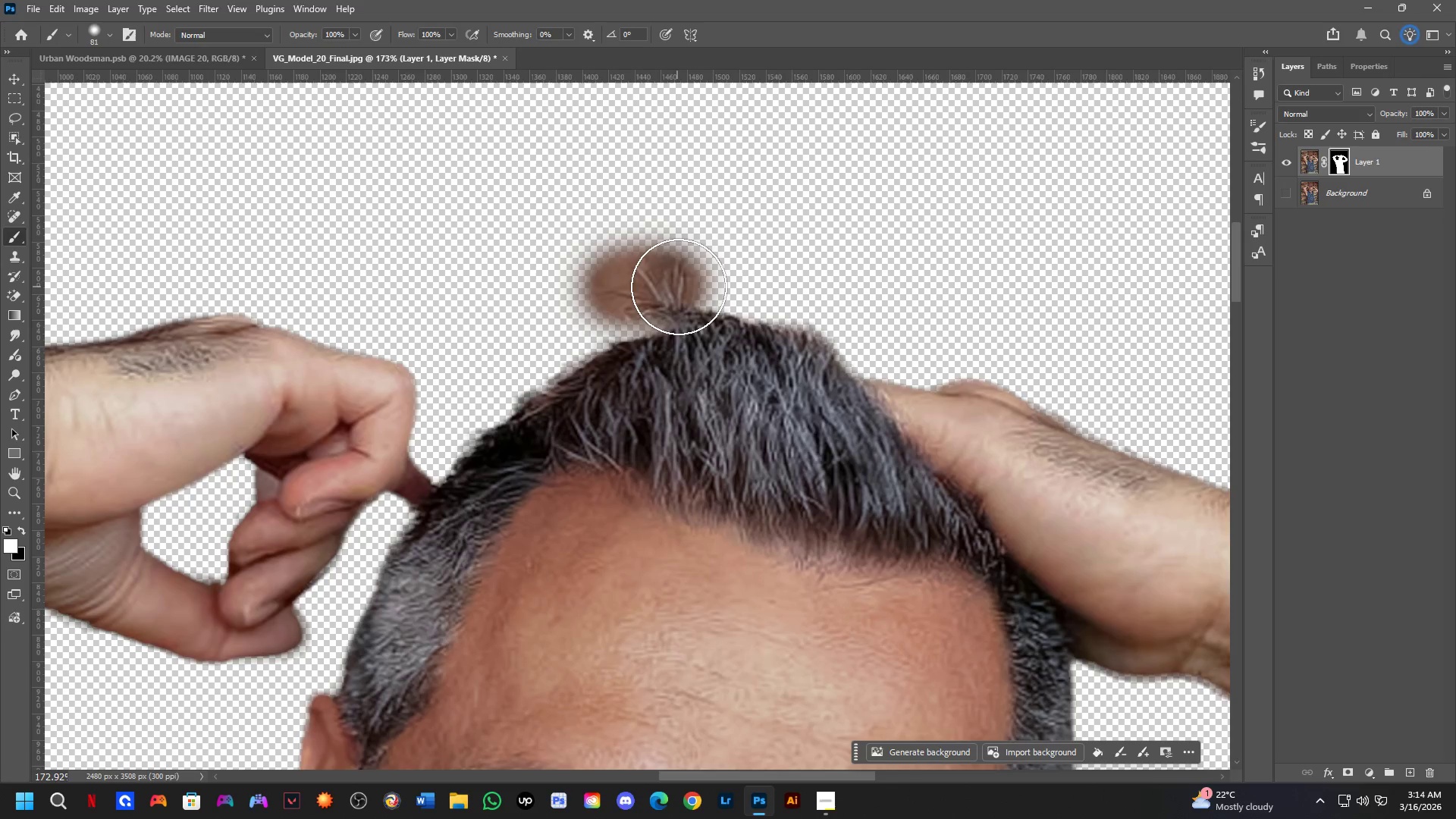 
key(Control+ControlLeft)
 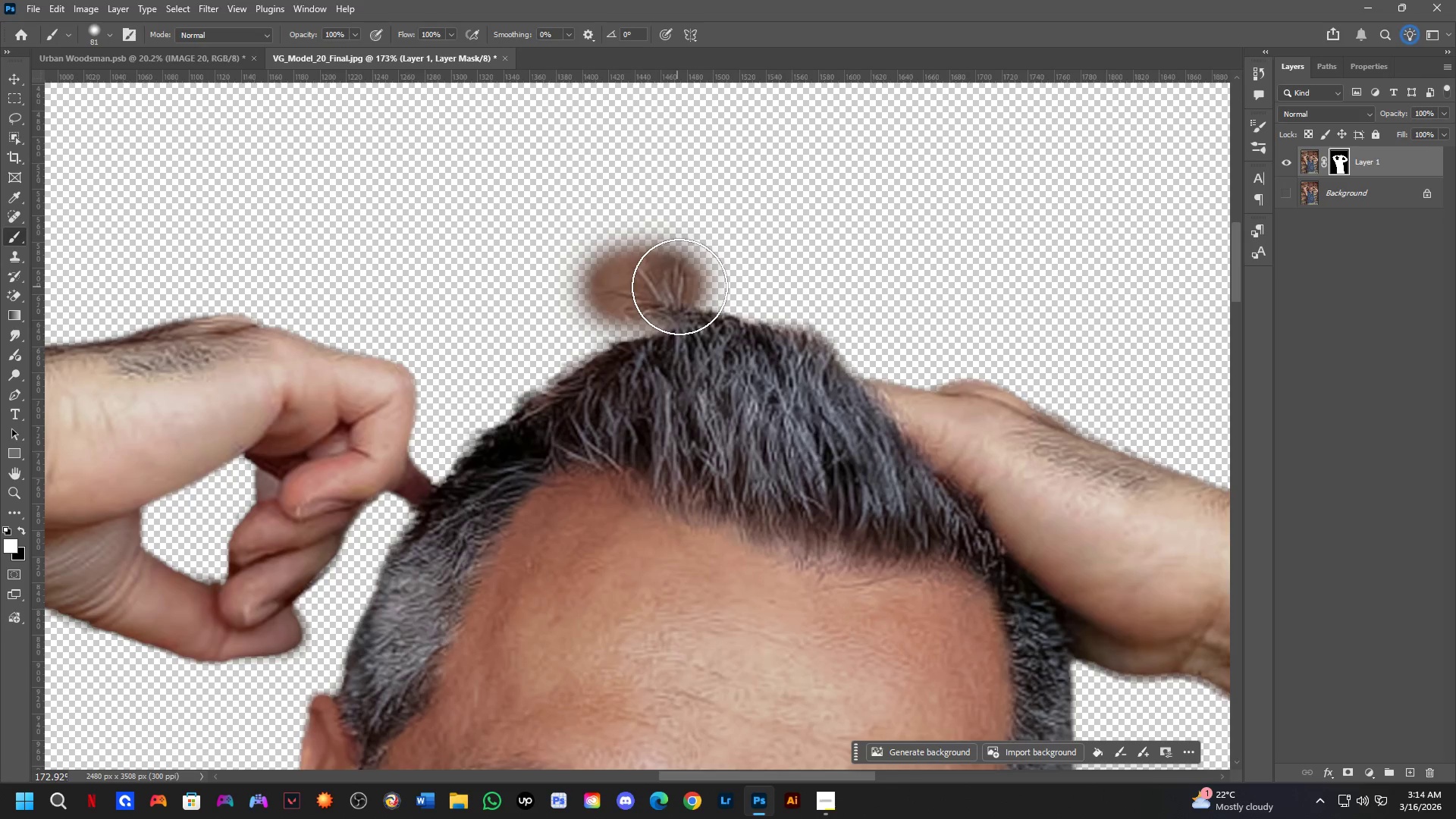 
key(Control+Z)
 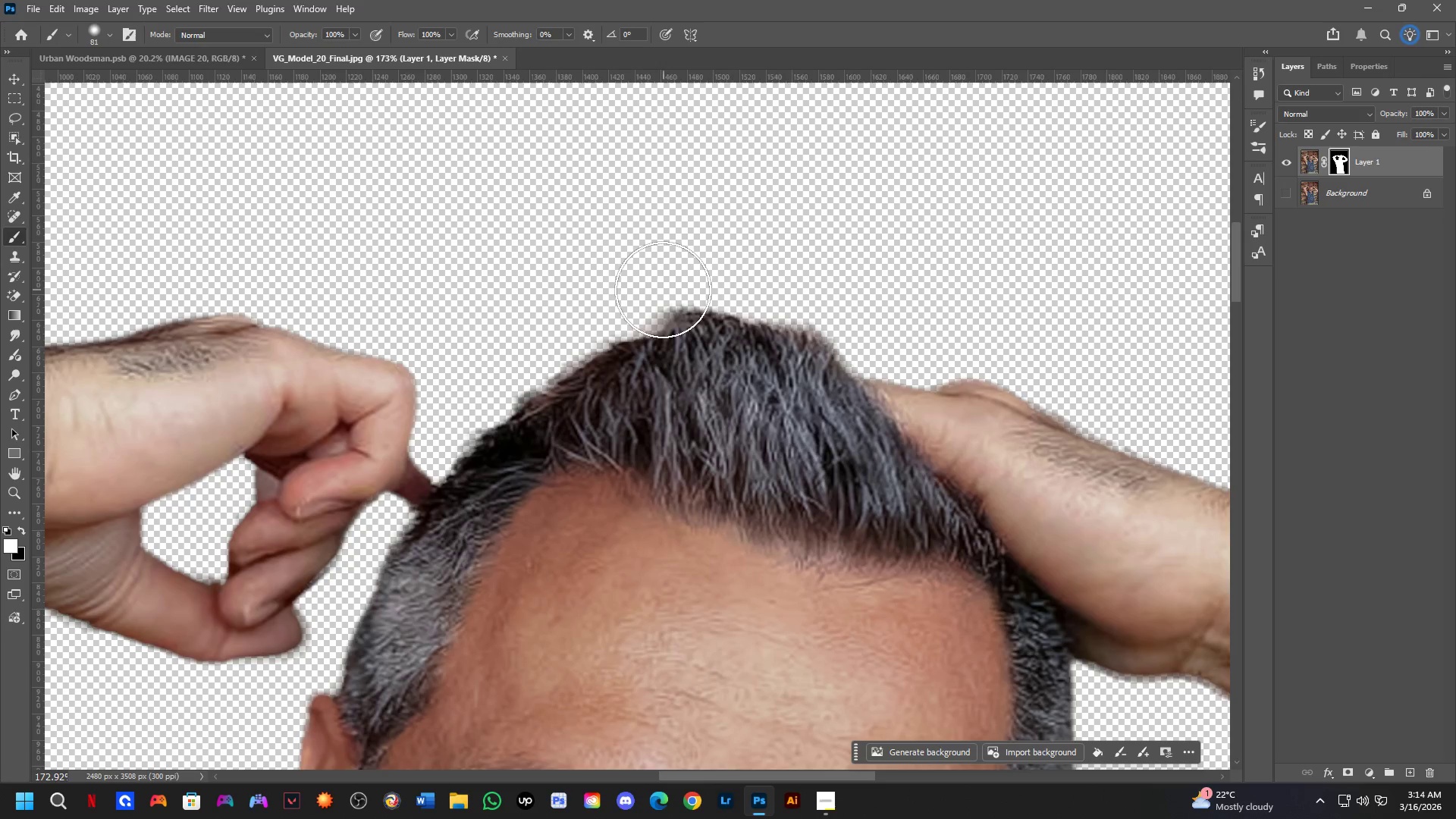 
key(Alt+AltLeft)
 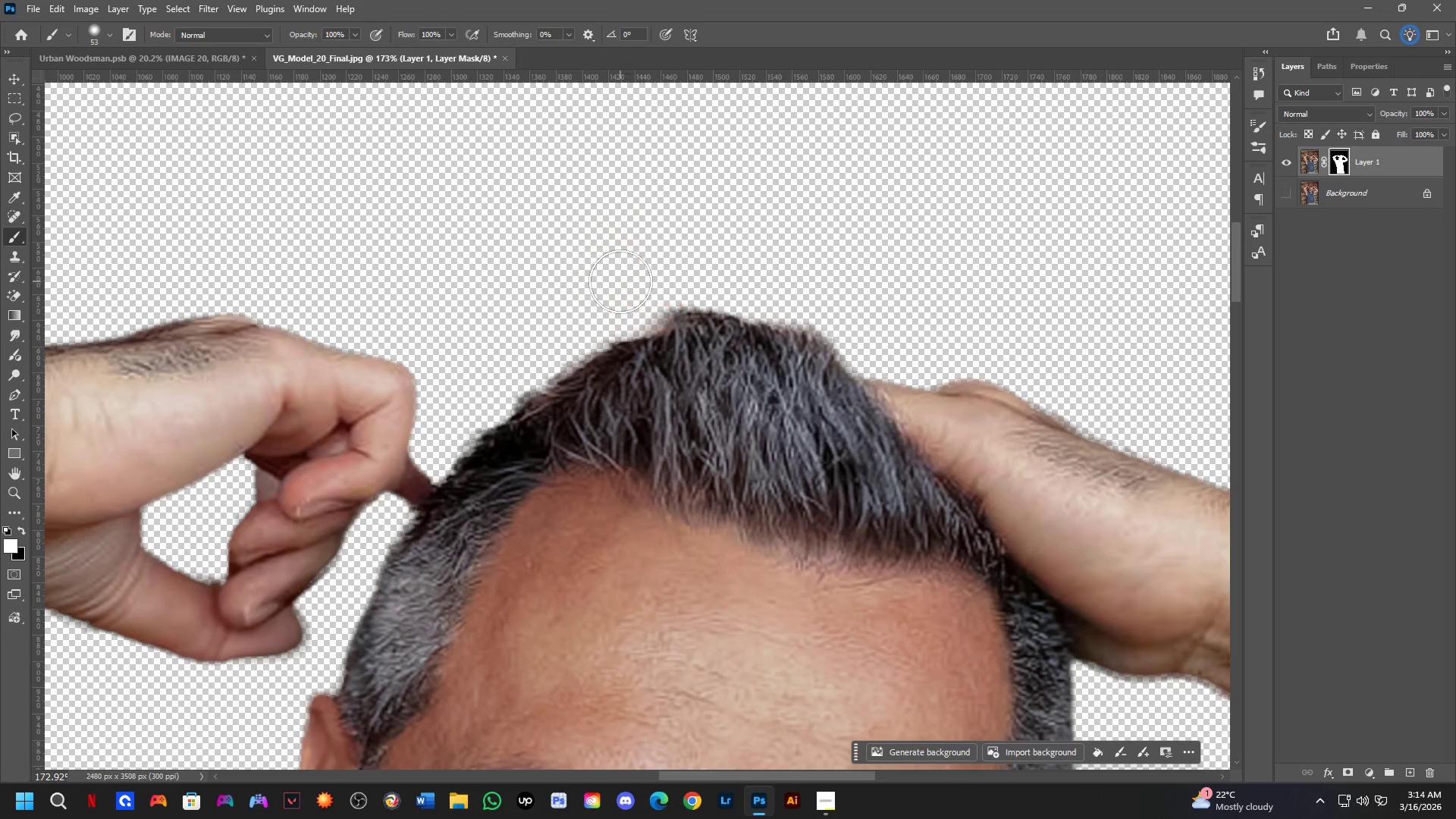 
key(X)
 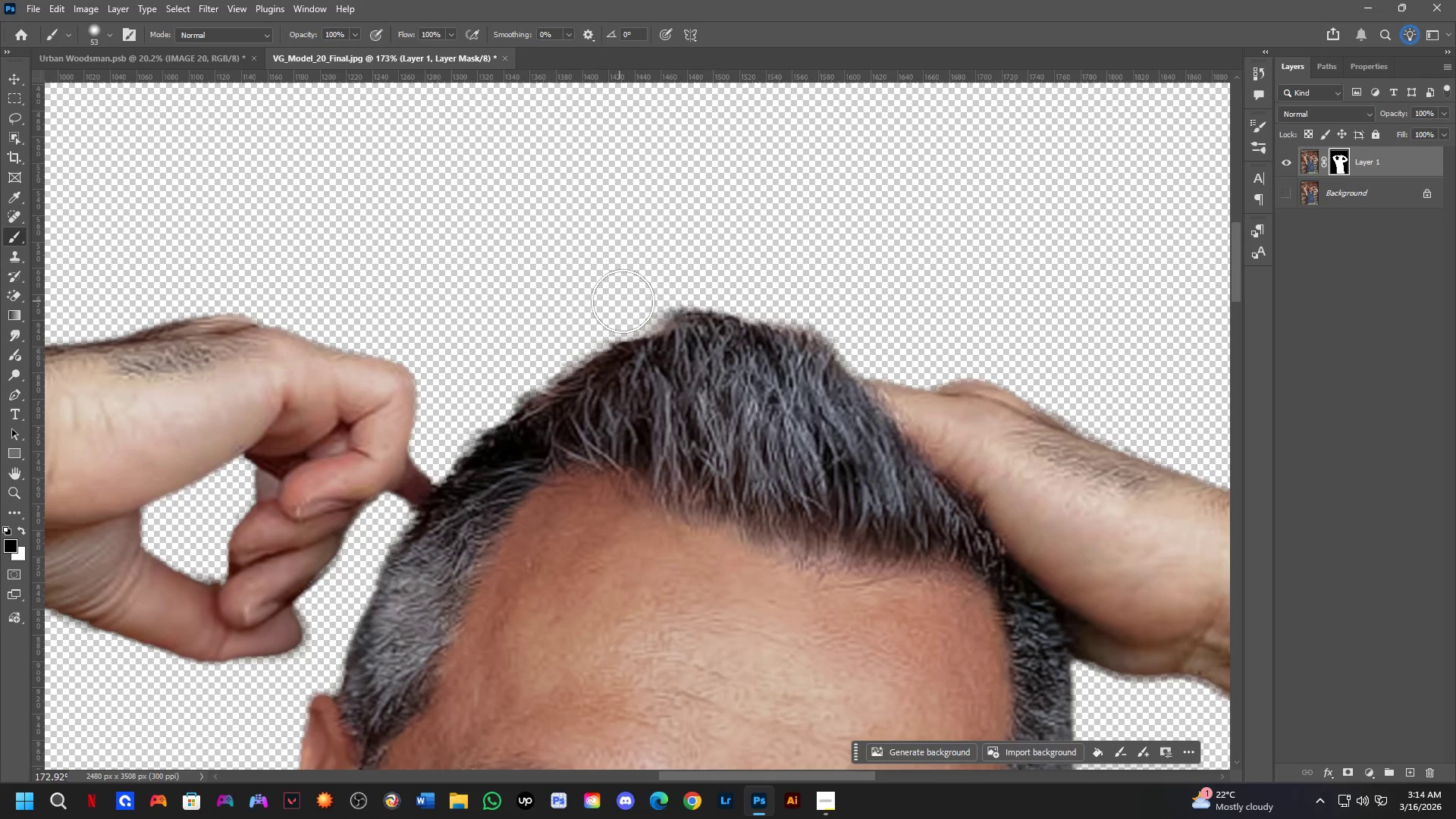 
left_click_drag(start_coordinate=[640, 302], to_coordinate=[814, 307])
 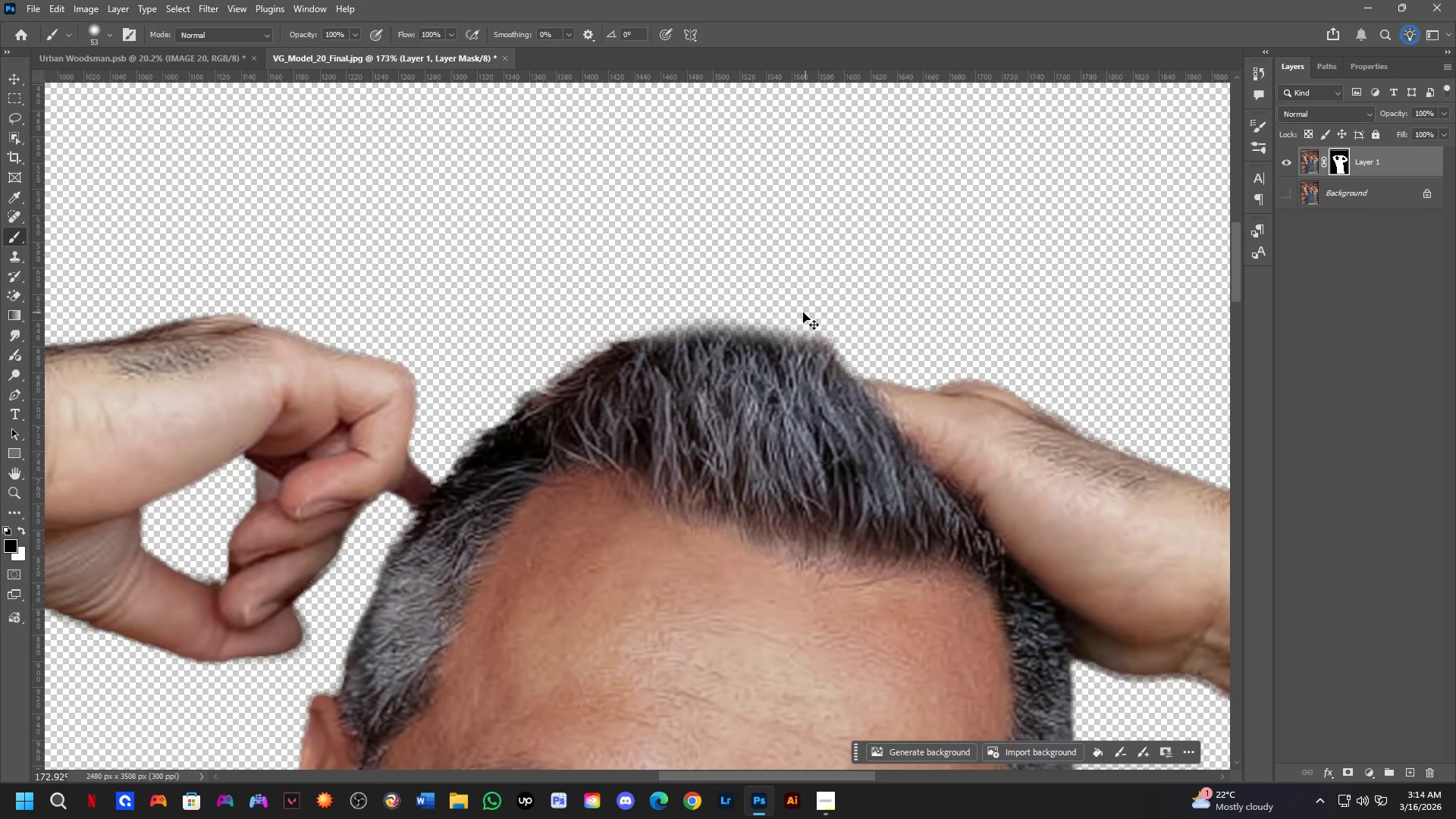 
key(Control+ControlLeft)
 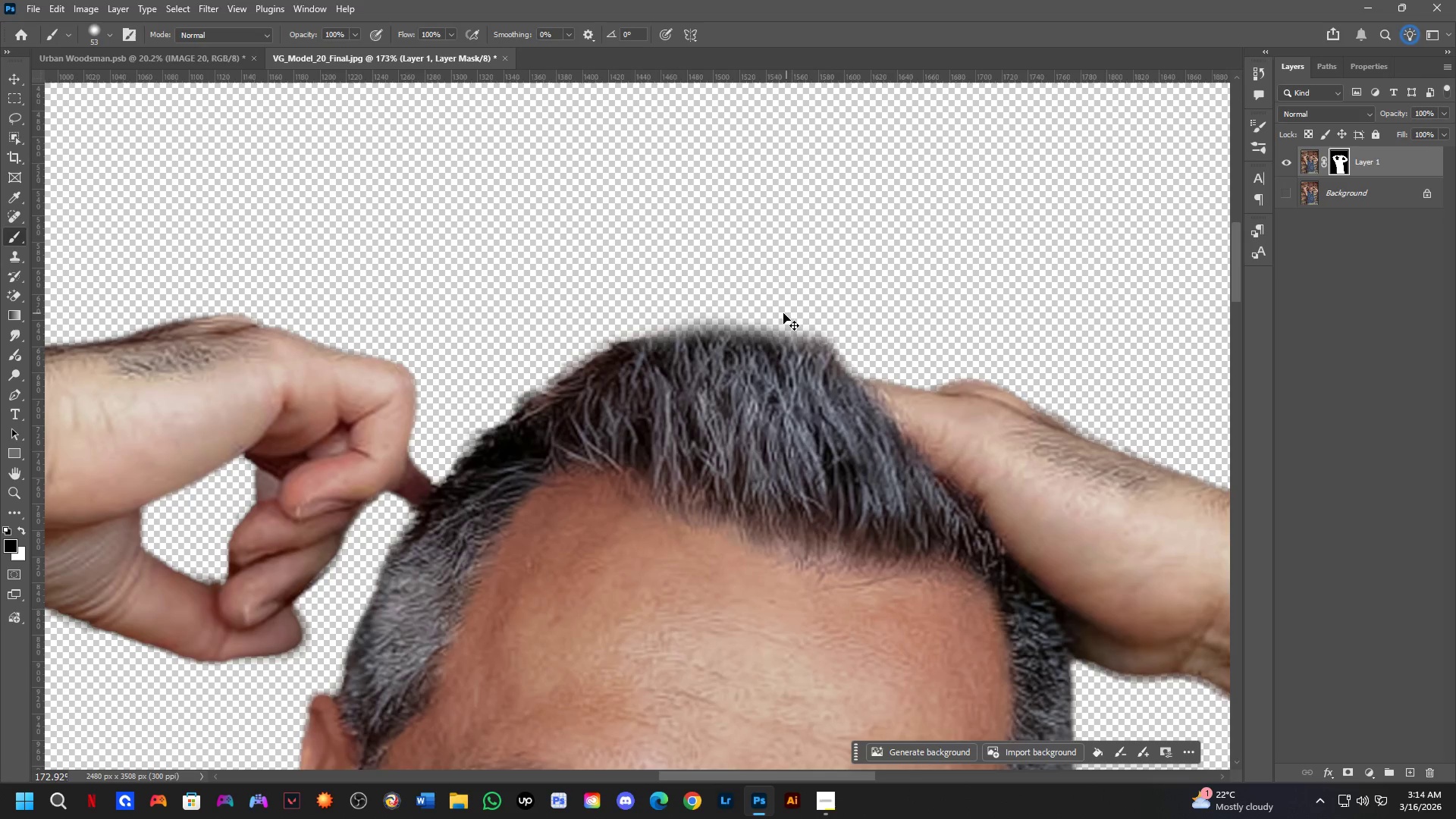 
key(Control+Z)
 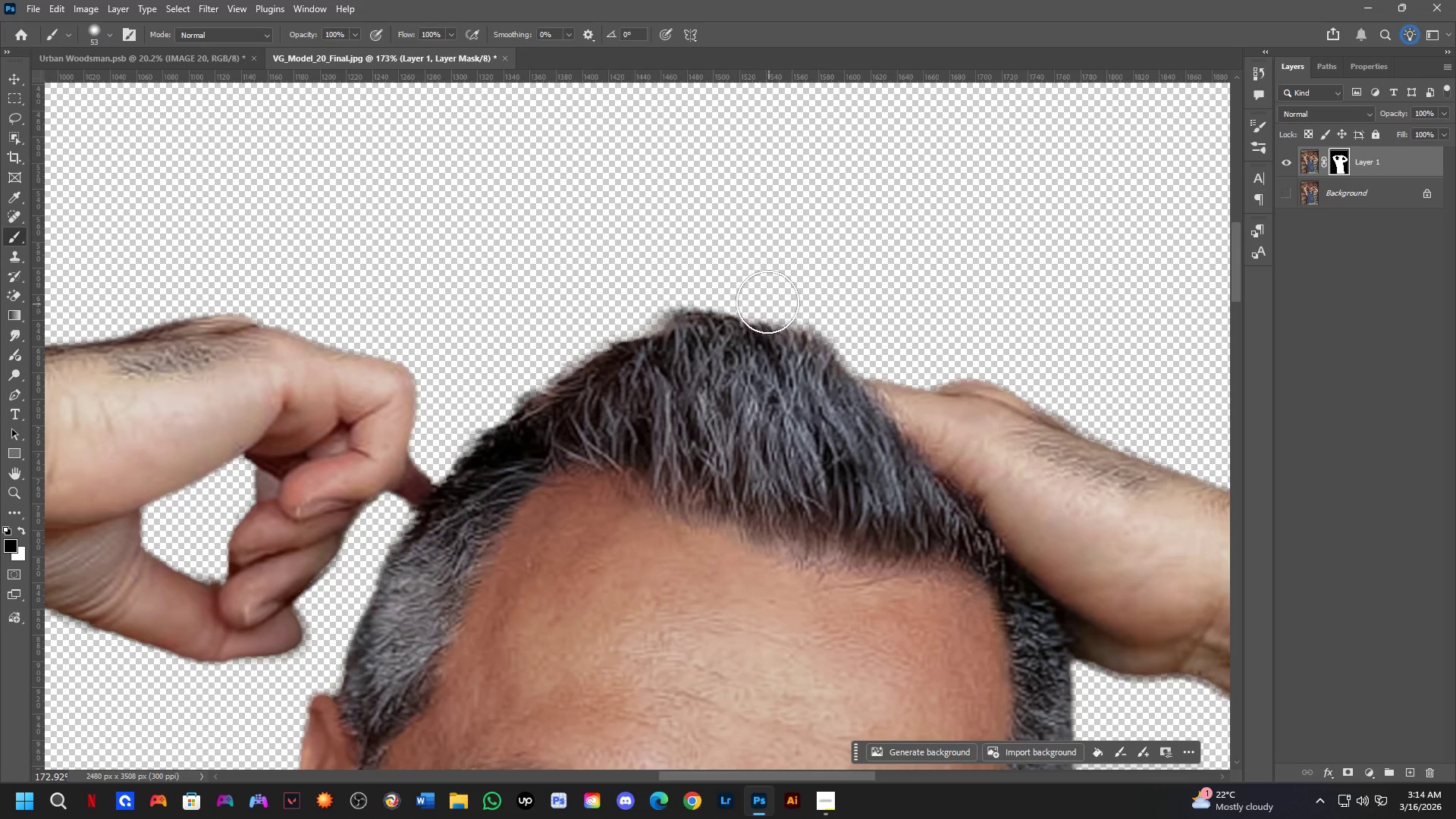 
key(Alt+AltLeft)
 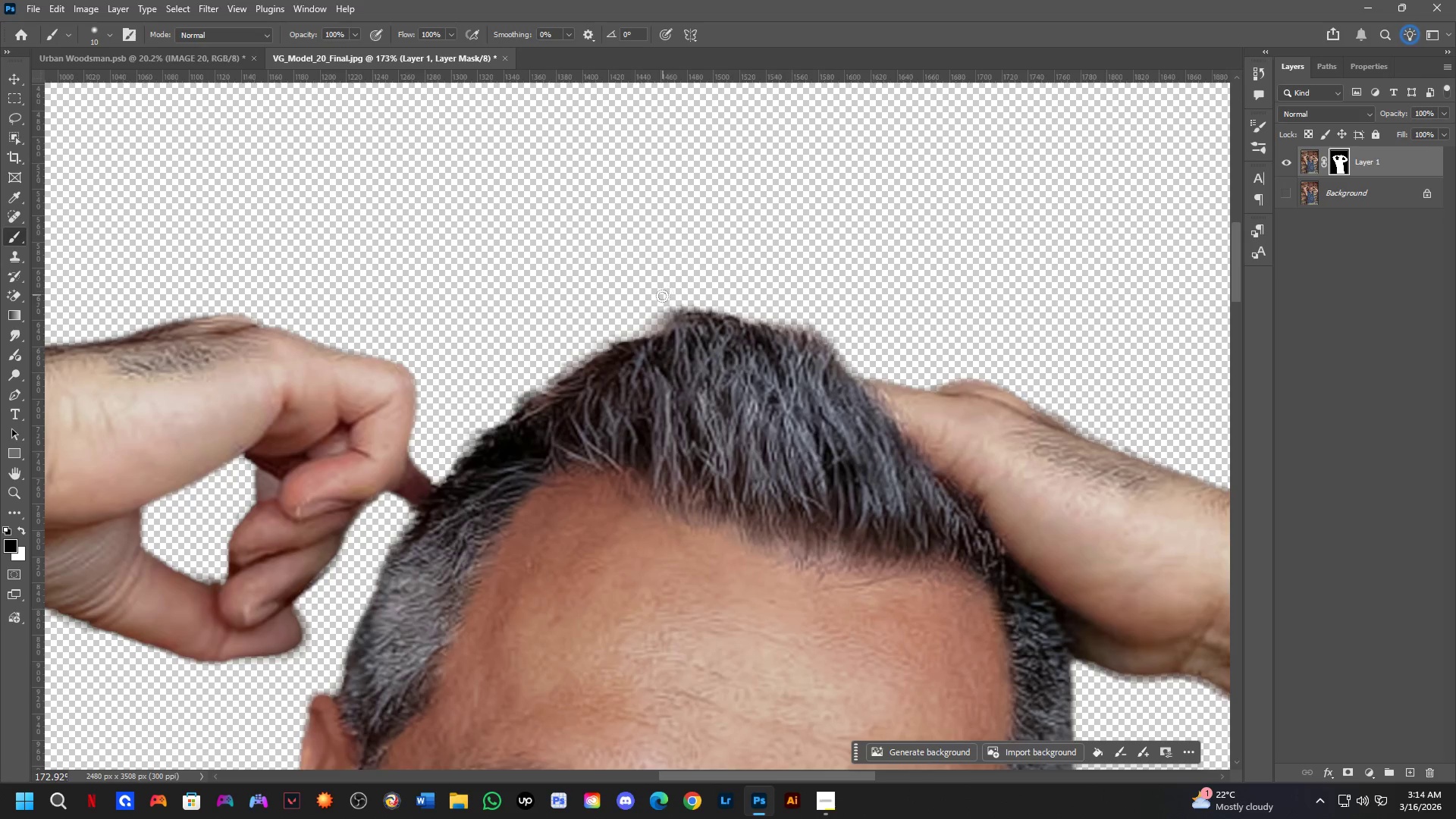 
key(Alt+AltLeft)
 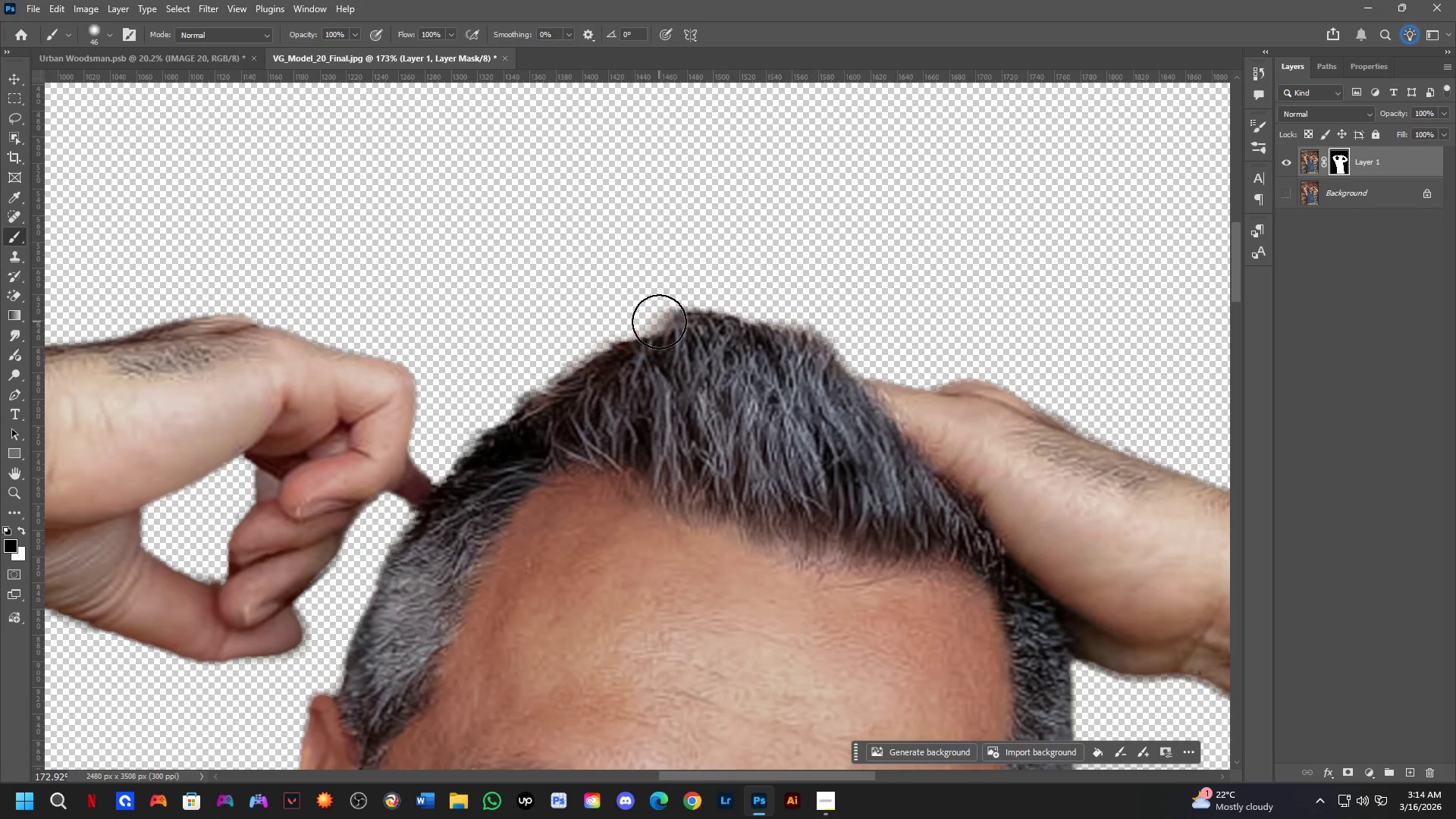 
key(Alt+AltLeft)
 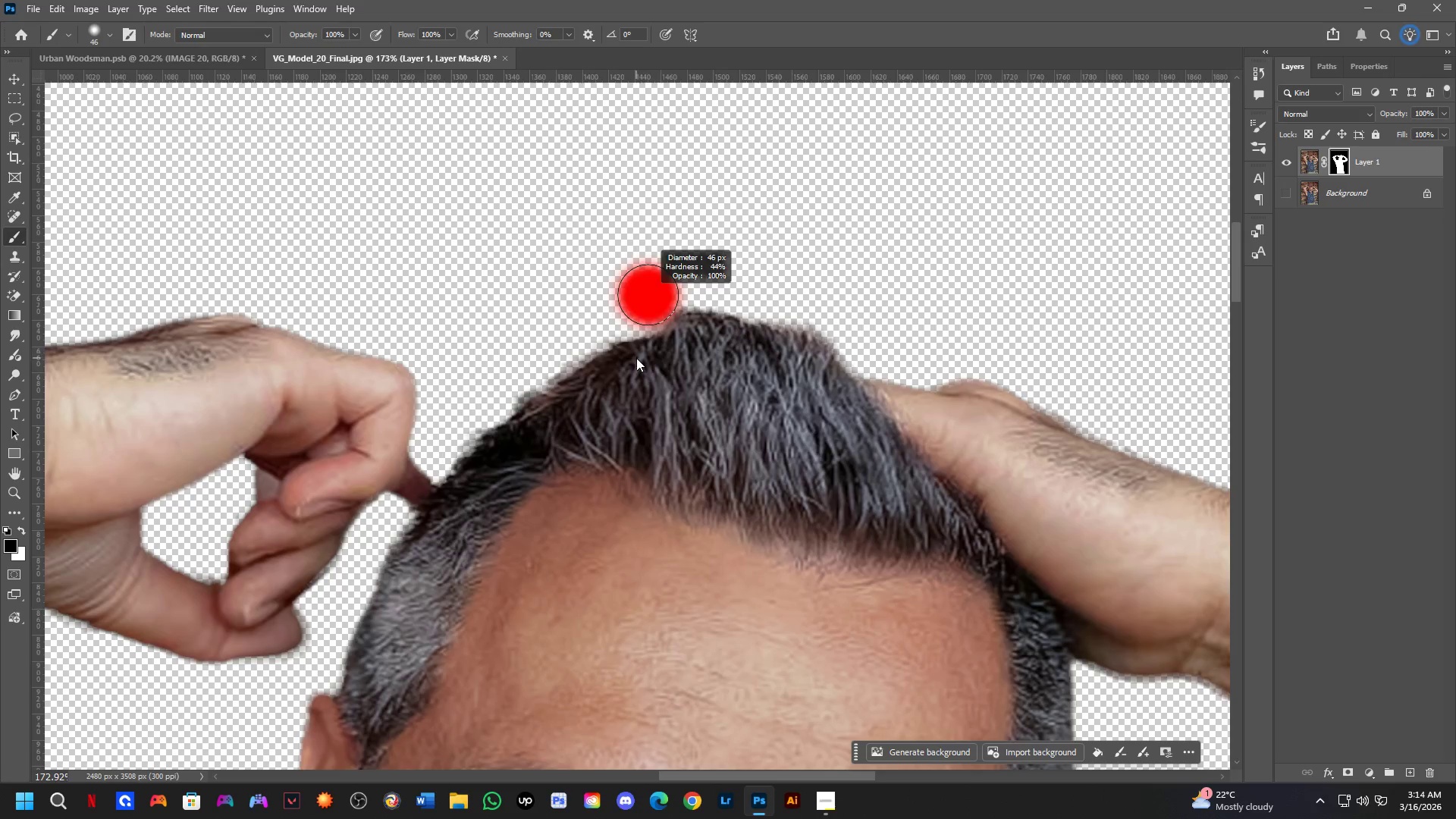 
key(Alt+AltLeft)
 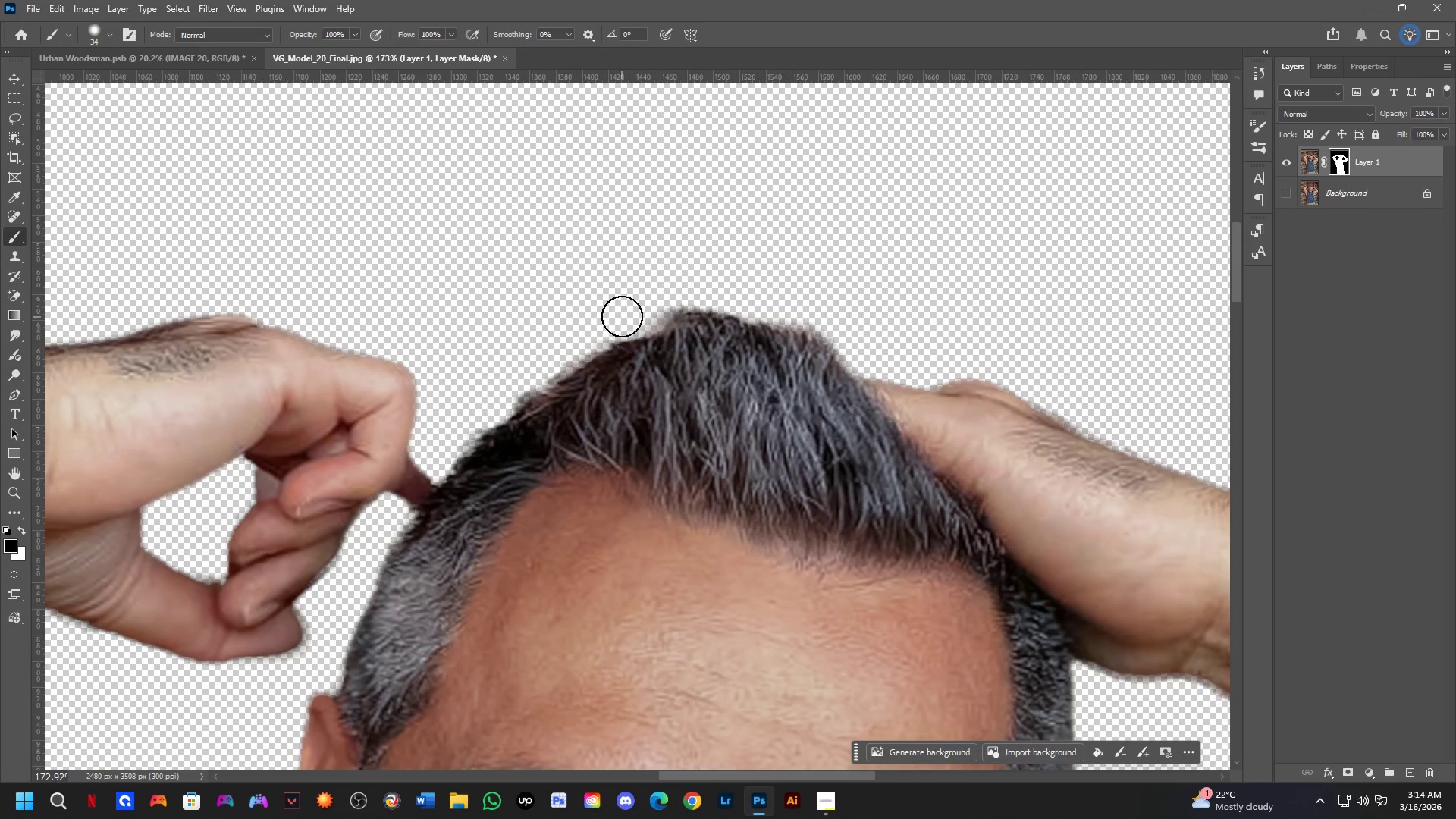 
left_click_drag(start_coordinate=[630, 312], to_coordinate=[843, 338])
 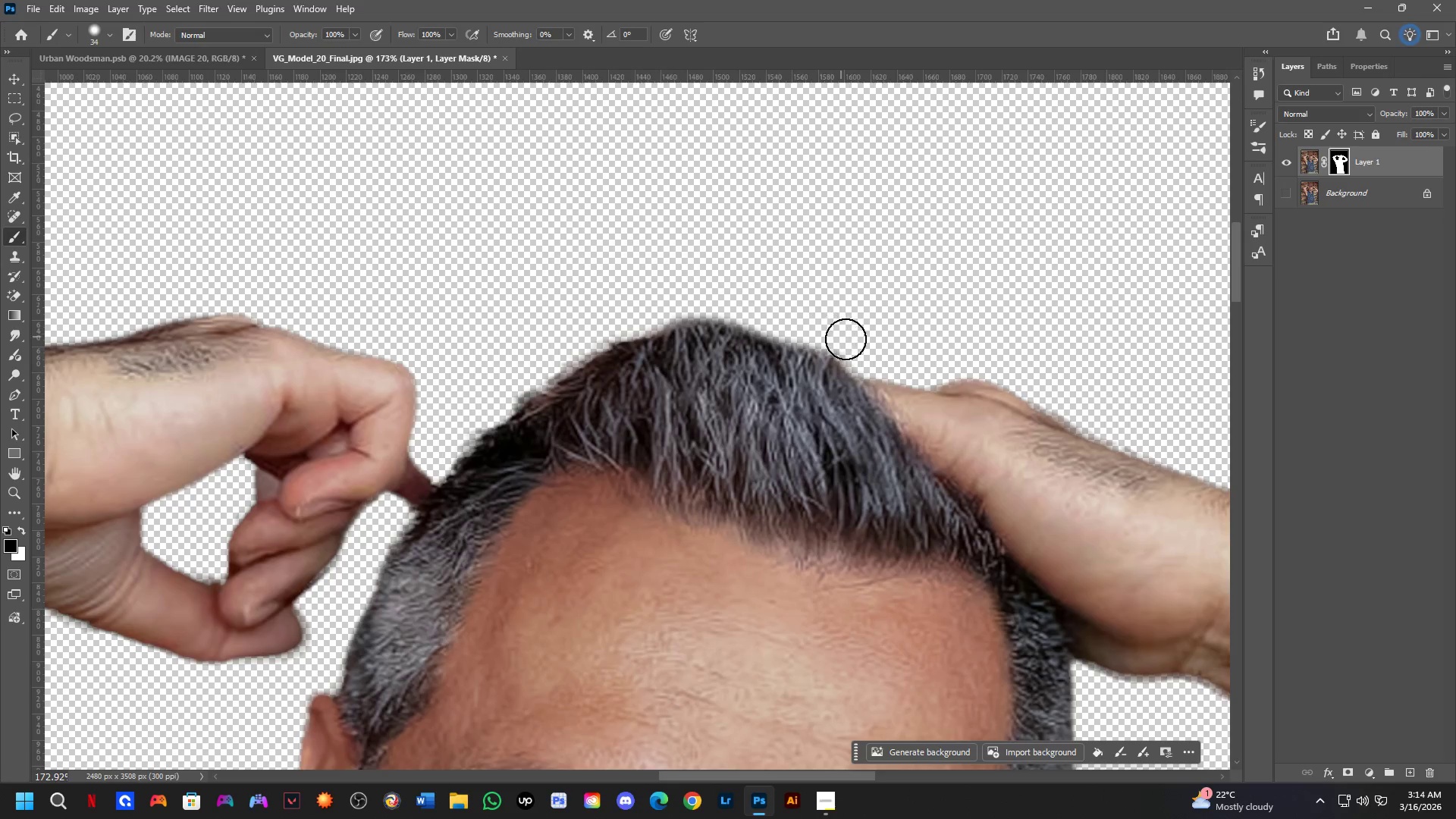 
key(Control+ControlLeft)
 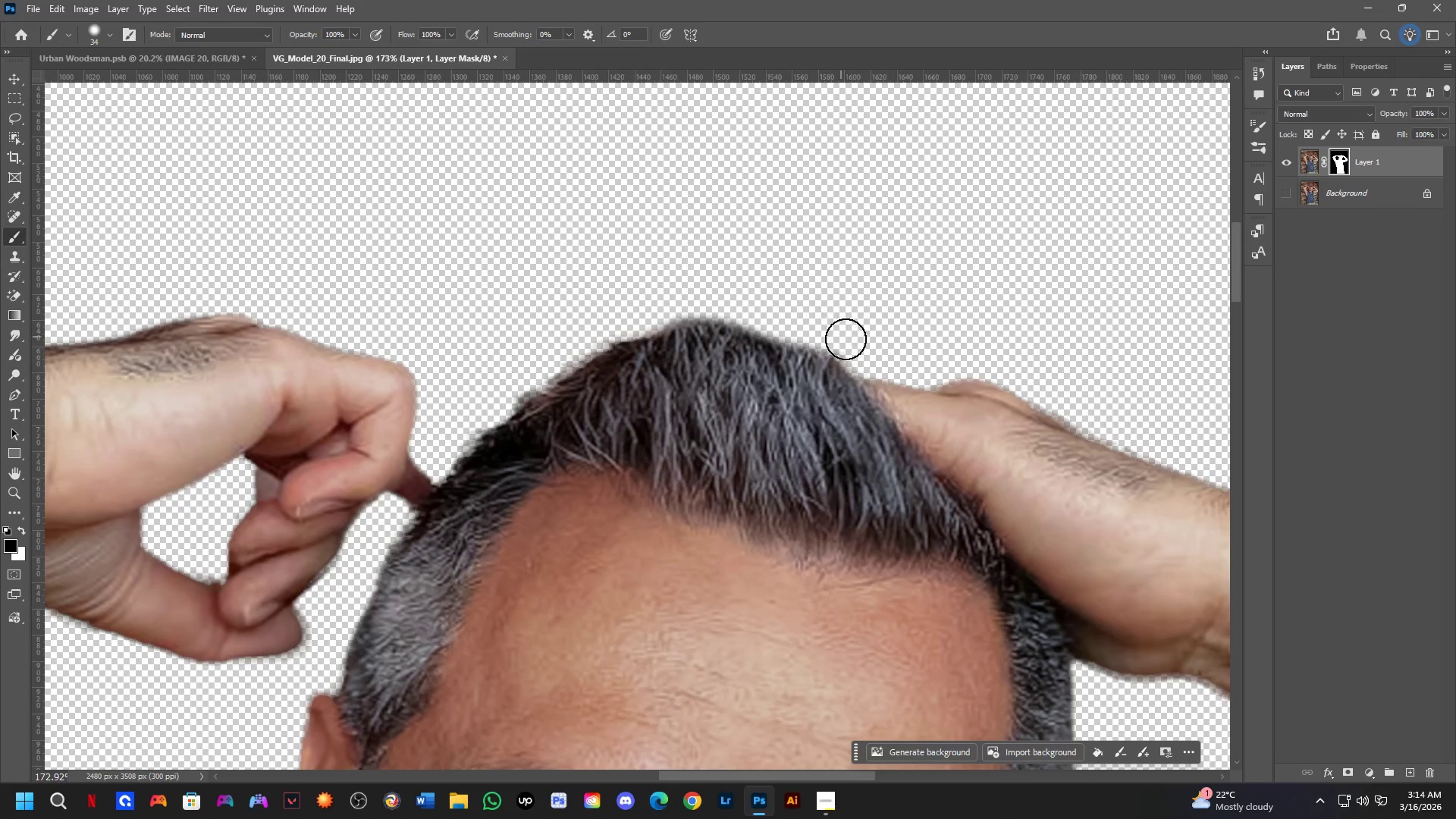 
key(Control+Z)
 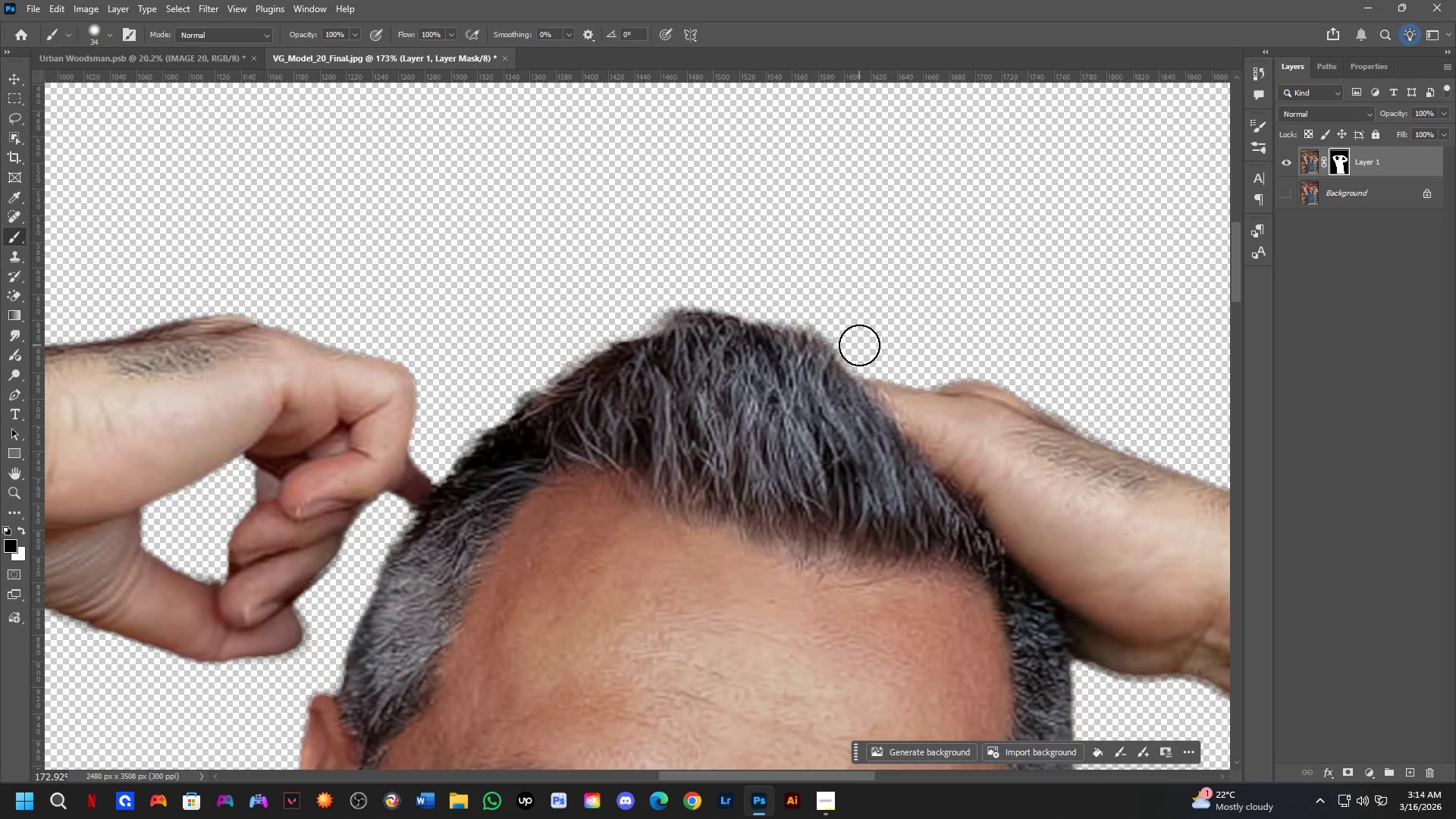 
left_click_drag(start_coordinate=[859, 345], to_coordinate=[626, 309])
 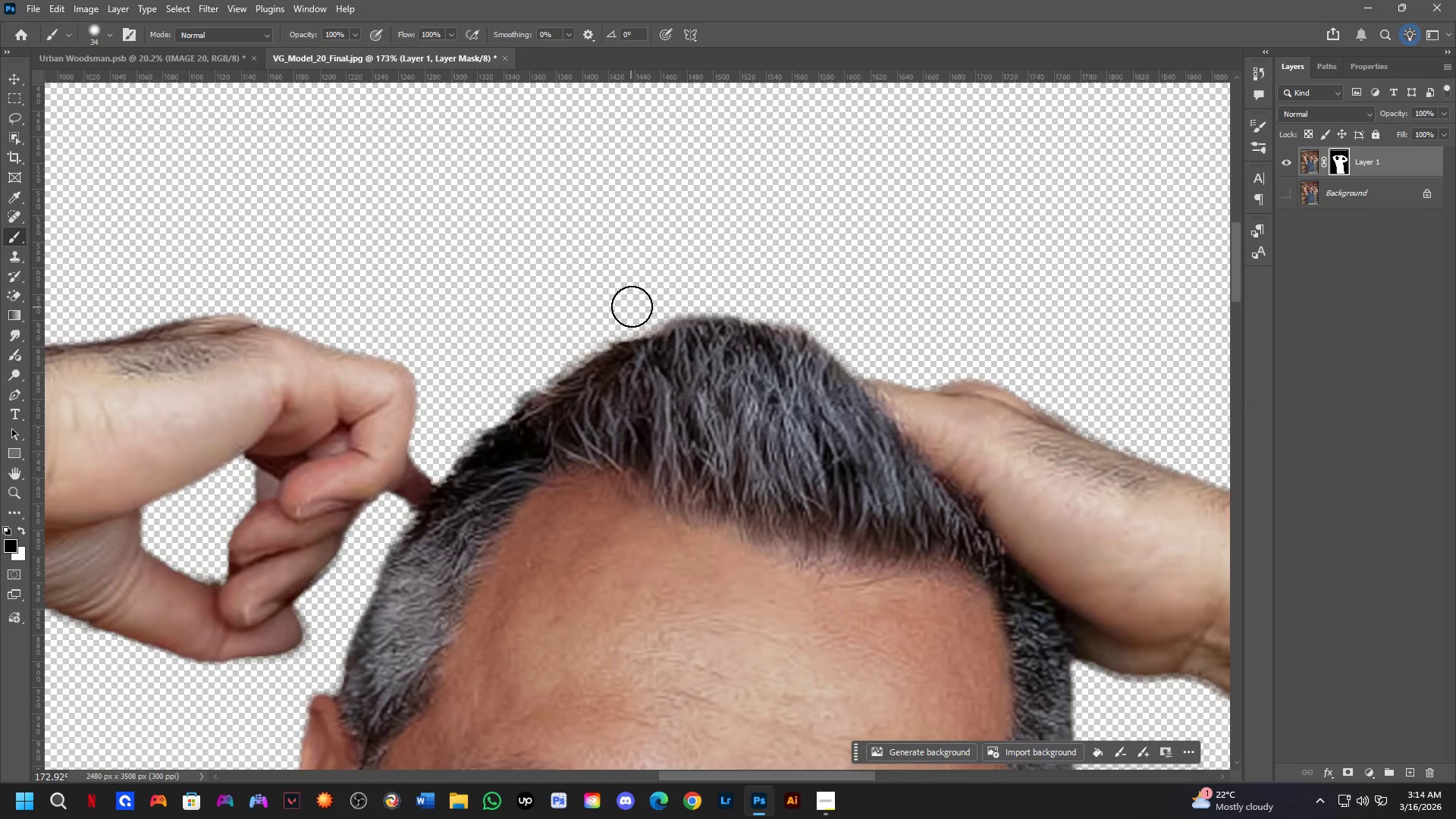 
key(Shift+ShiftLeft)
 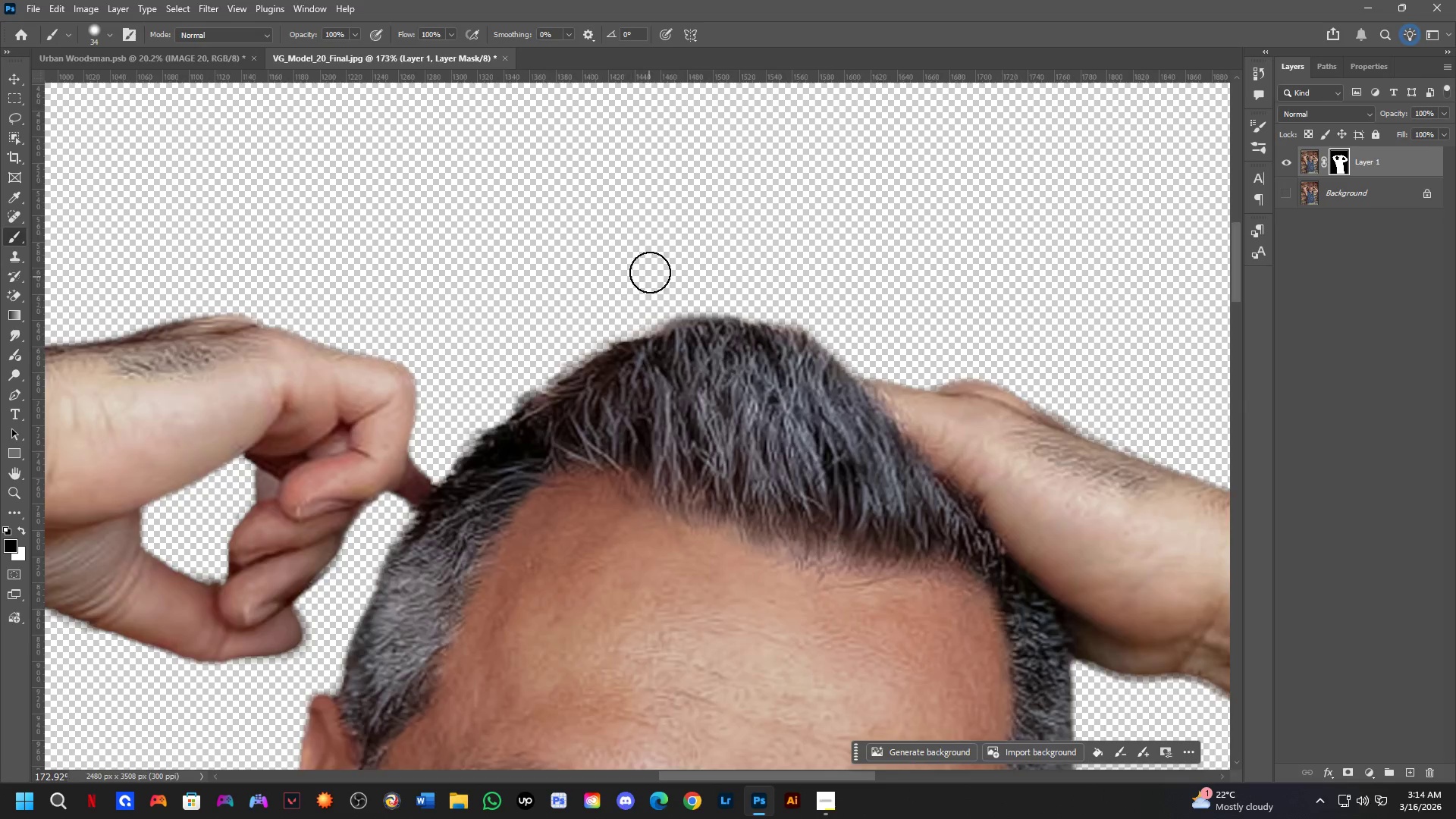 
left_click_drag(start_coordinate=[708, 265], to_coordinate=[609, 232])
 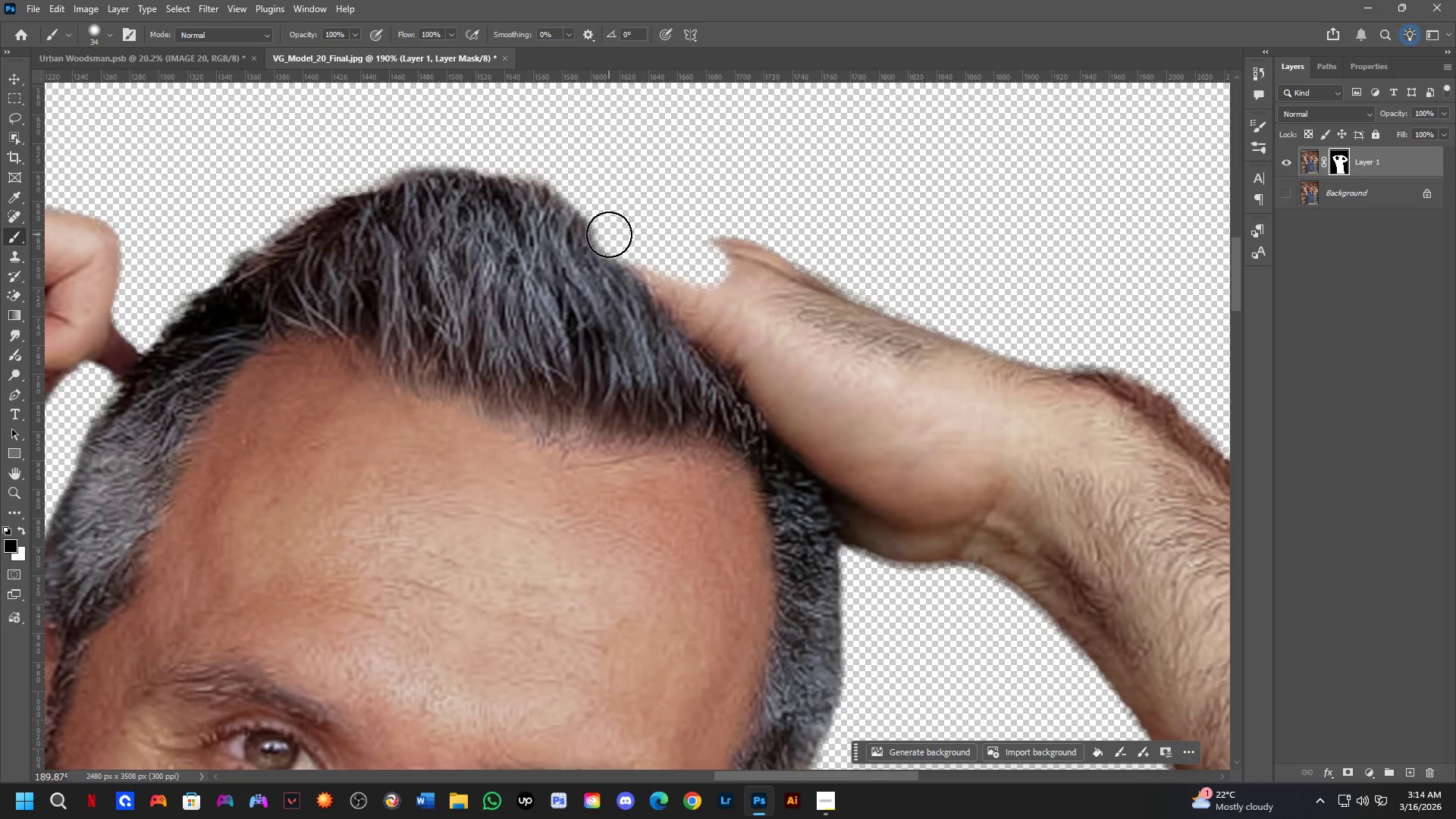 
scroll: coordinate [711, 267], scroll_direction: up, amount: 10.0
 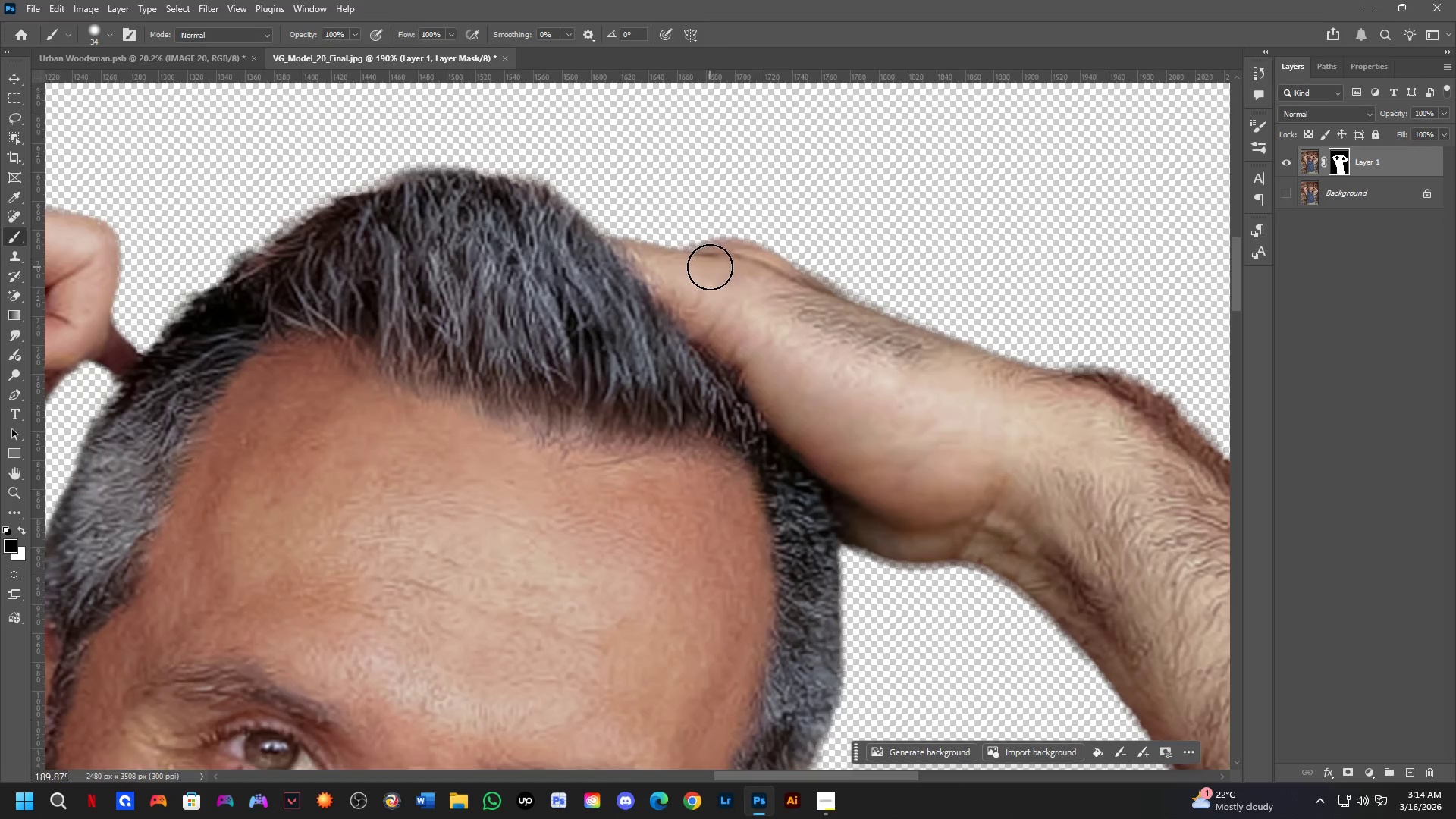 
key(Control+ControlLeft)
 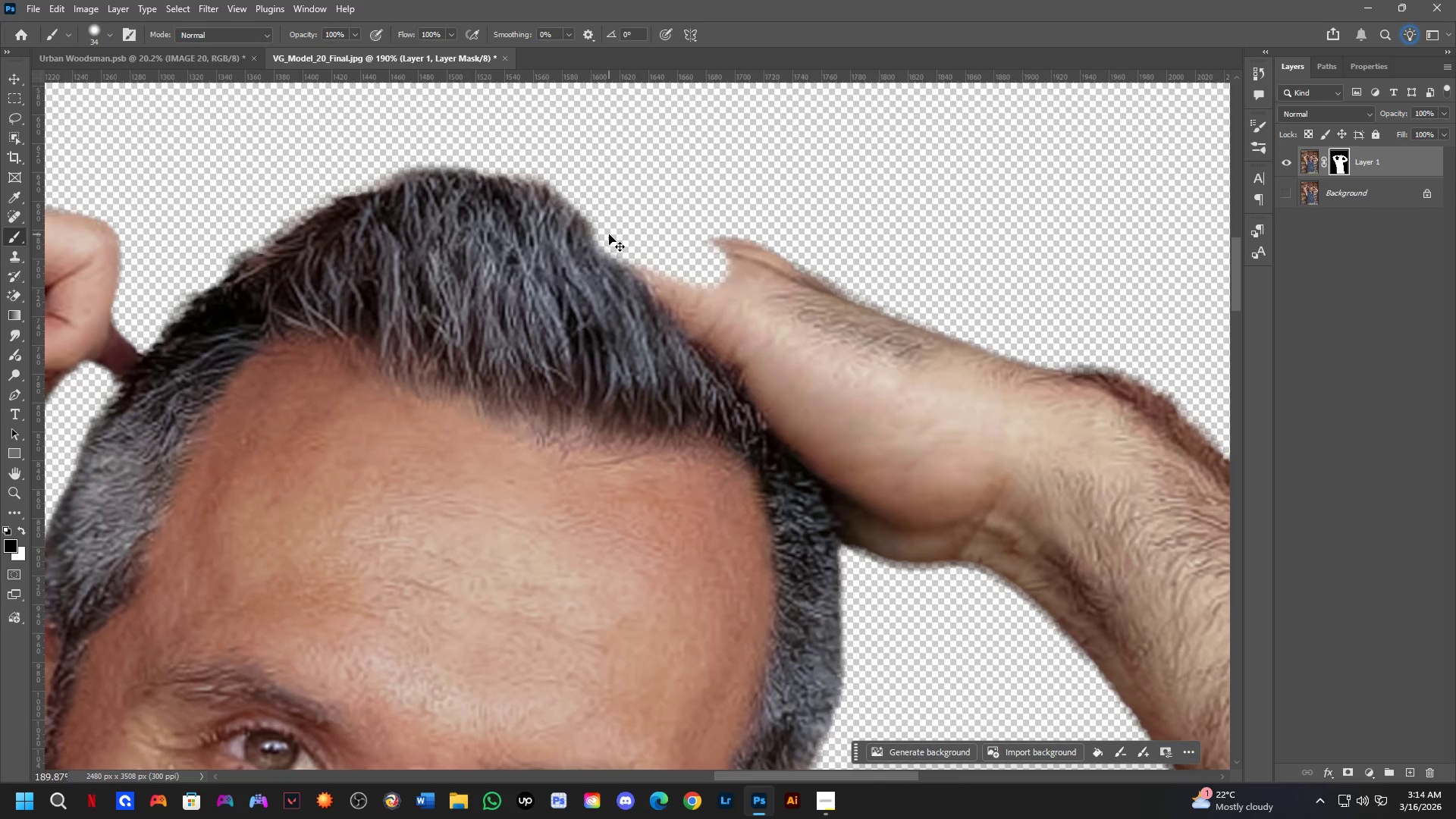 
key(Control+Z)
 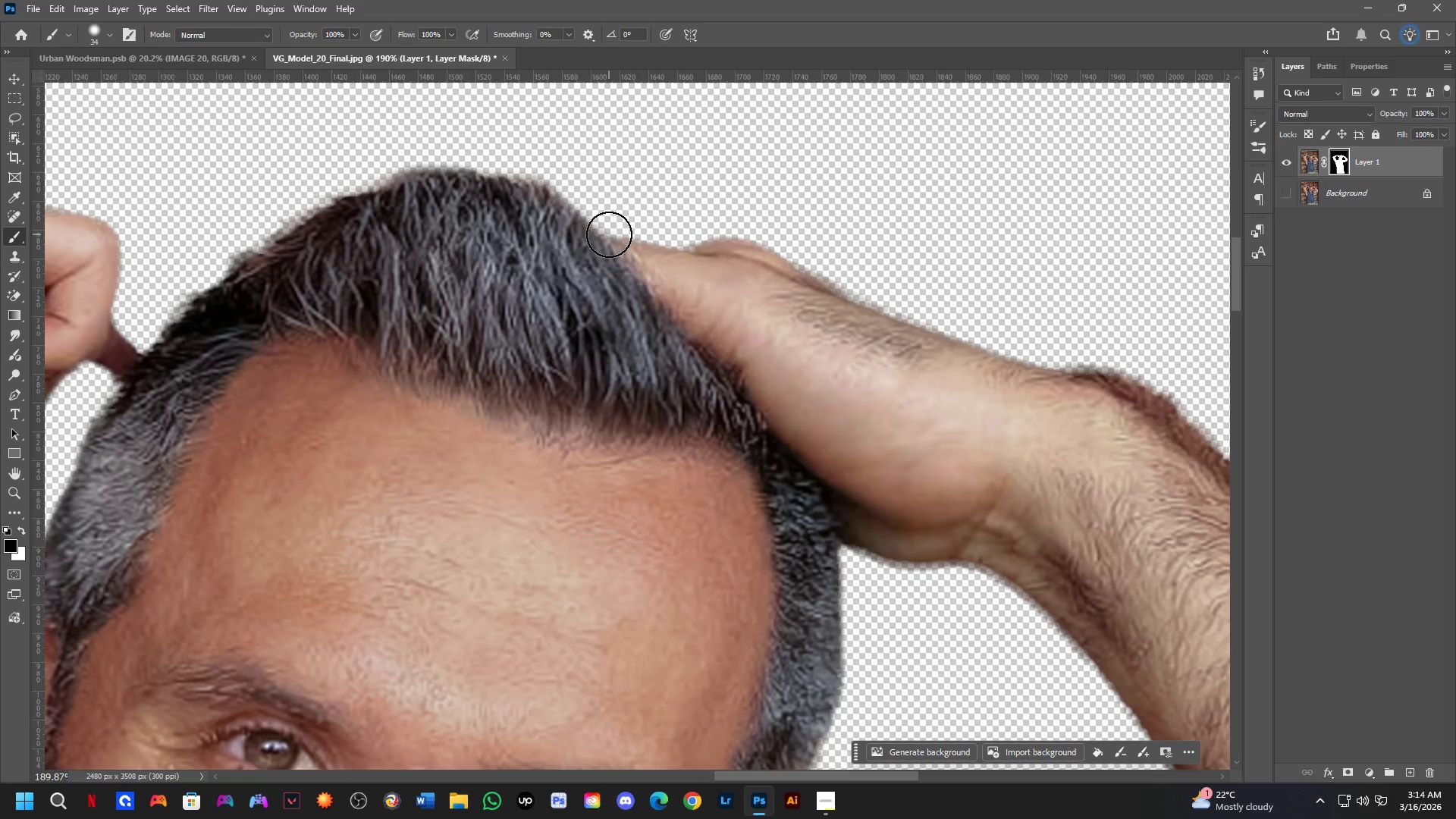 
key(X)
 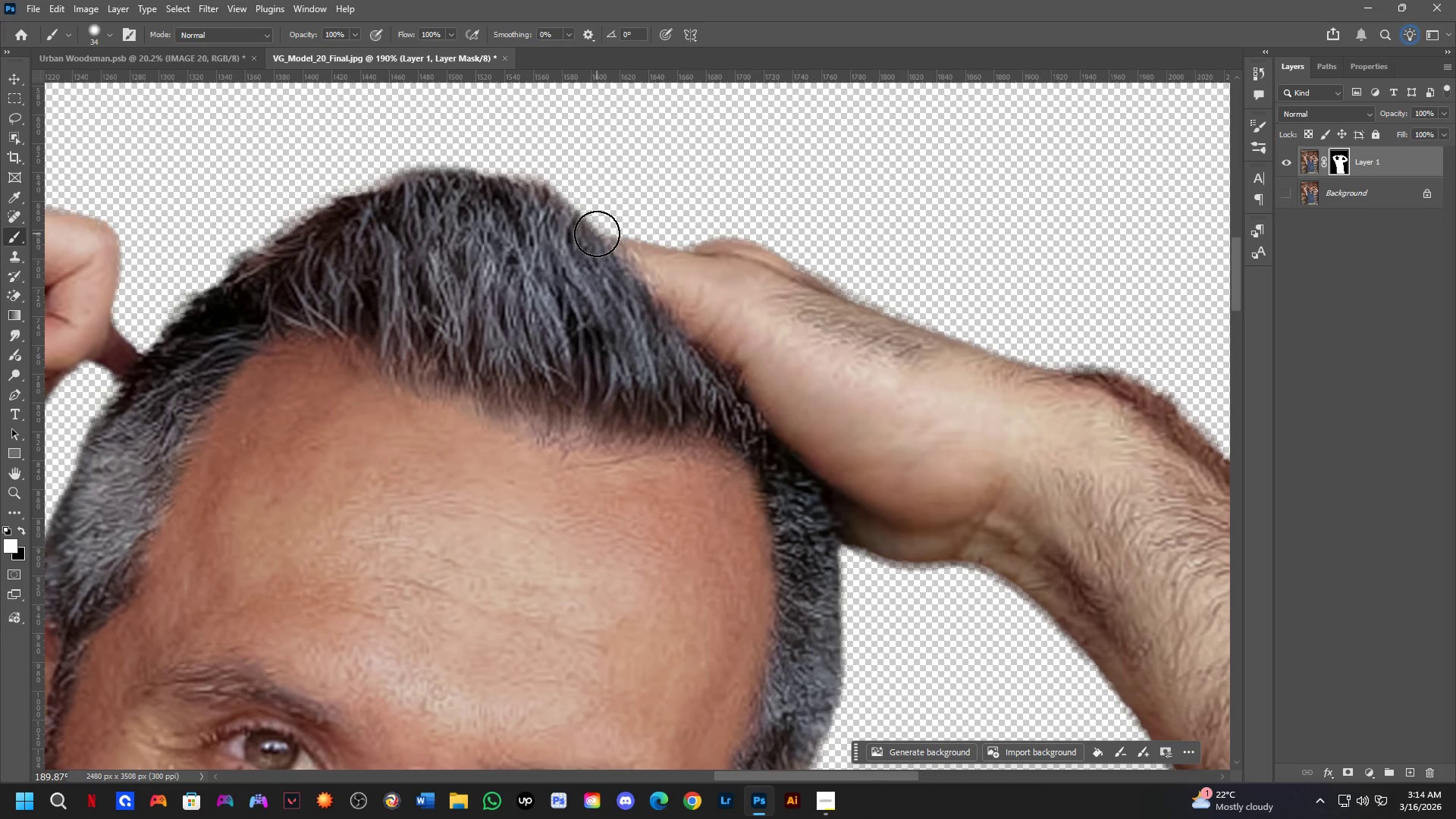 
left_click_drag(start_coordinate=[602, 236], to_coordinate=[756, 284])
 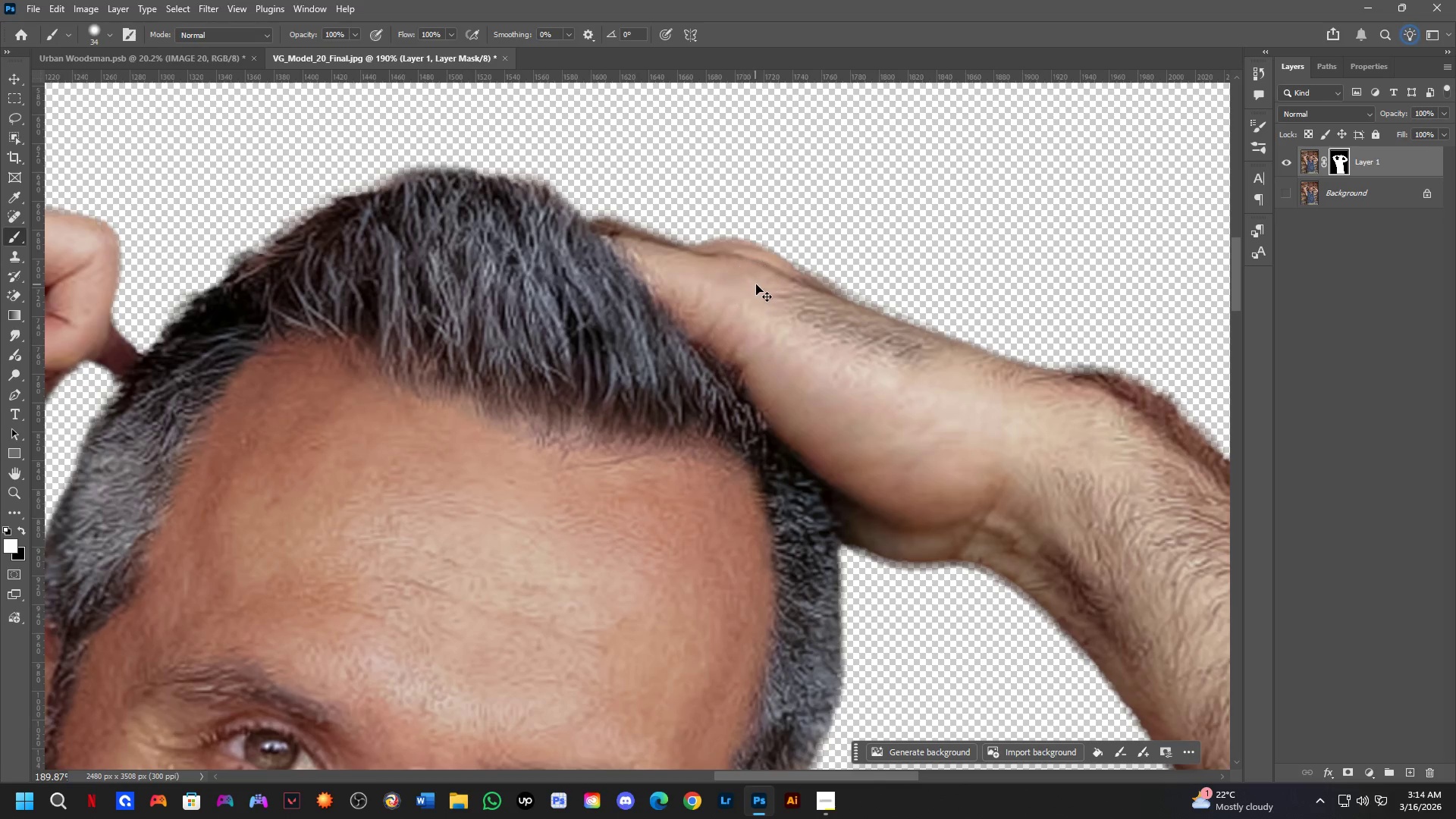 
key(Control+ControlLeft)
 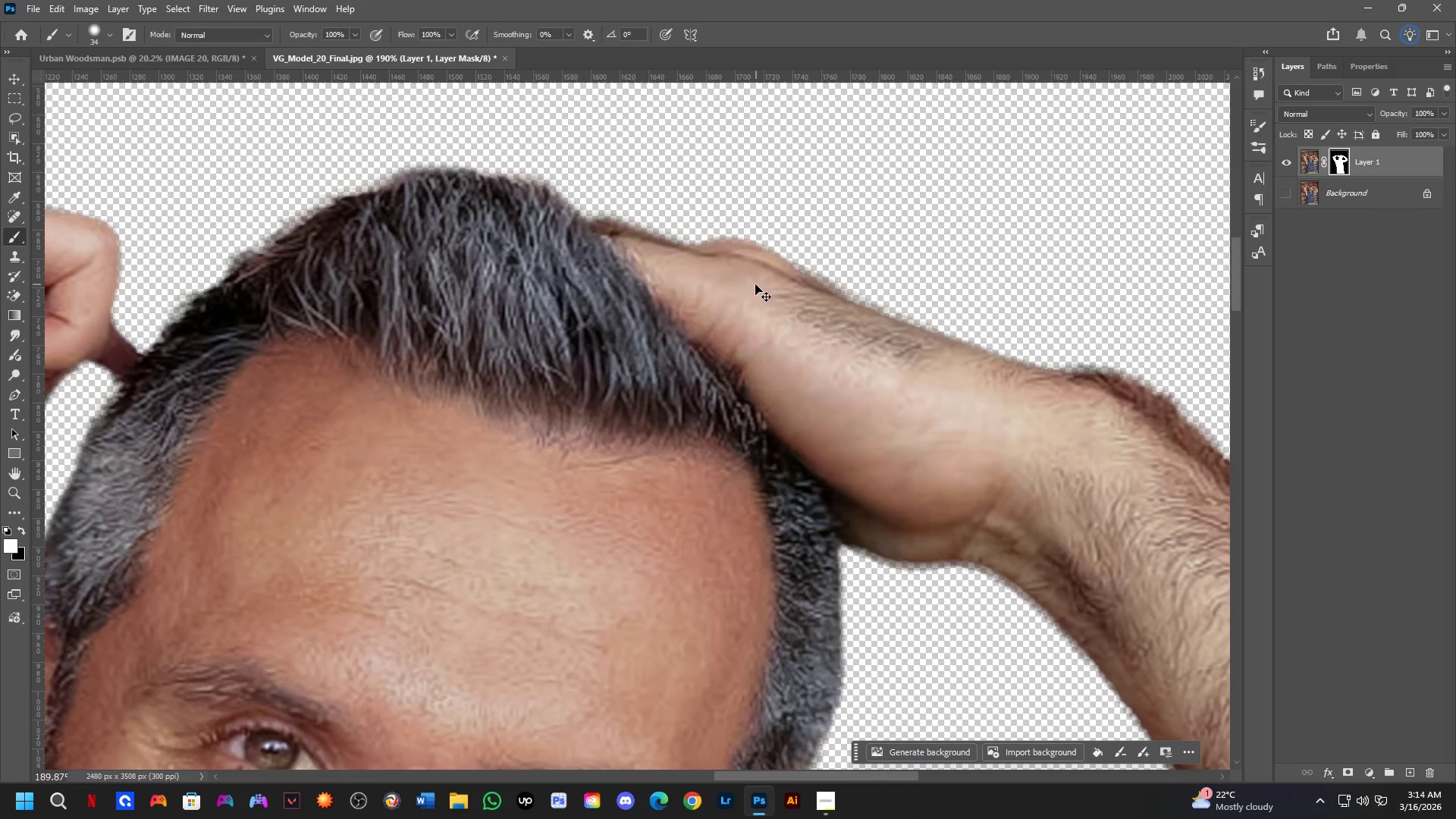 
key(Control+Z)
 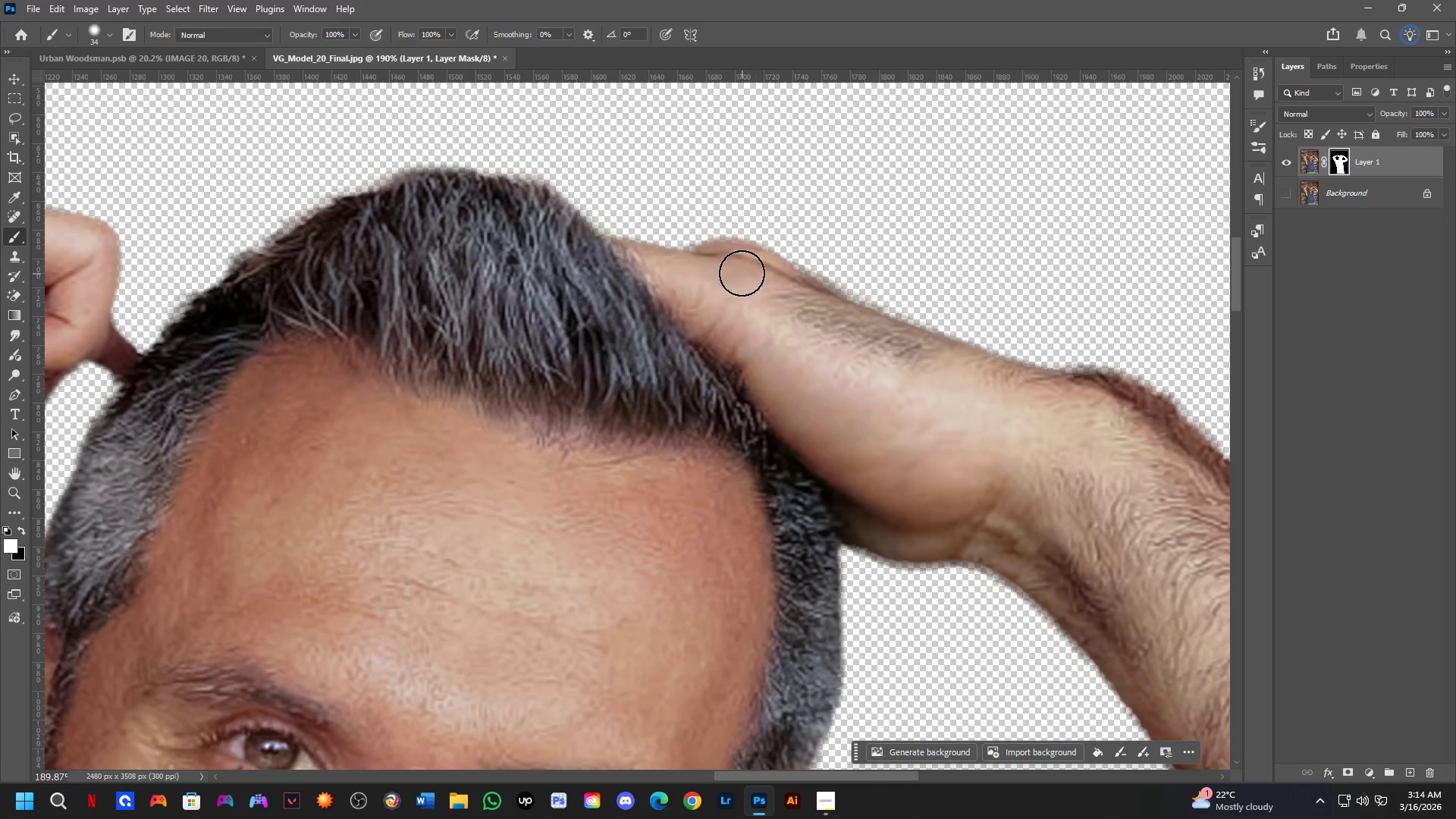 
left_click_drag(start_coordinate=[736, 265], to_coordinate=[549, 249])
 